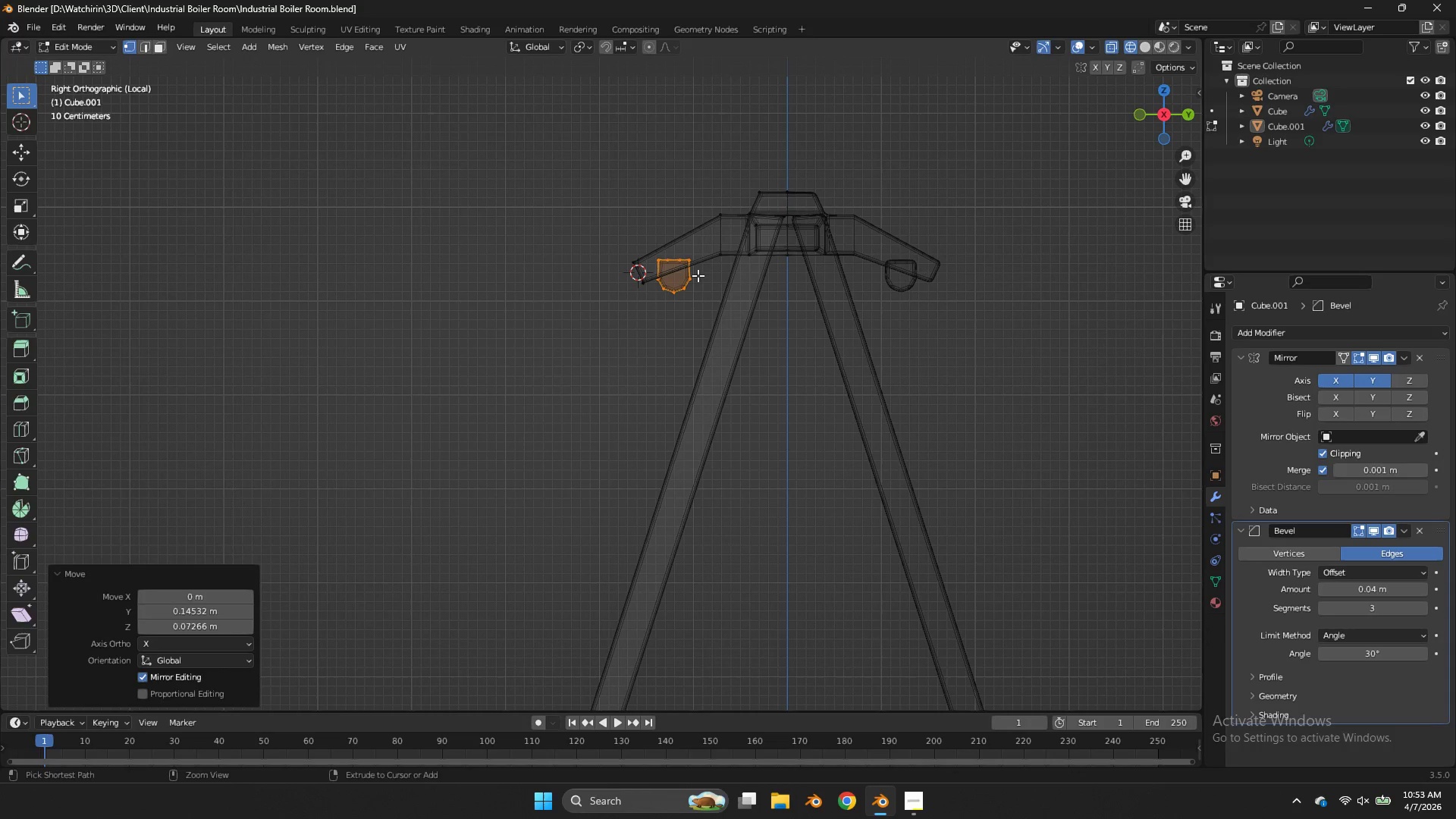 
key(Control+S)
 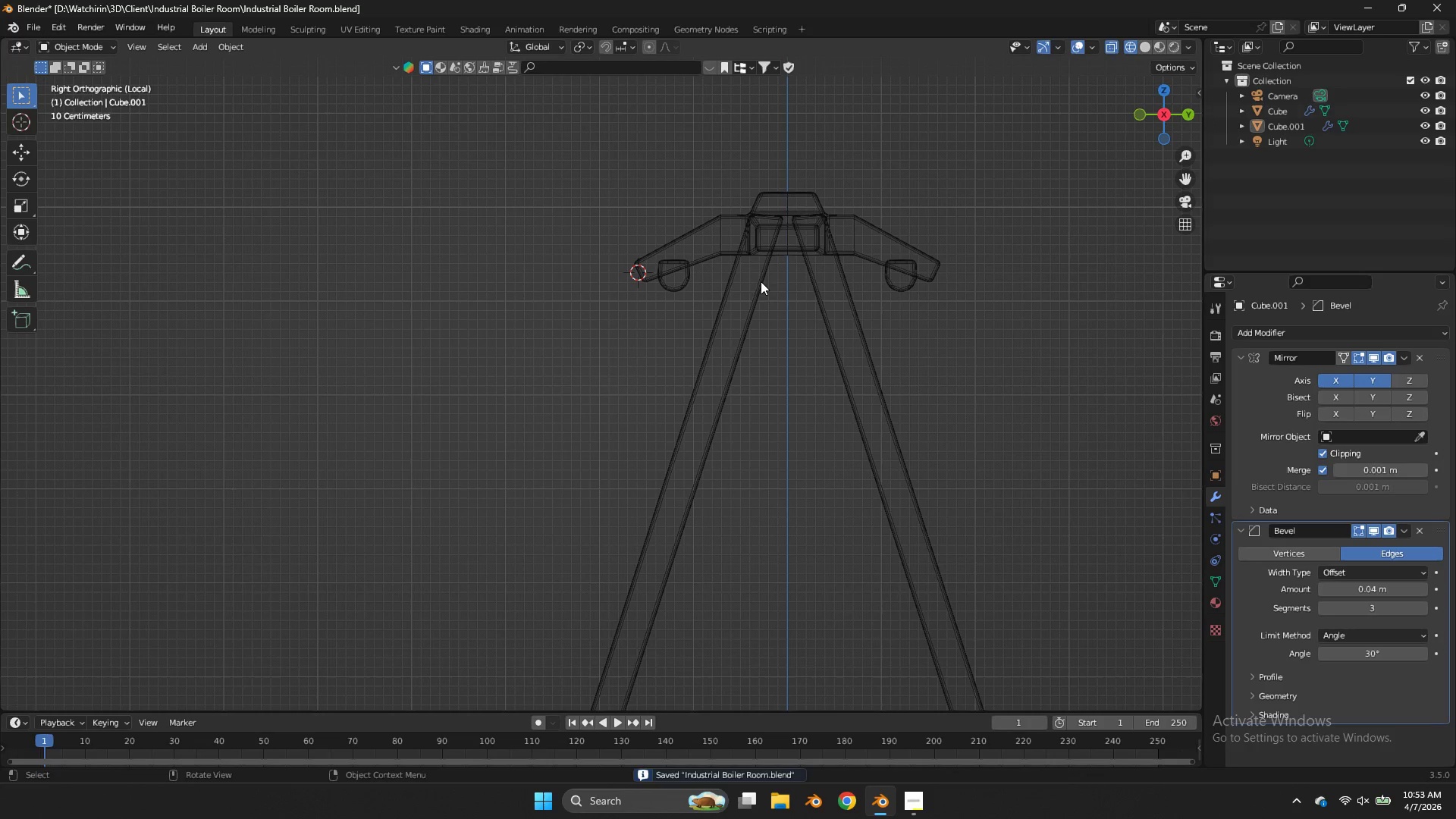 
key(Tab)
 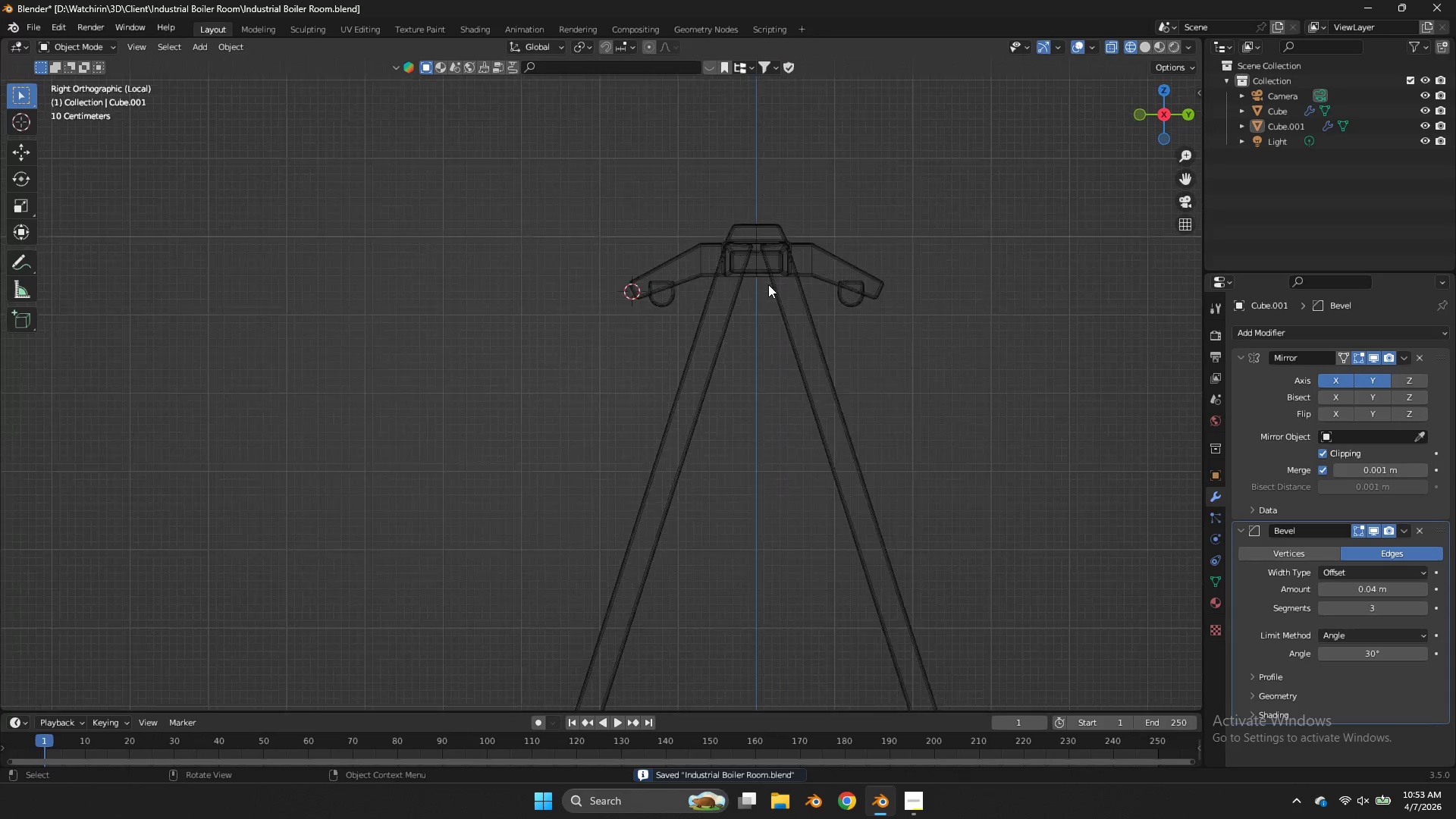 
key(Control+ControlLeft)
 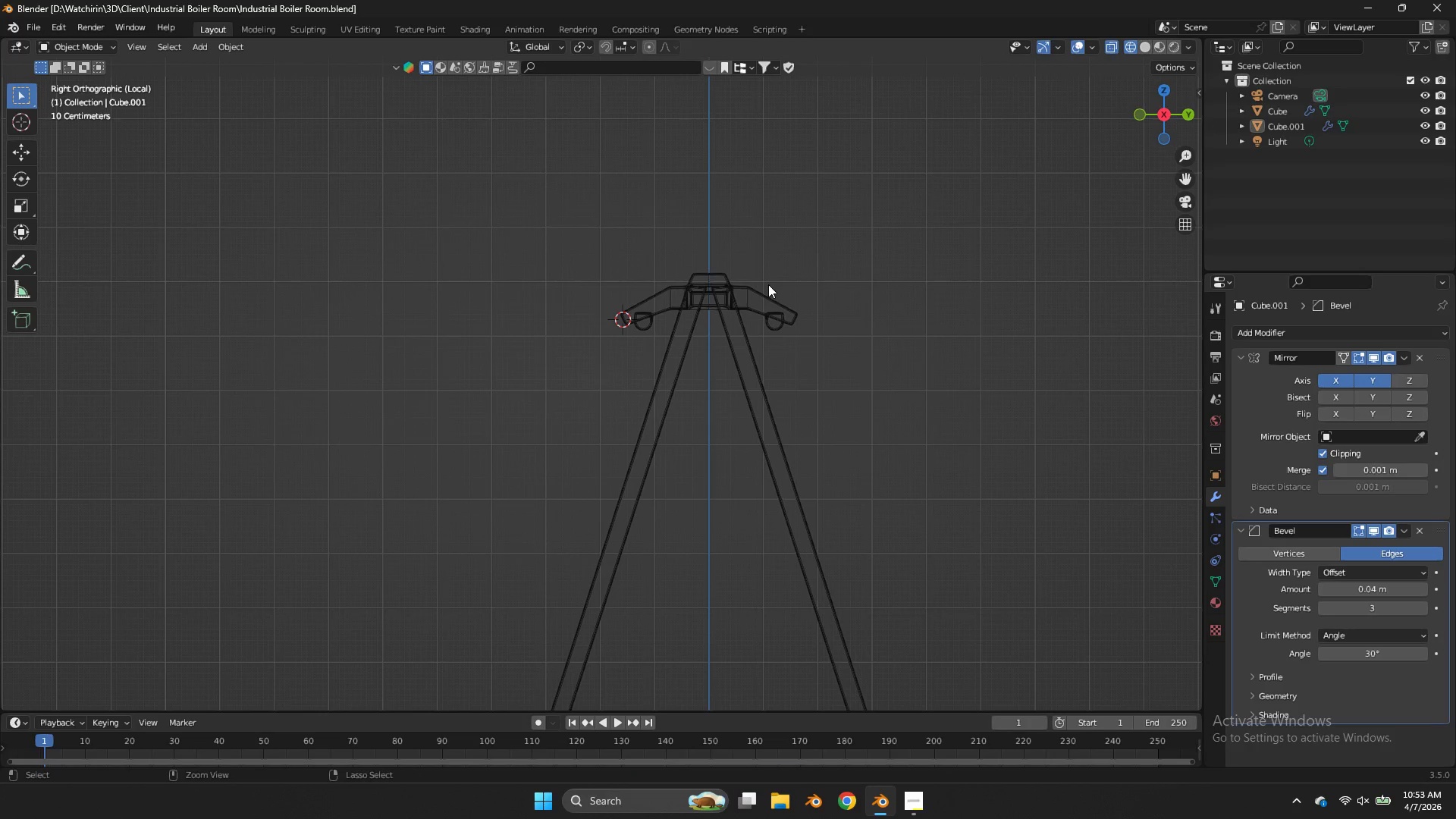 
key(Control+S)
 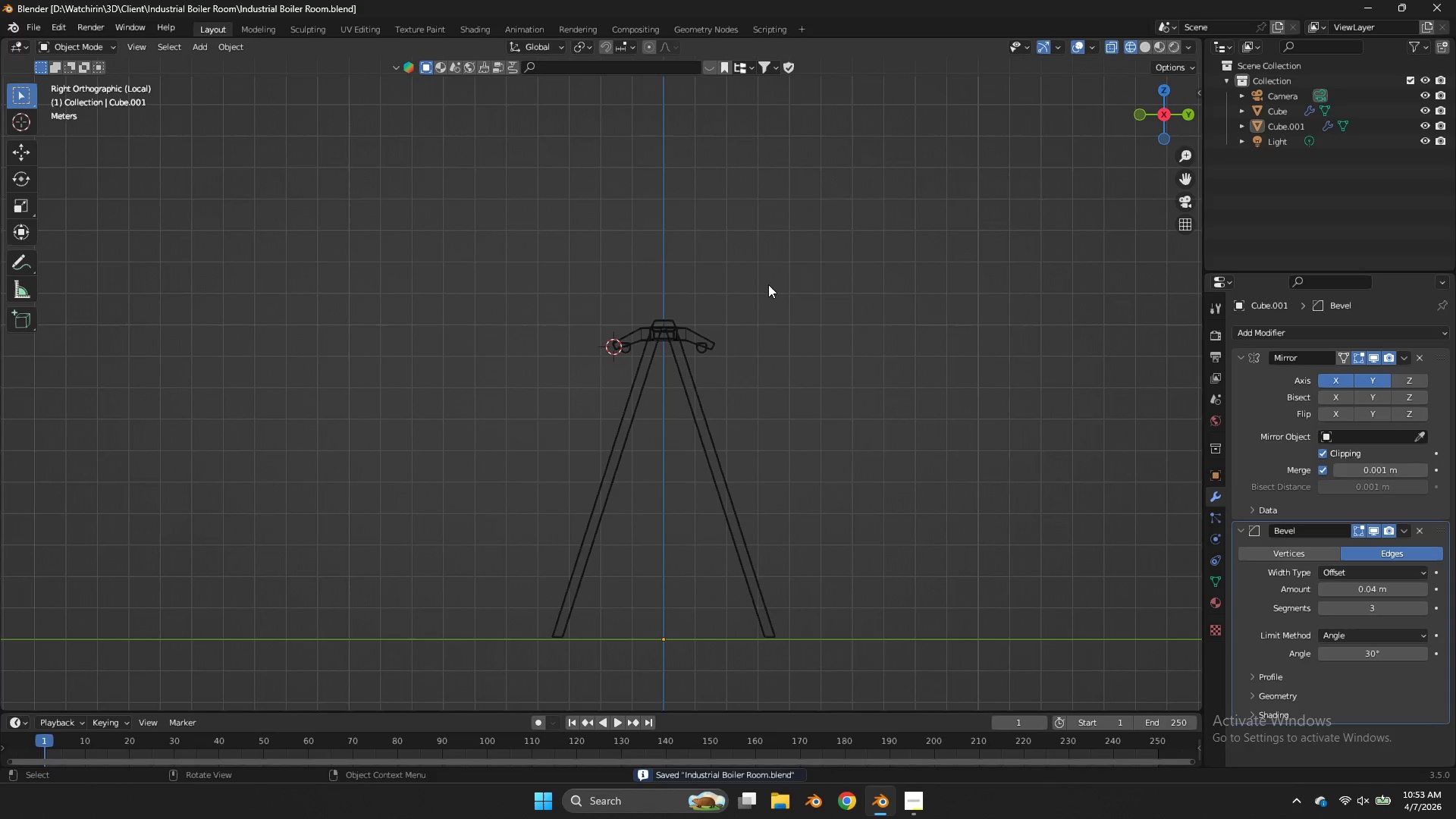 
scroll: coordinate [768, 284], scroll_direction: down, amount: 3.0
 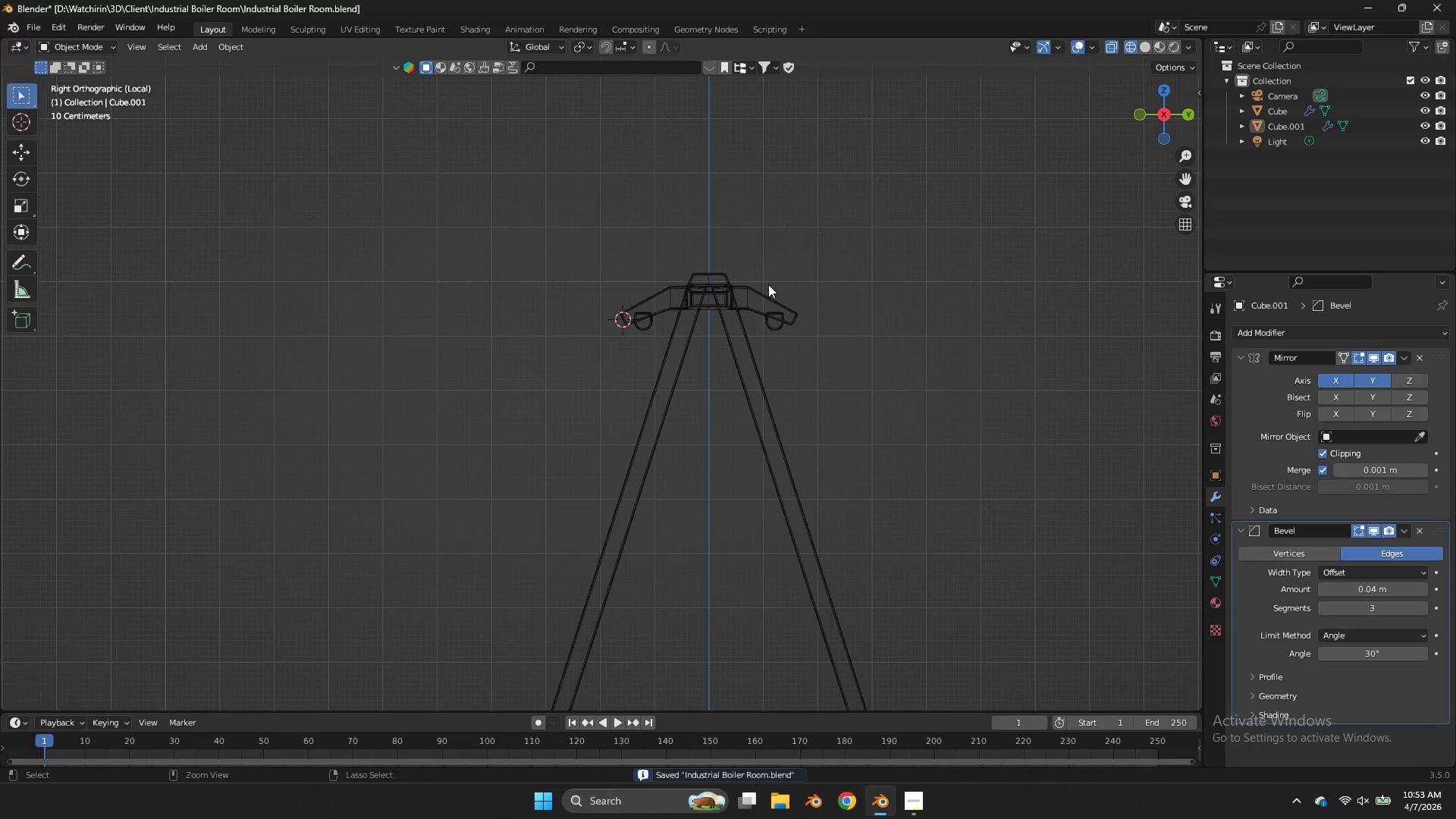 
key(Tab)
type(gy)
 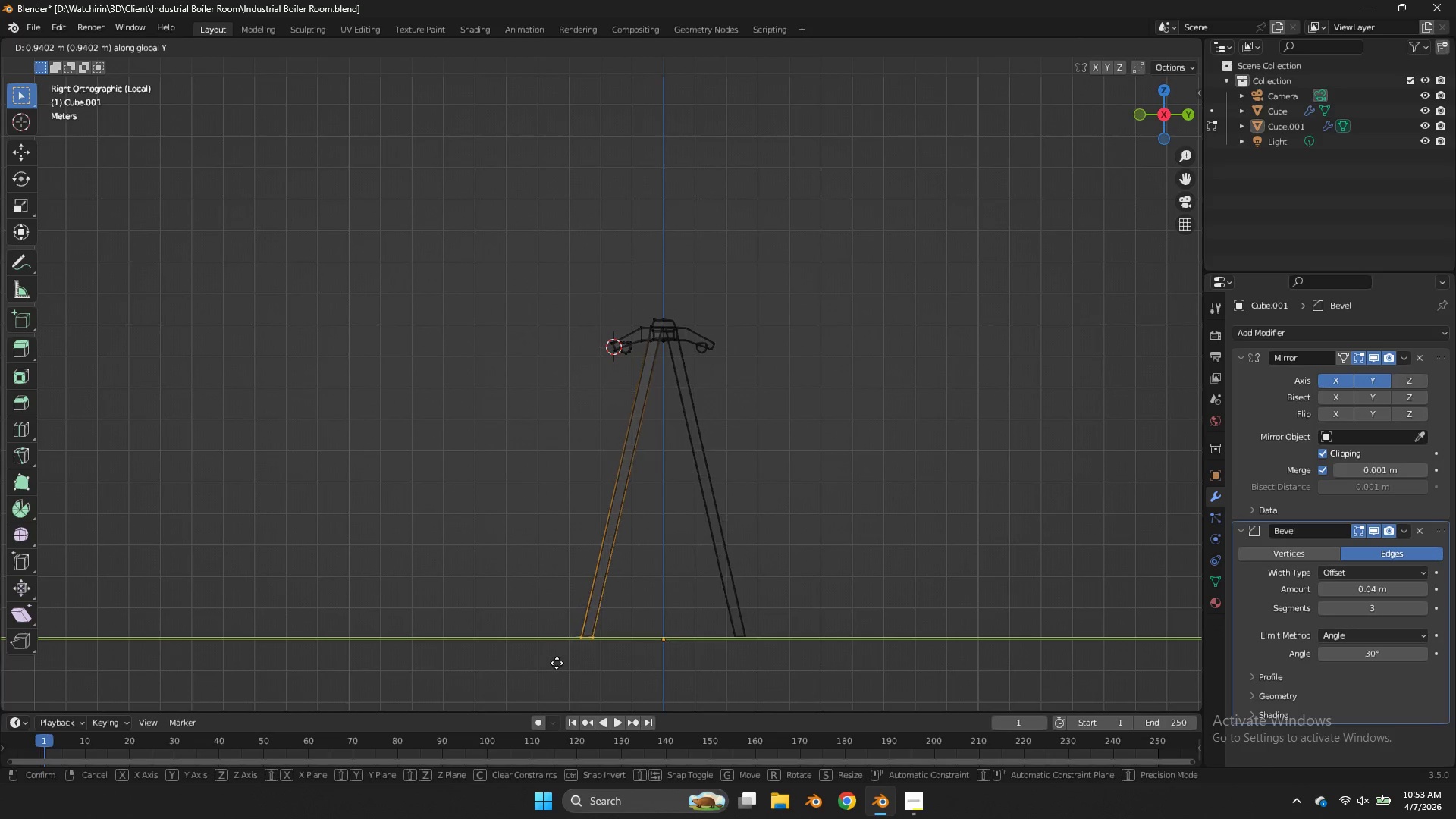 
left_click_drag(start_coordinate=[628, 584], to_coordinate=[526, 651])
 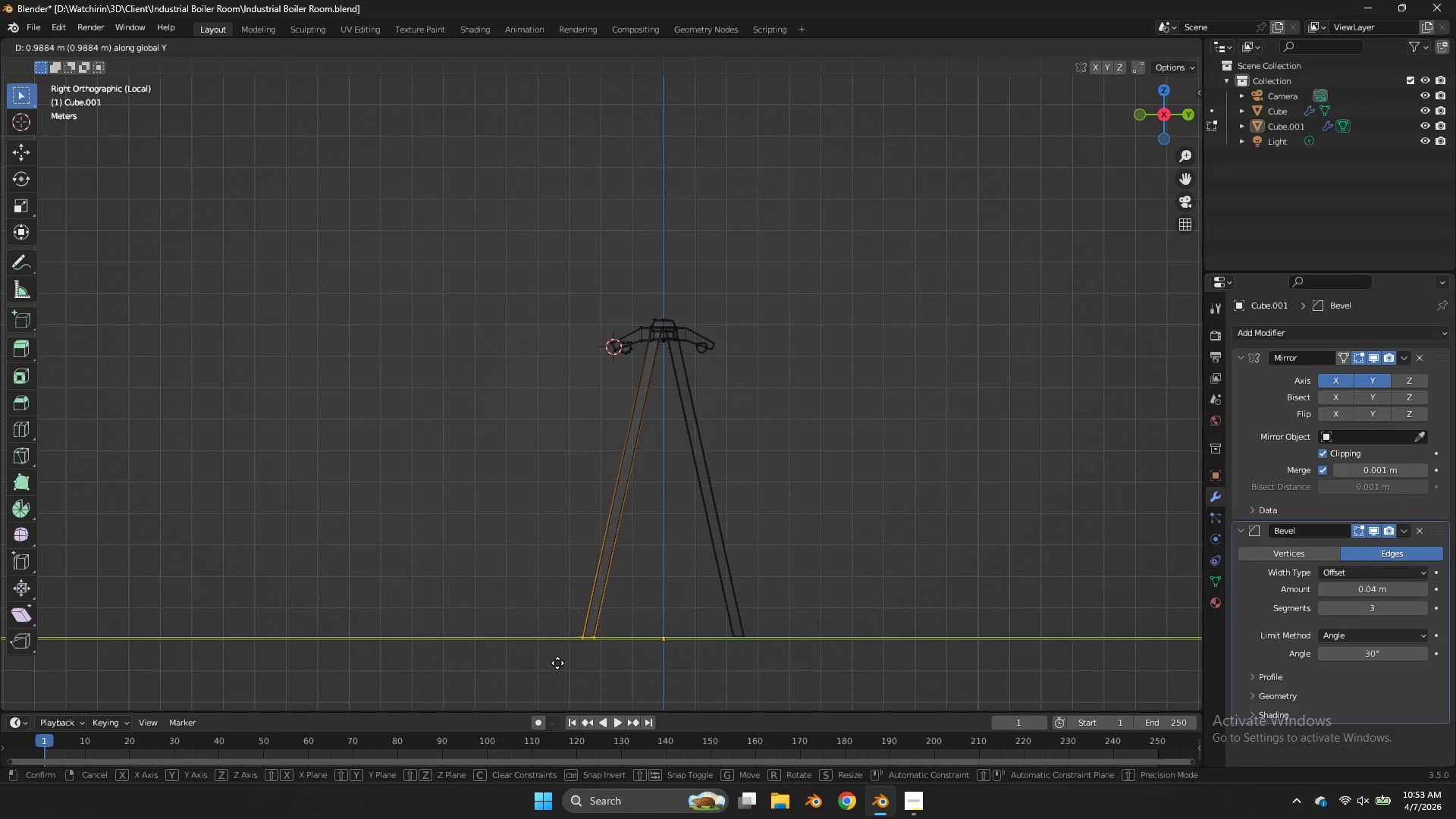 
key(Control+ControlLeft)
 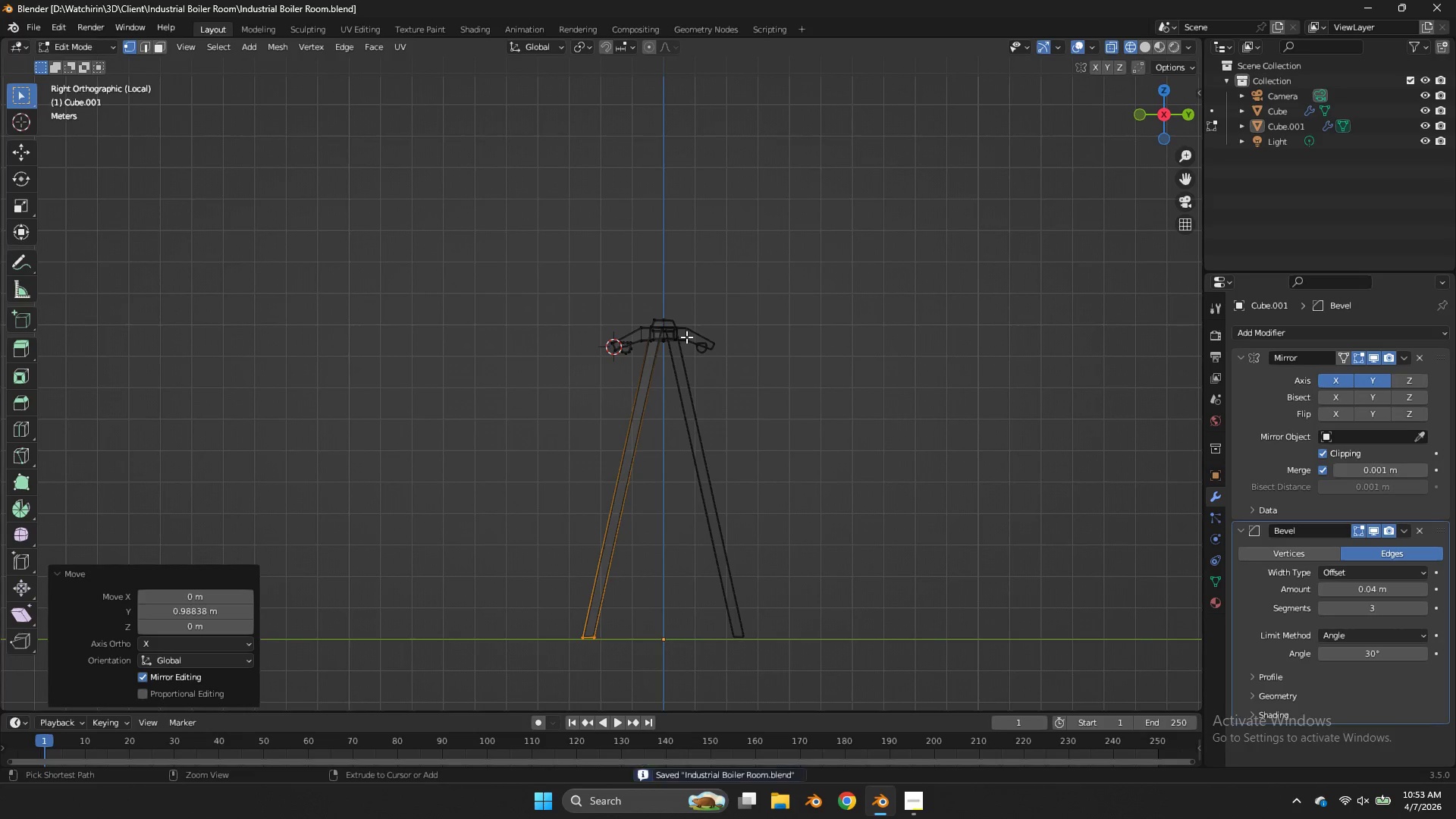 
key(Control+S)
 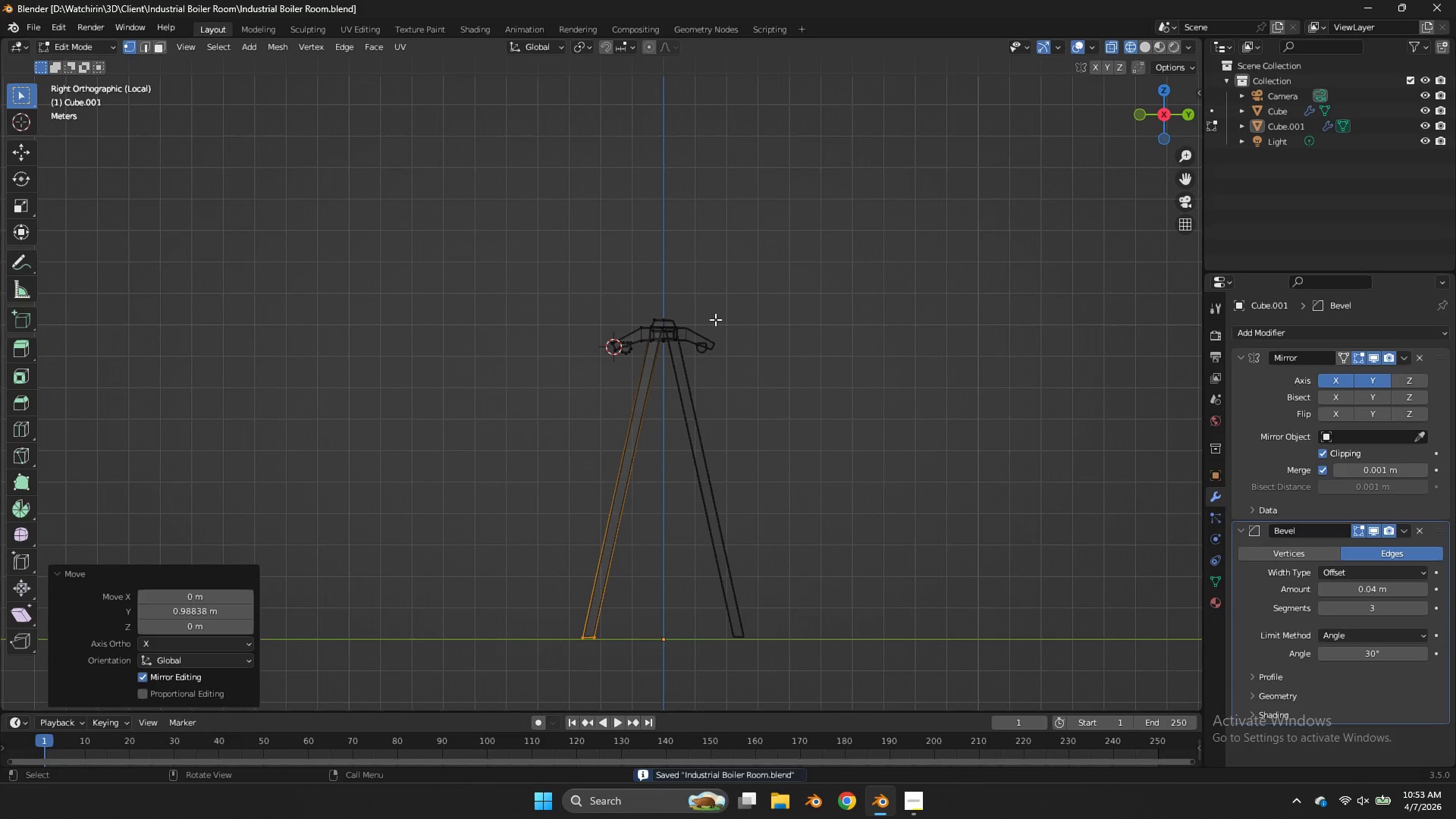 
scroll: coordinate [715, 319], scroll_direction: up, amount: 2.0
 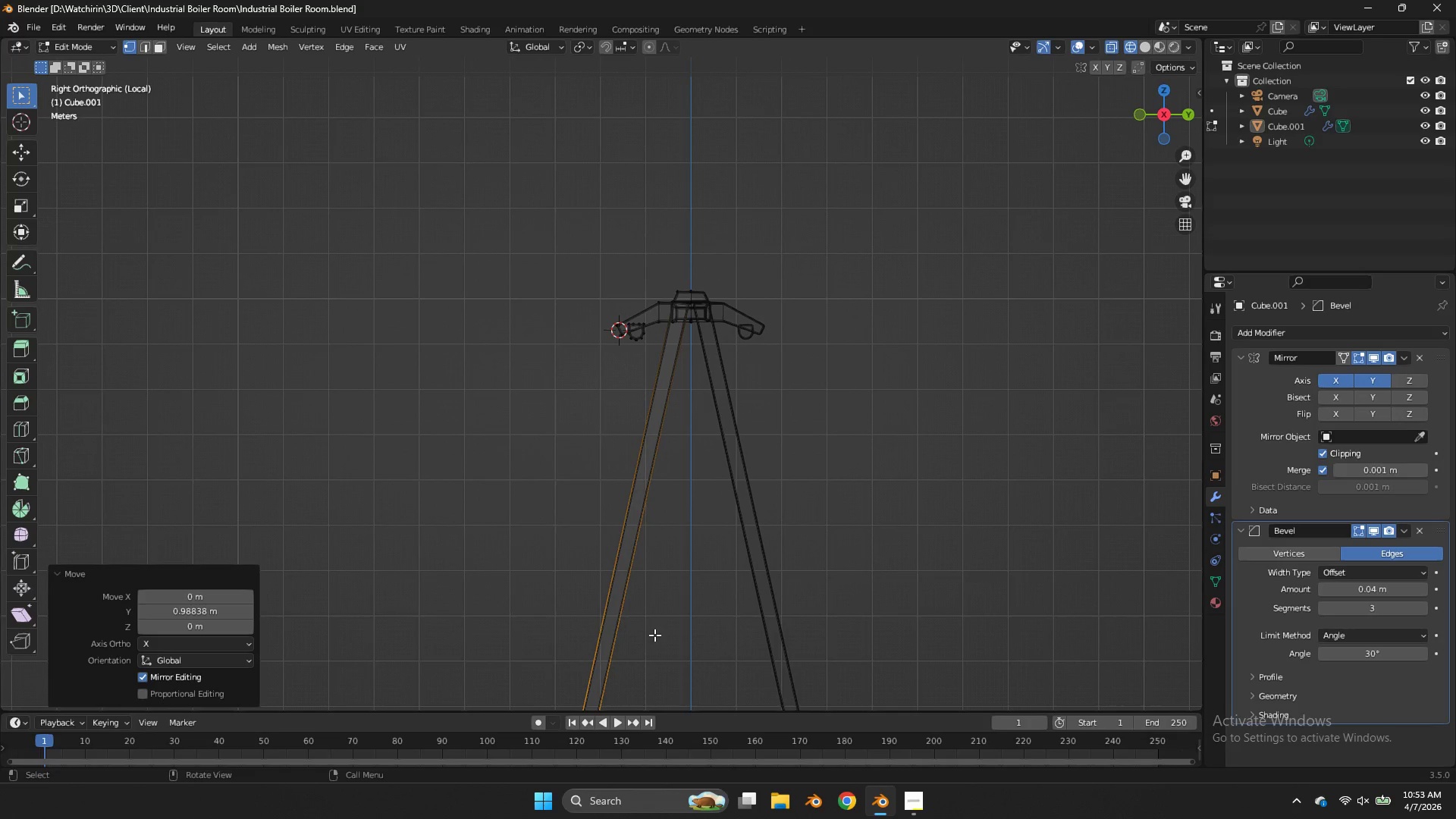 
wait(5.82)
 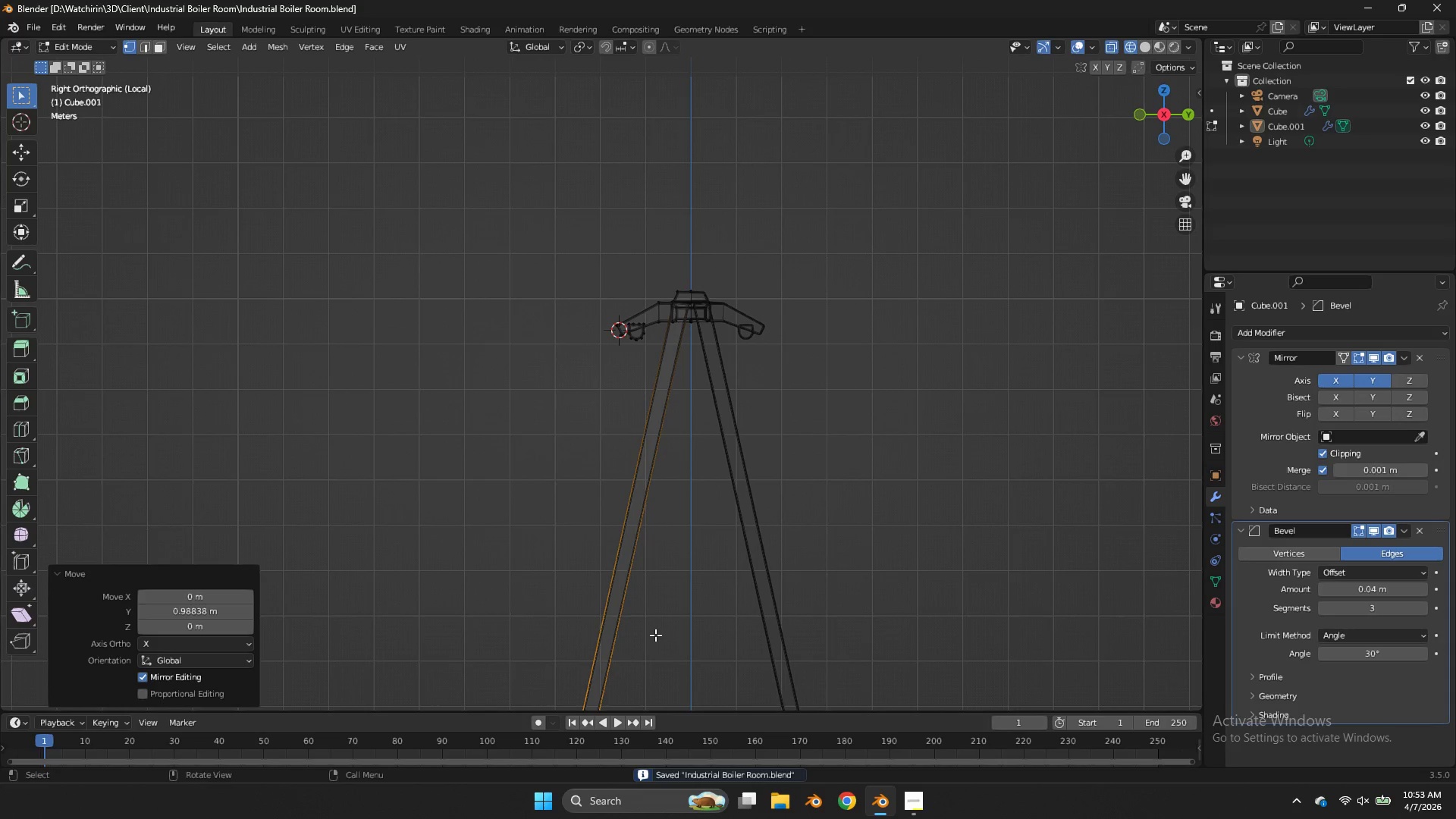 
key(Tab)
 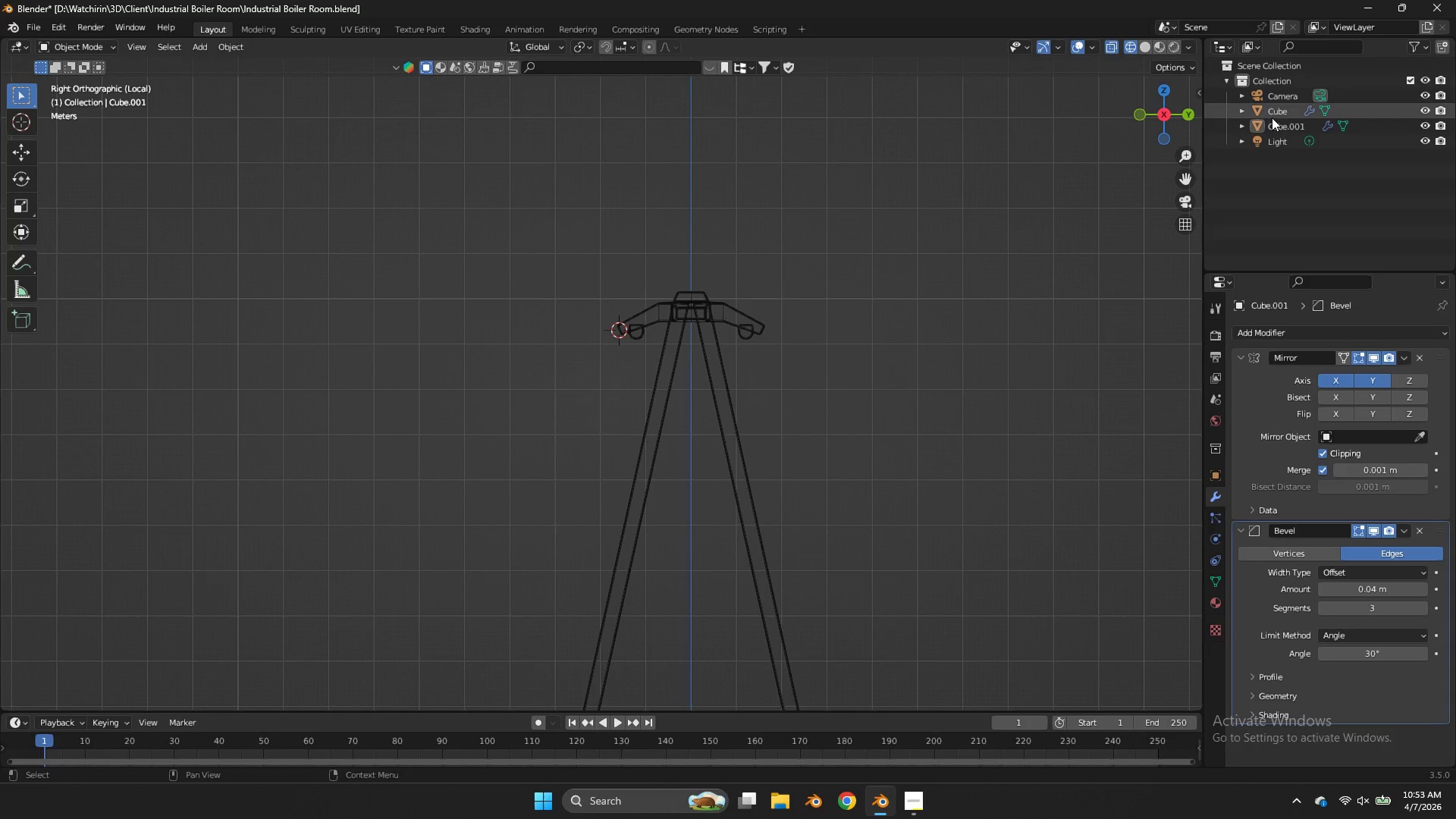 
key(Tab)
 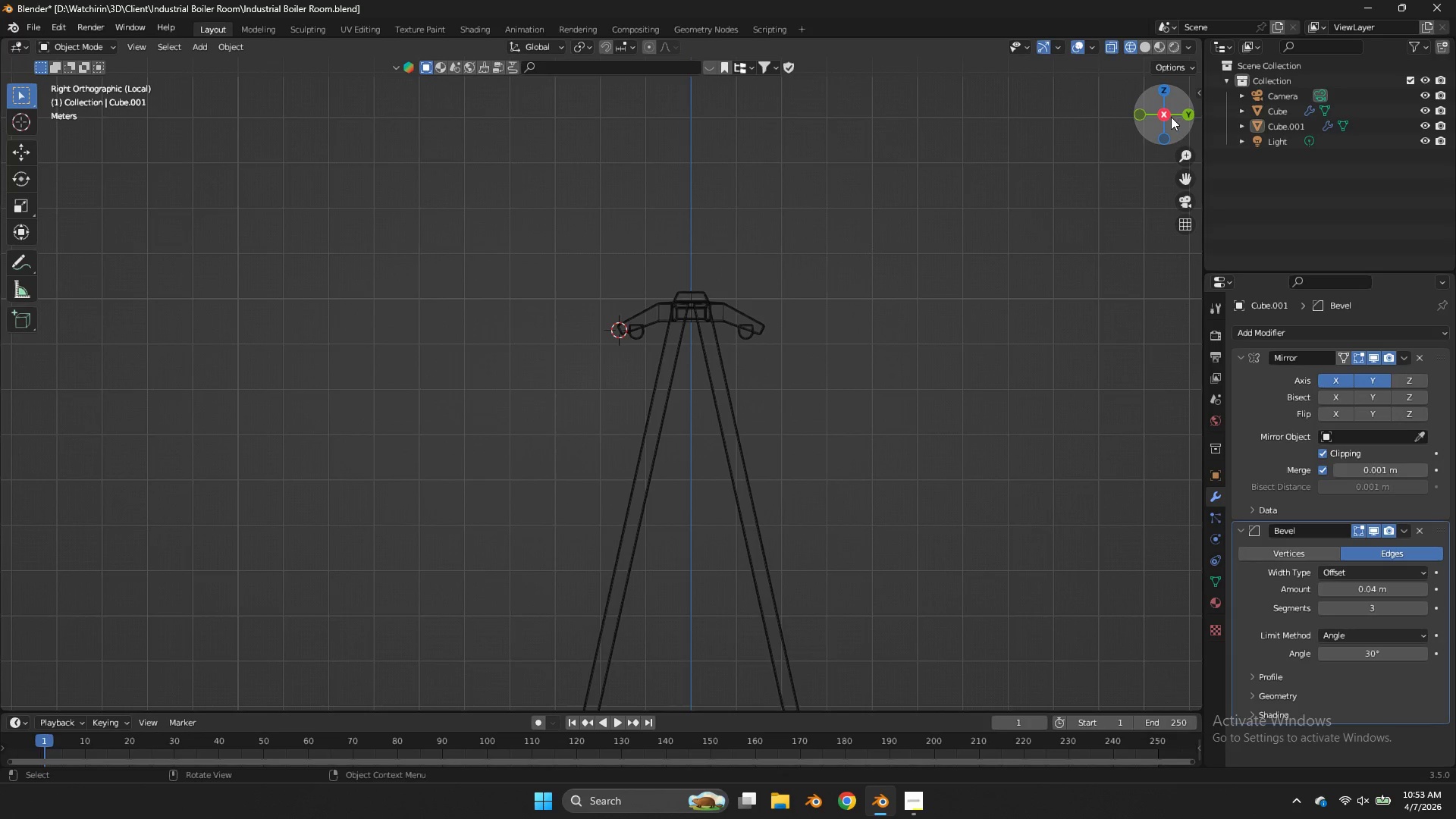 
left_click_drag(start_coordinate=[1171, 117], to_coordinate=[24, 110])
 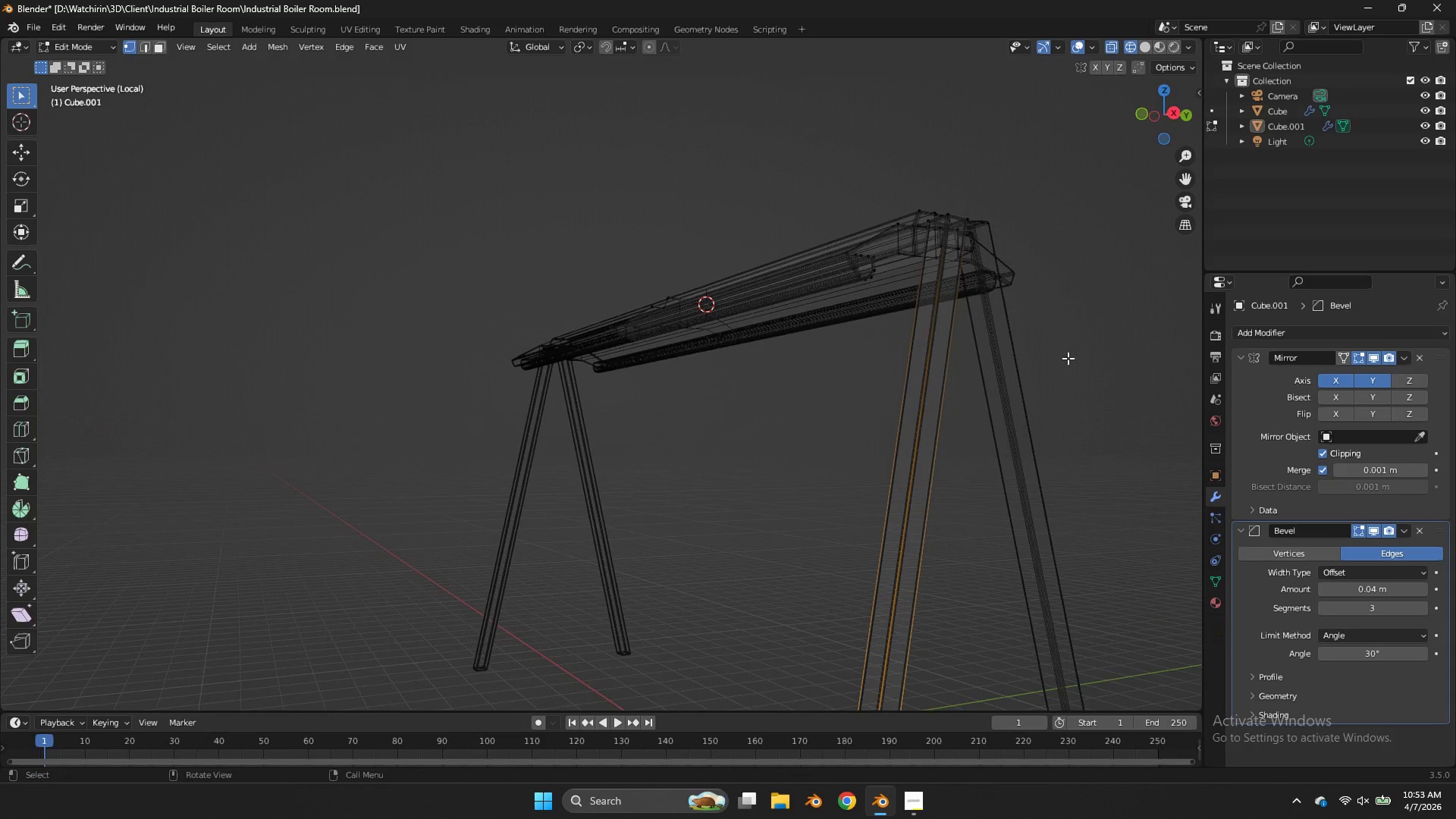 
key(Tab)
 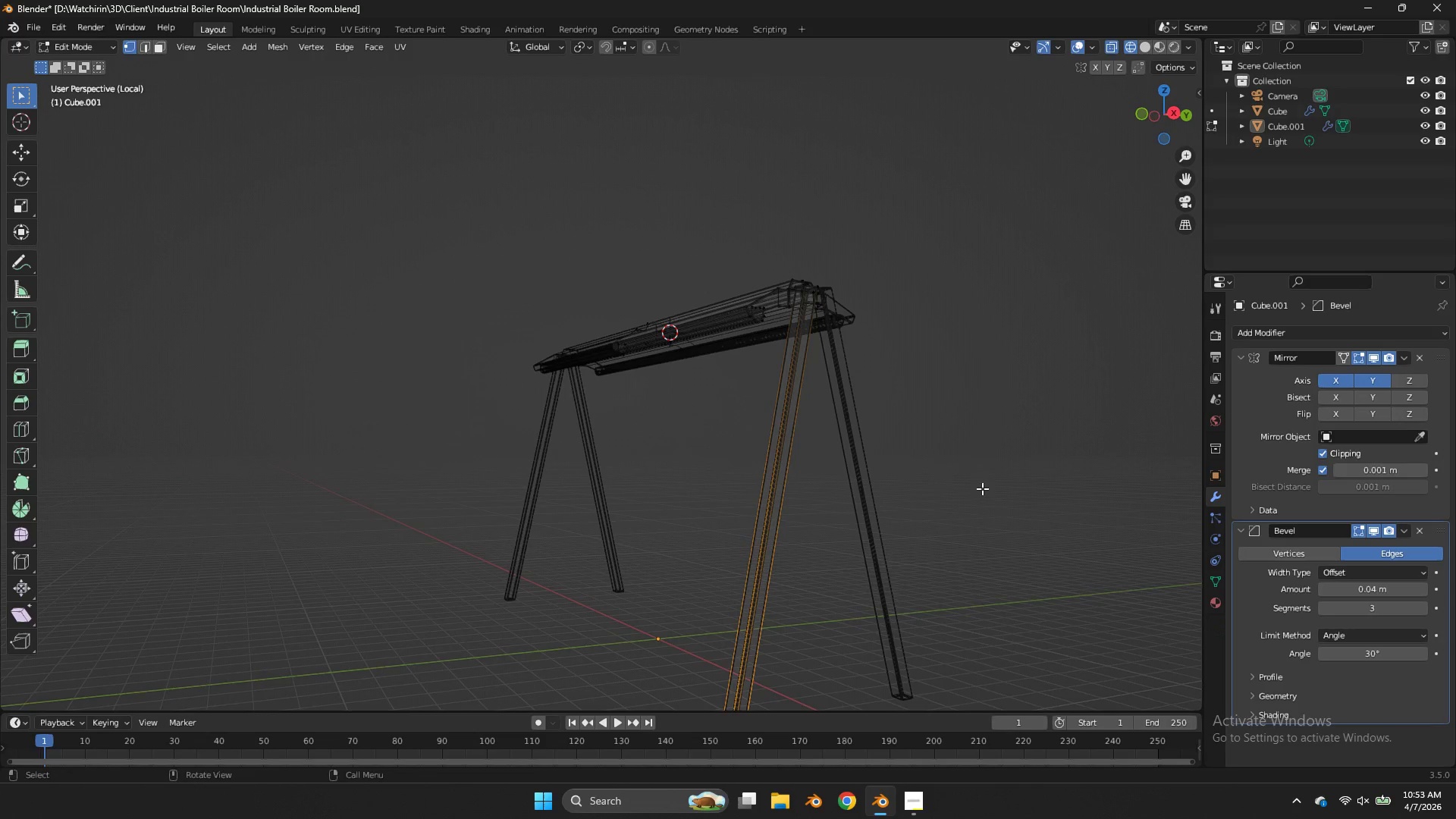 
key(Control+R)
 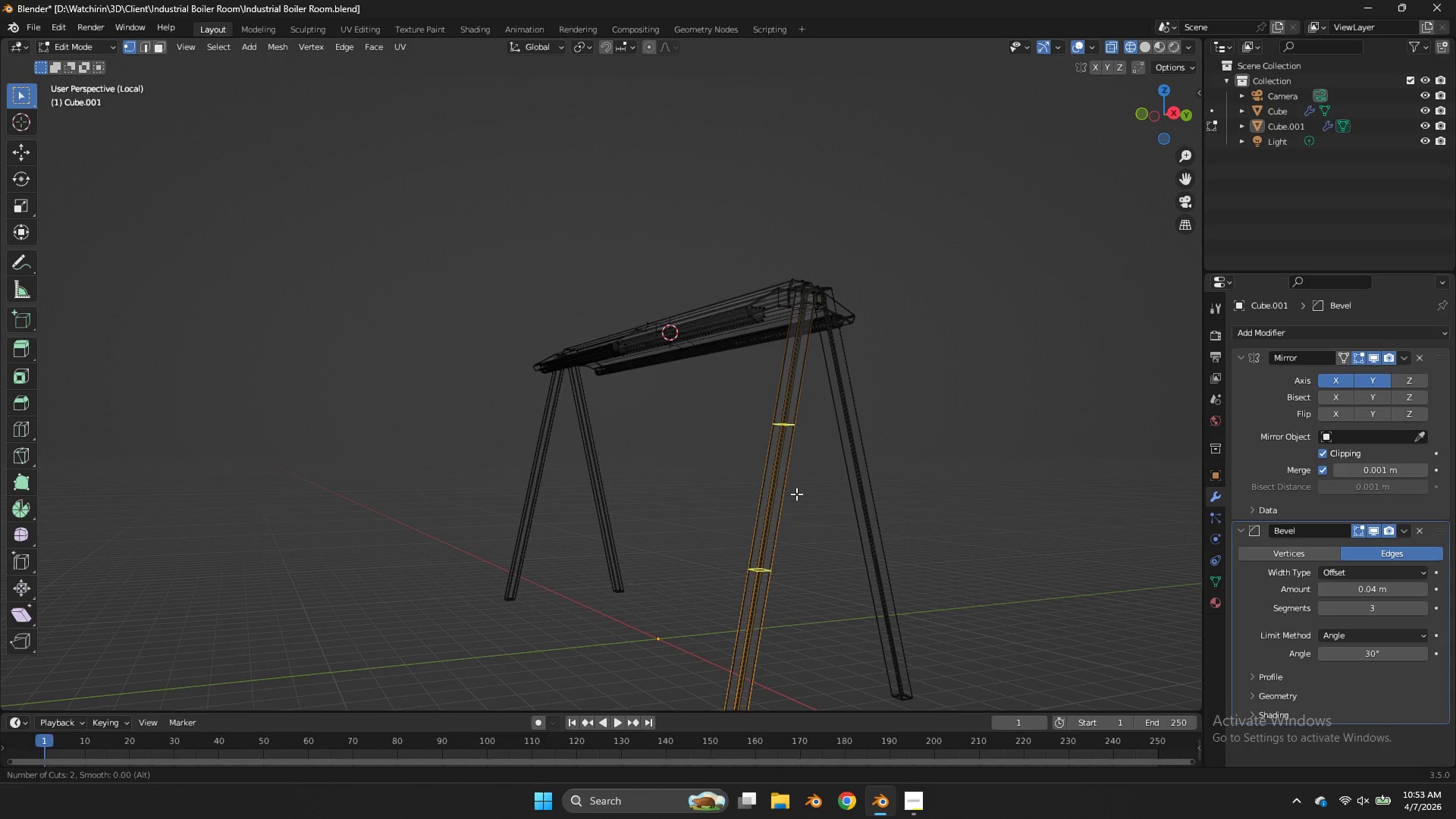 
scroll: coordinate [984, 488], scroll_direction: down, amount: 2.0
 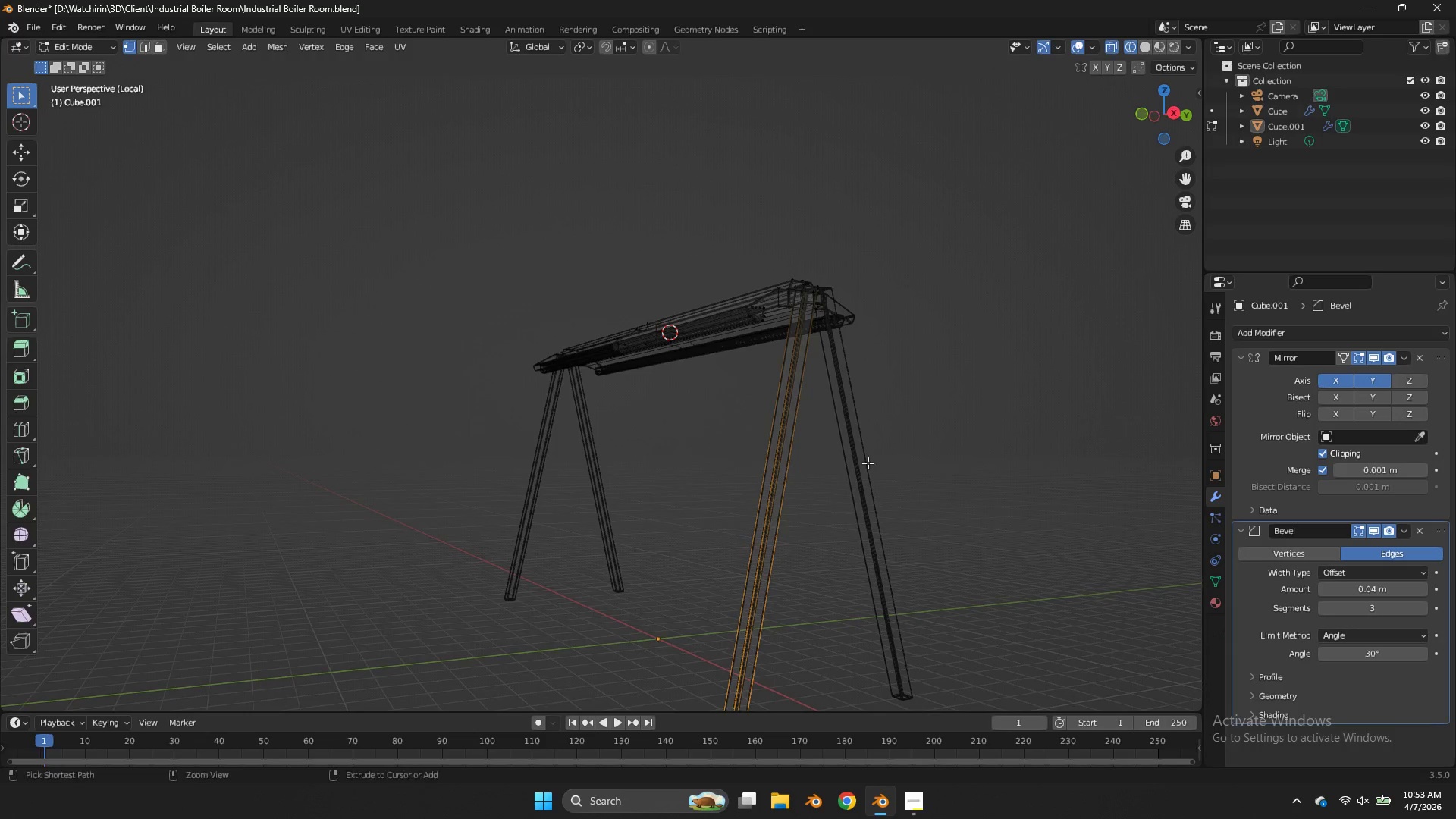 
scroll: coordinate [796, 494], scroll_direction: up, amount: 2.0
 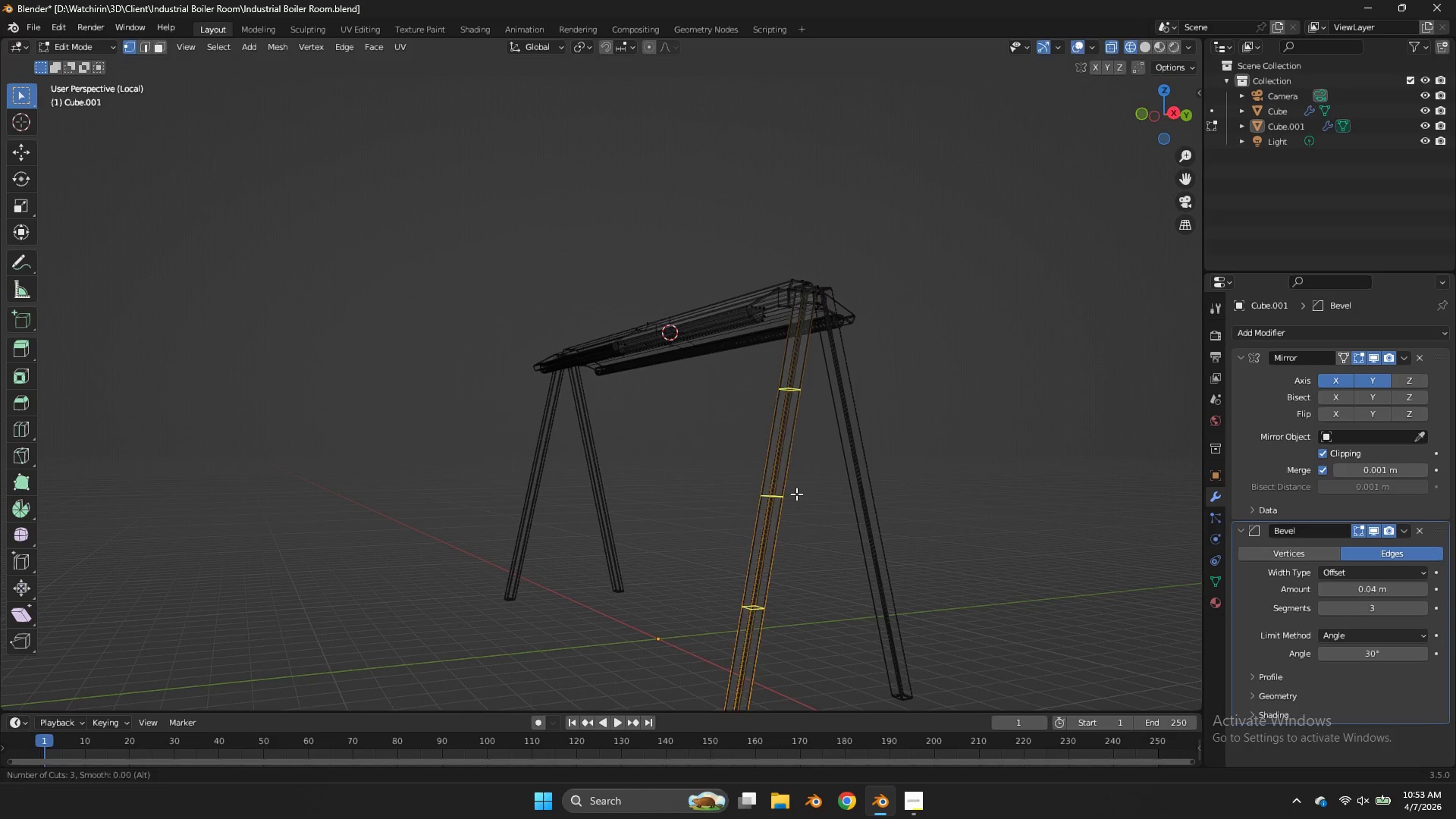 
left_click([796, 494])
 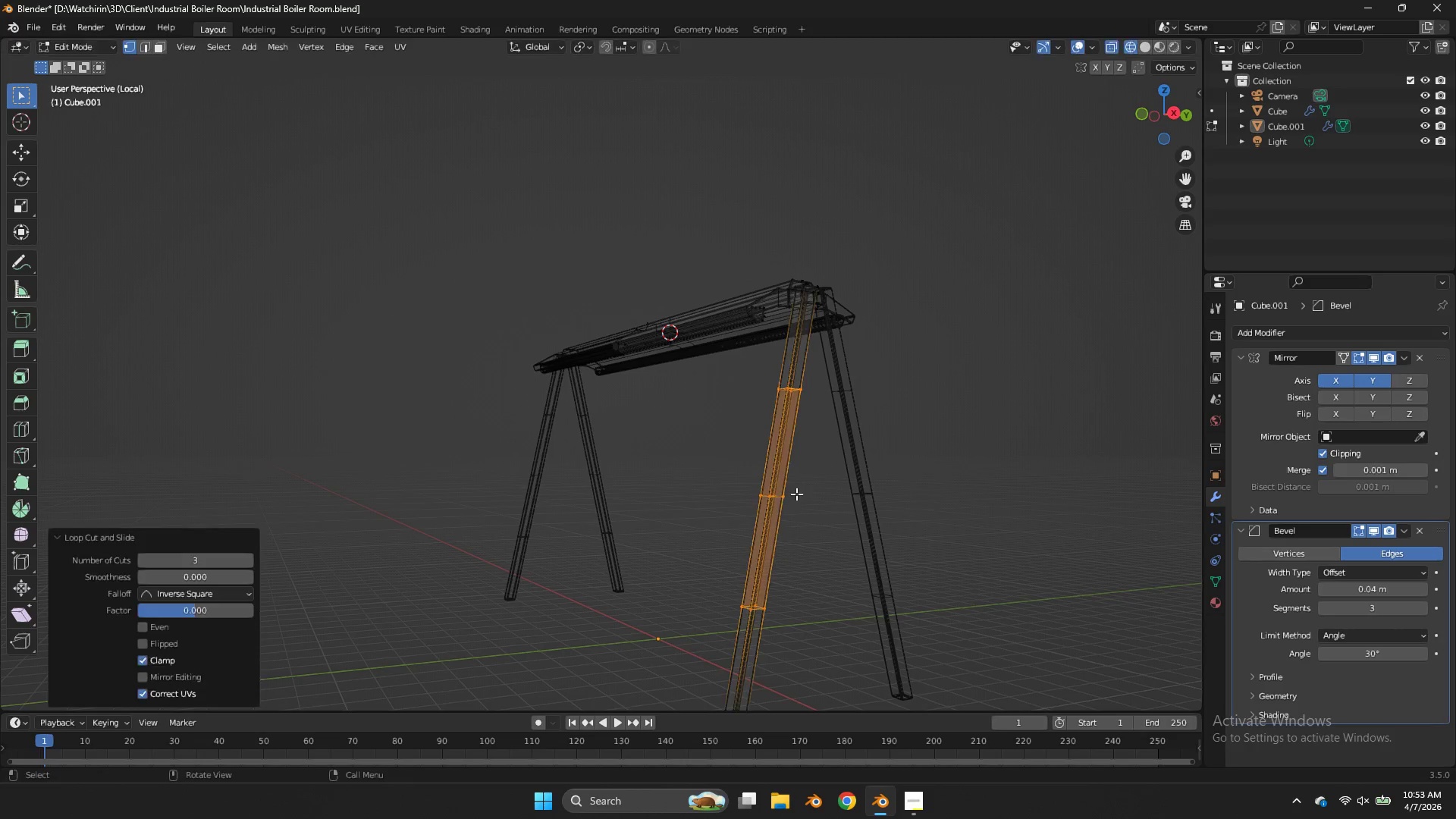 
right_click([796, 494])
 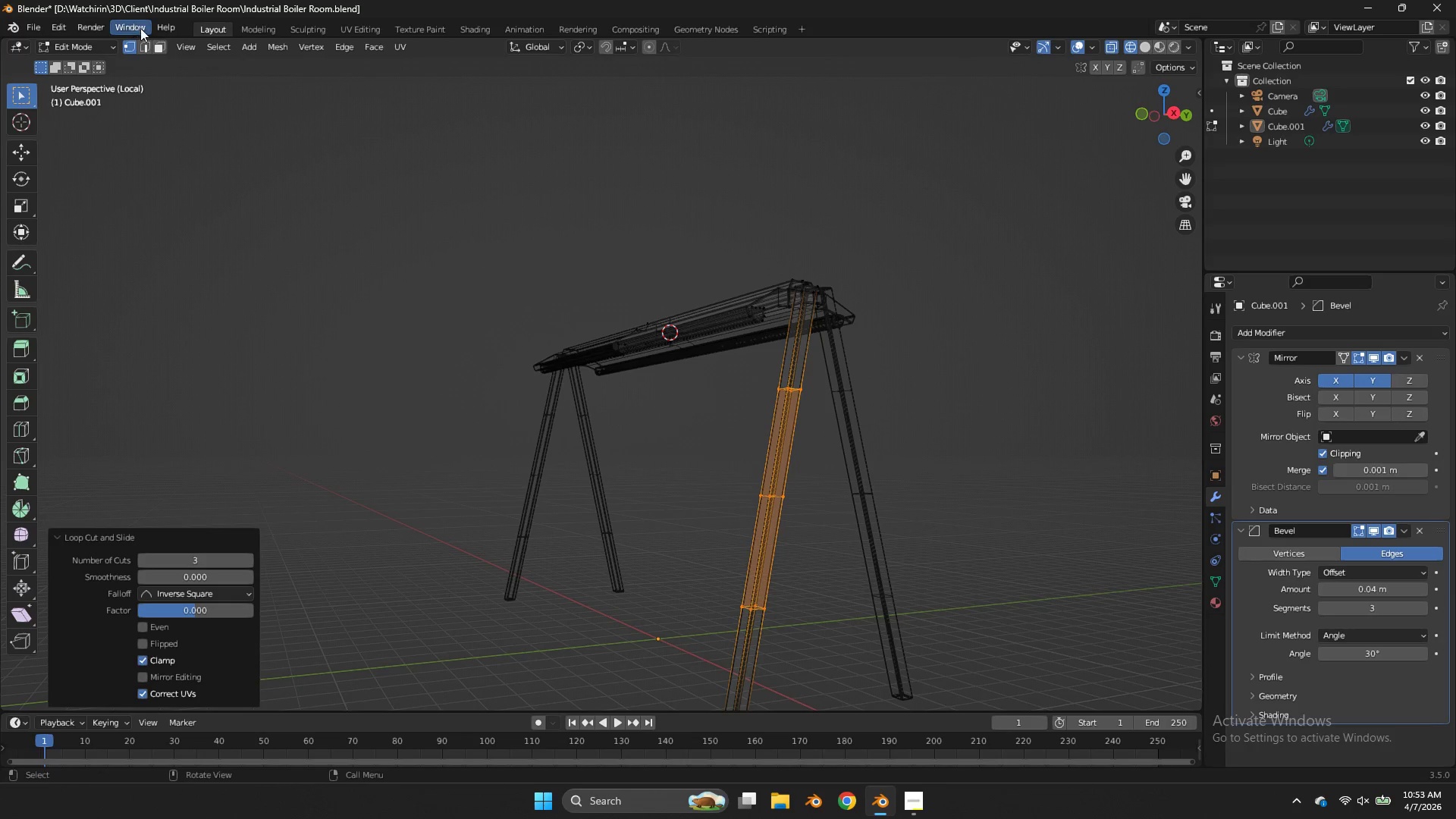 
left_click([142, 46])
 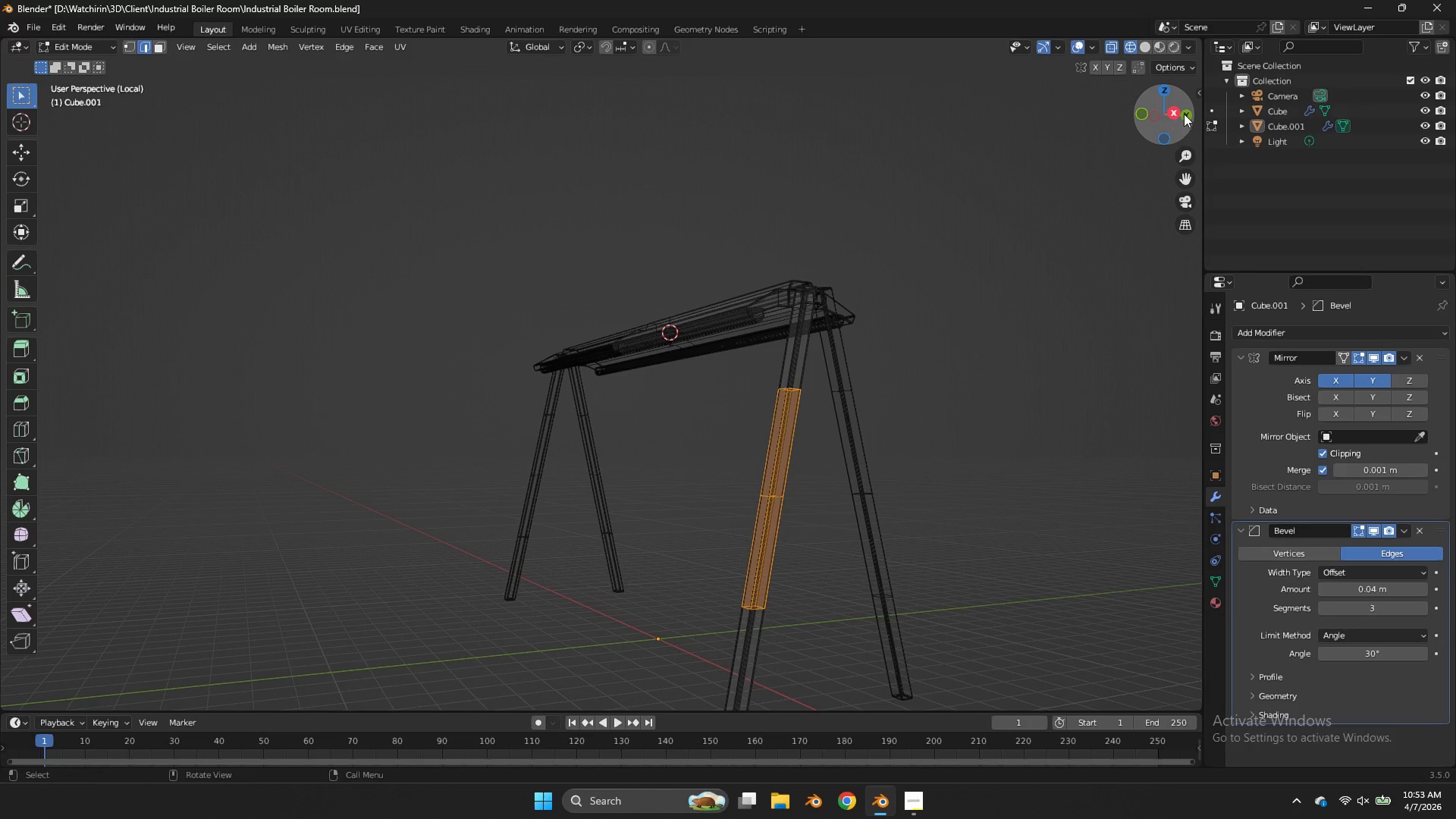 
left_click([1174, 110])
 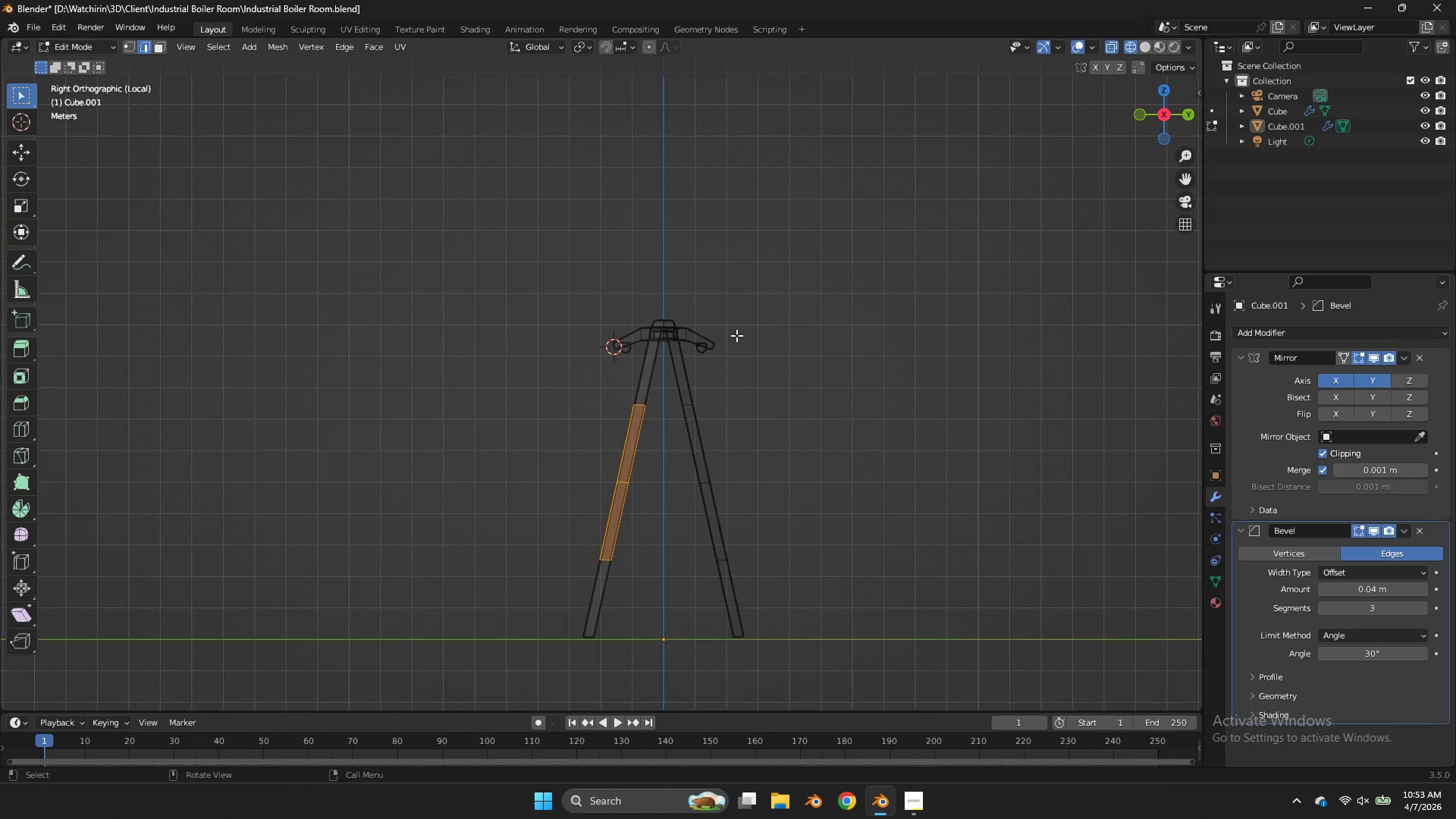 
key(Z)
 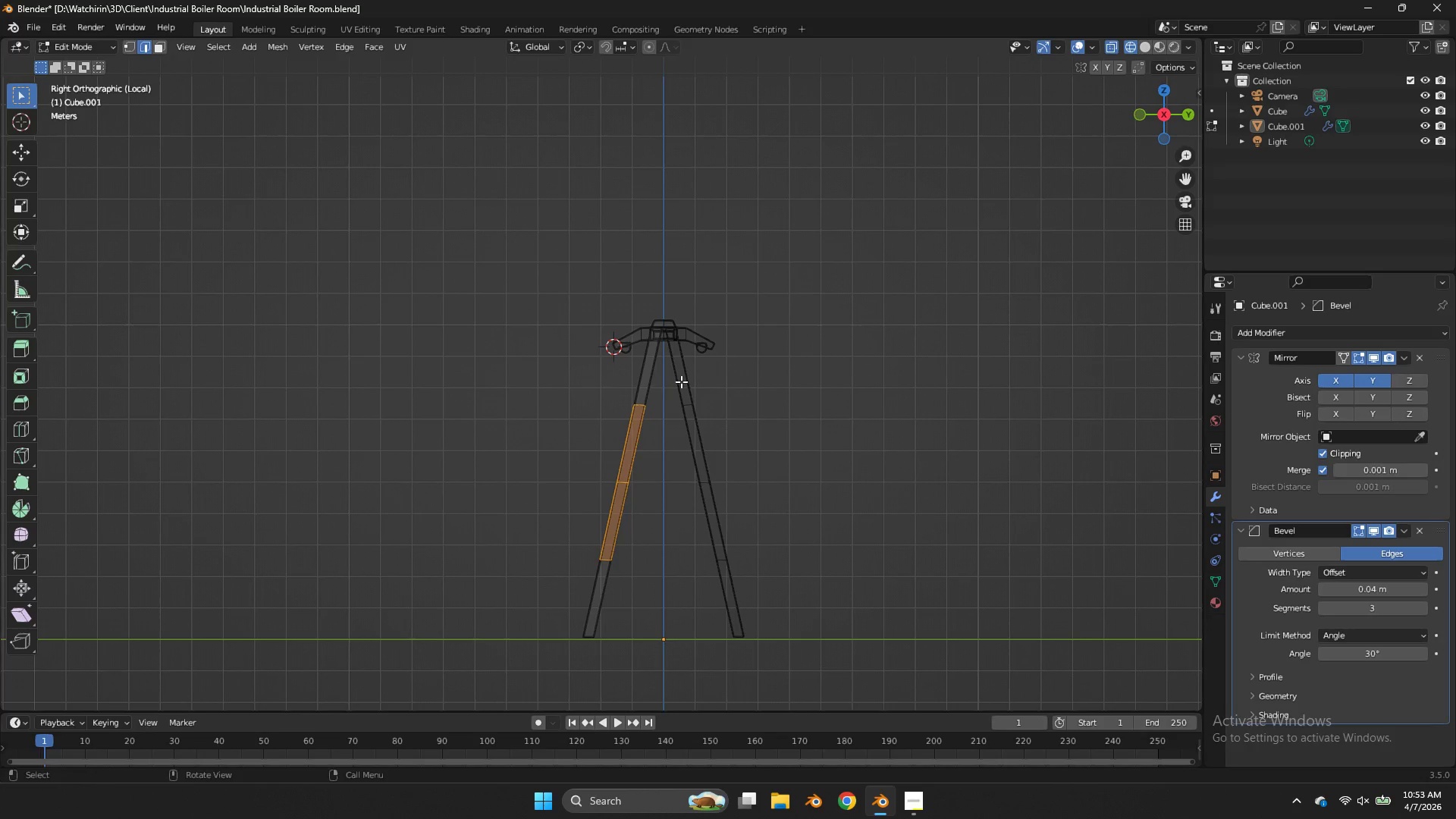 
left_click_drag(start_coordinate=[679, 382], to_coordinate=[628, 416])
 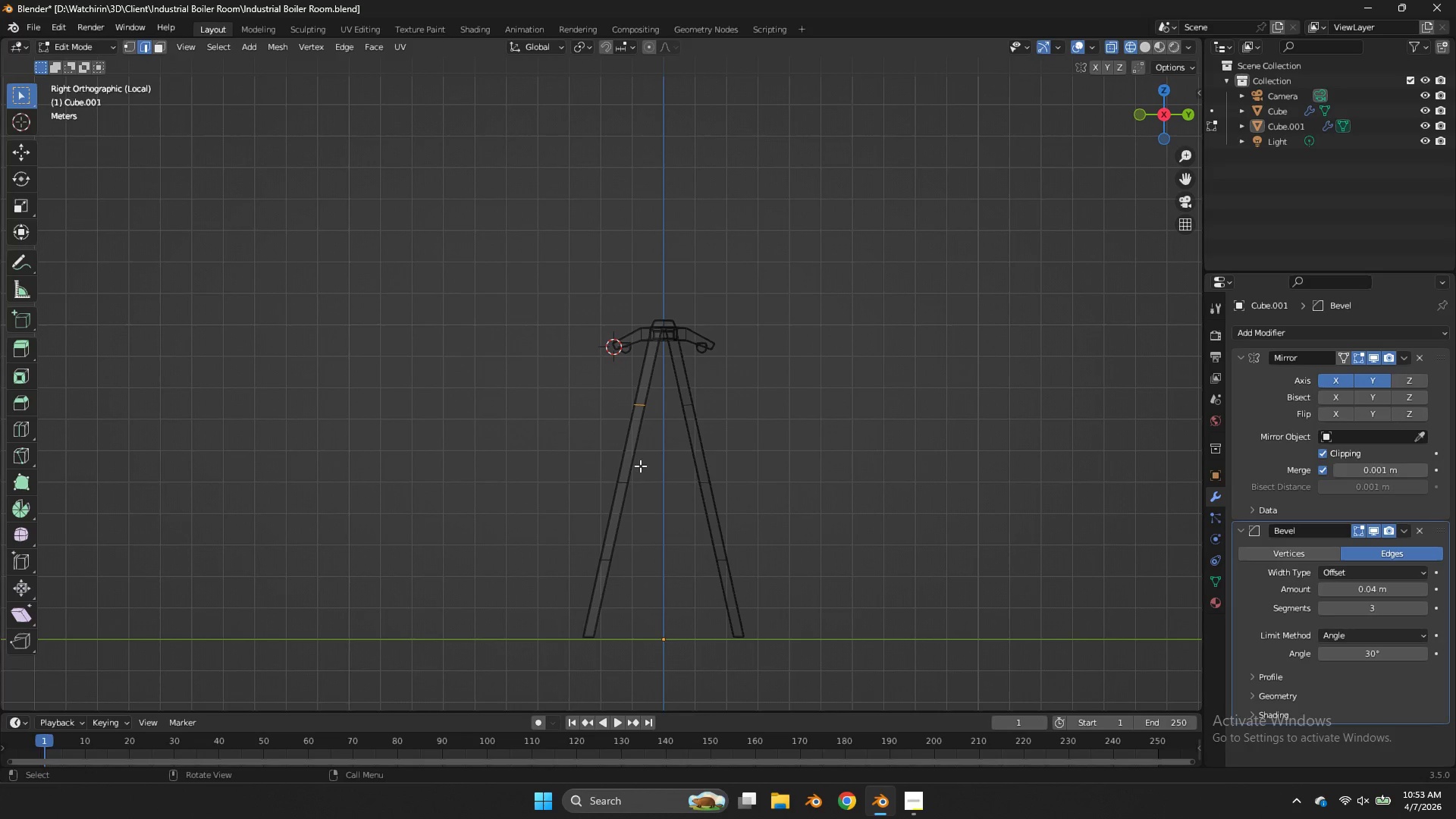 
hold_key(key=ShiftLeft, duration=0.89)
left_click_drag(start_coordinate=[649, 466], to_coordinate=[598, 492])
 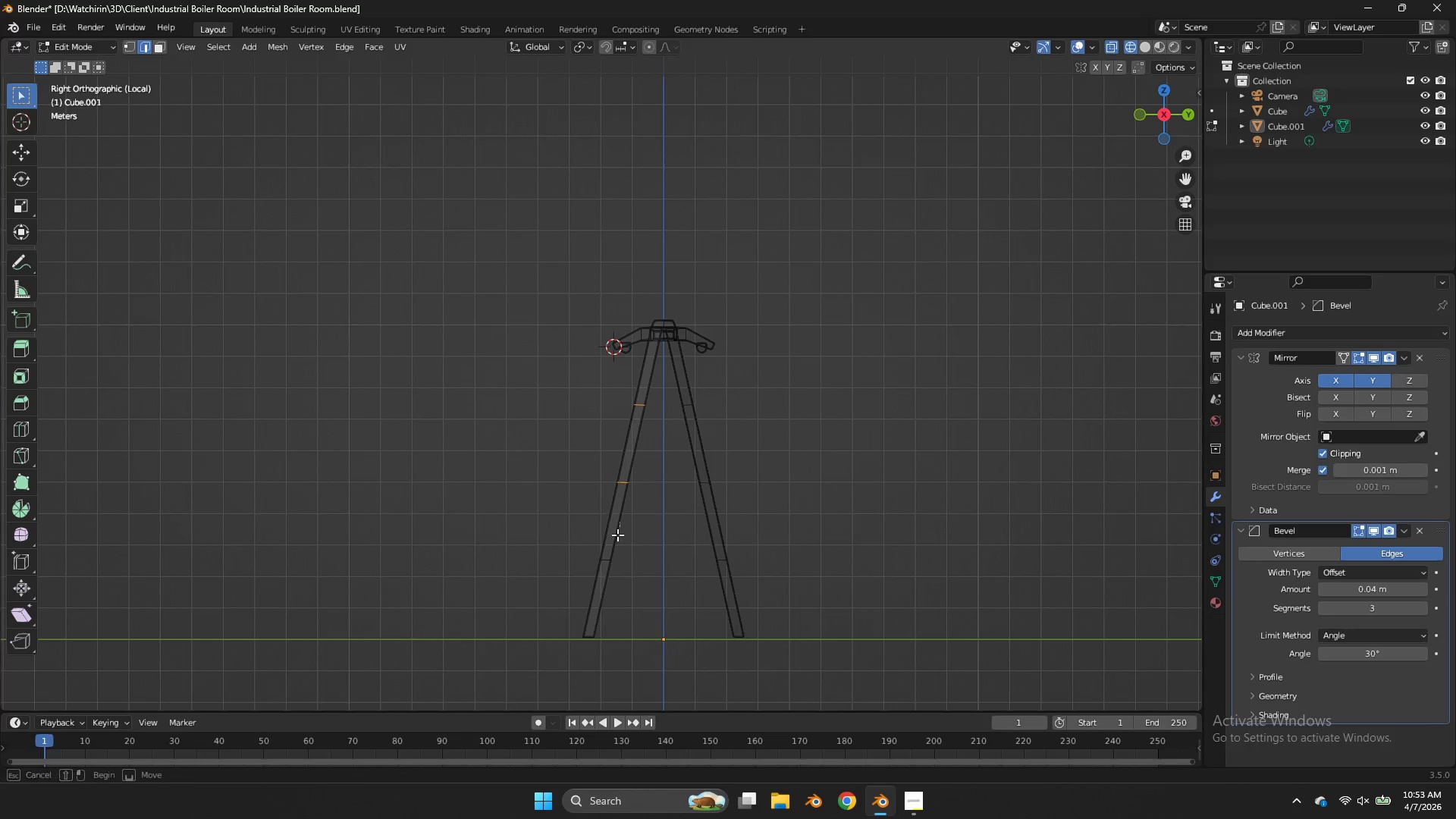 
left_click_drag(start_coordinate=[620, 522], to_coordinate=[562, 606])
 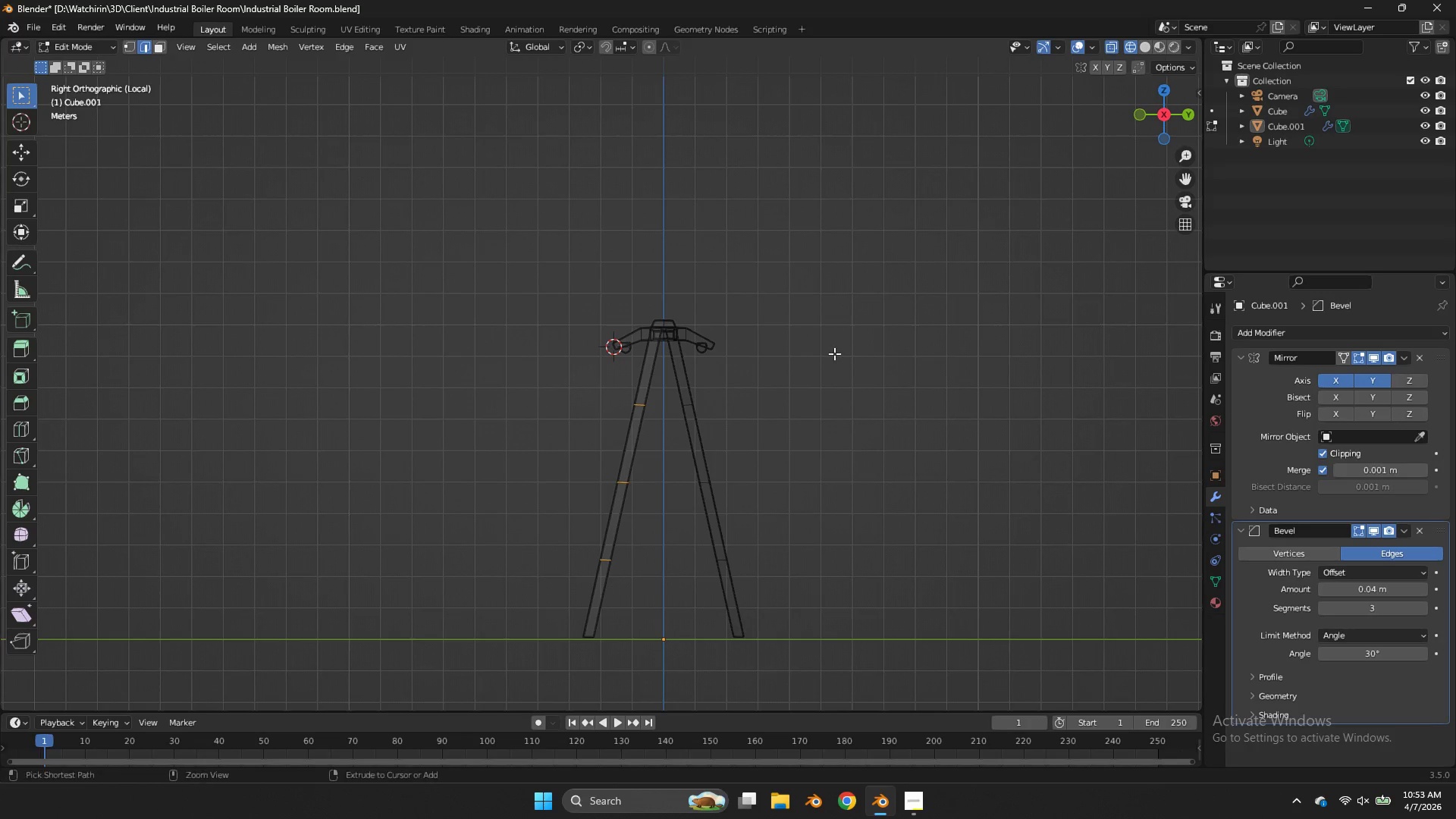 
key(Control+B)
 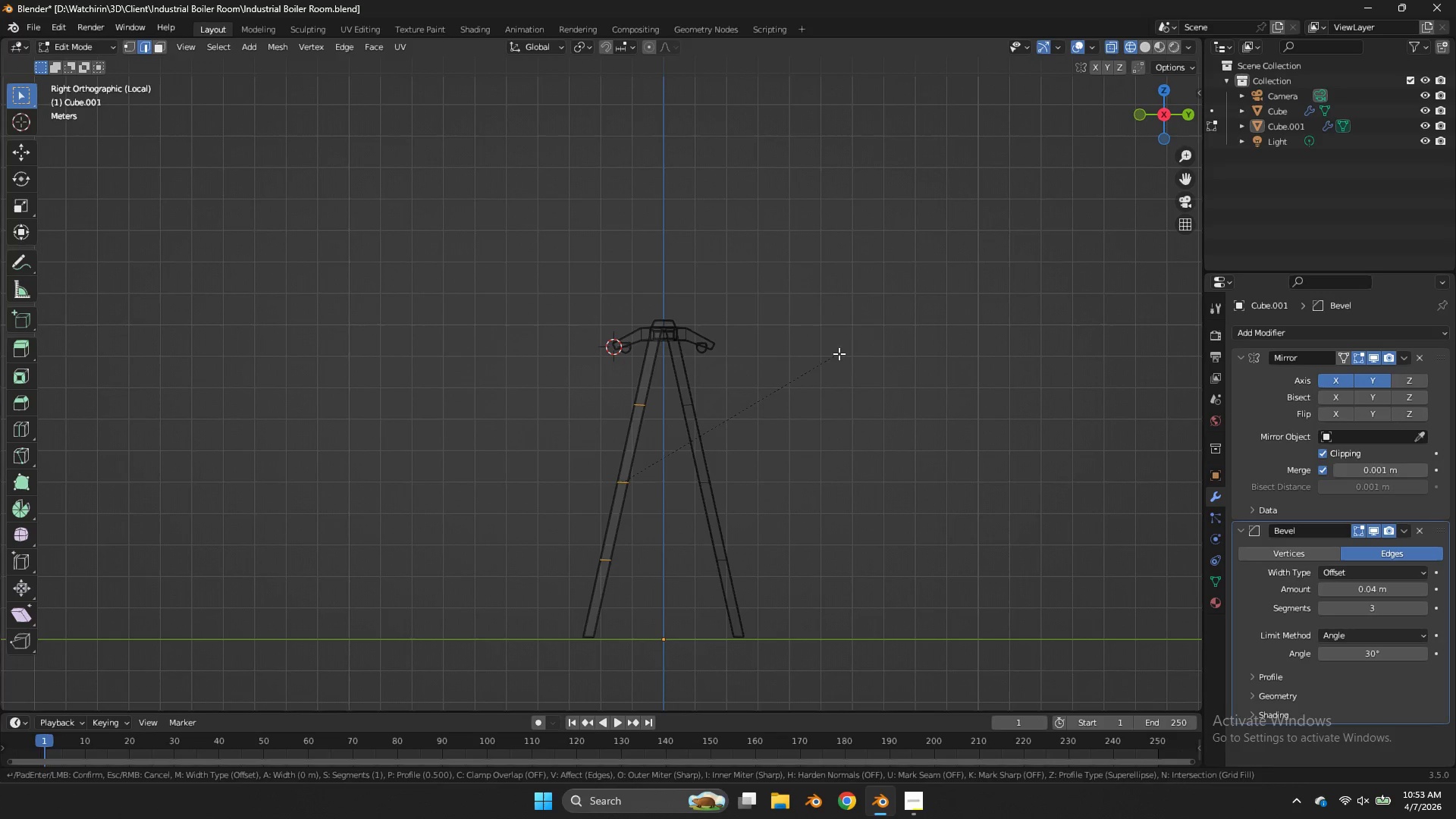 
hold_key(key=ShiftLeft, duration=2.53)
left_click([881, 314])
 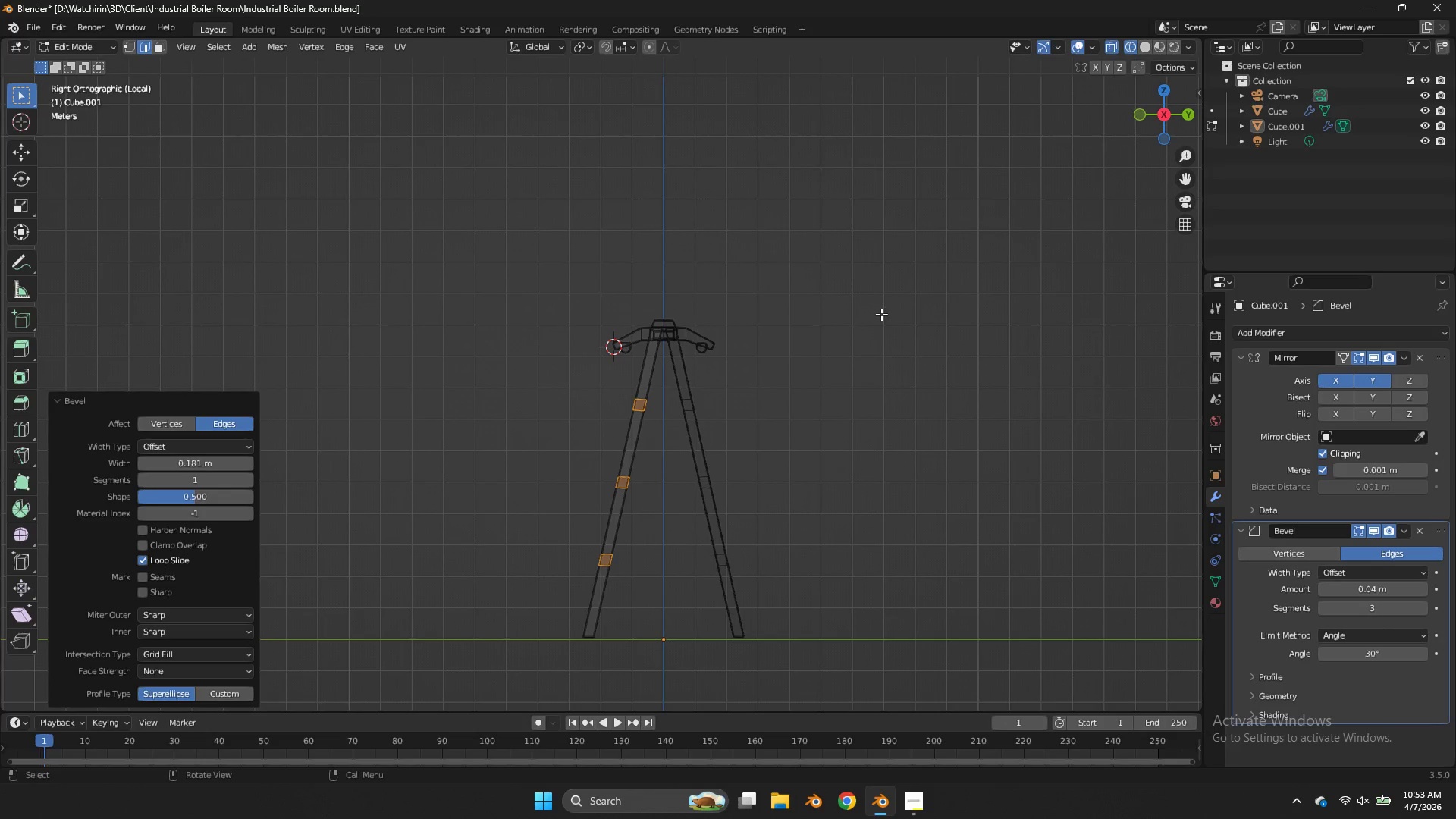 
key(Control+S)
 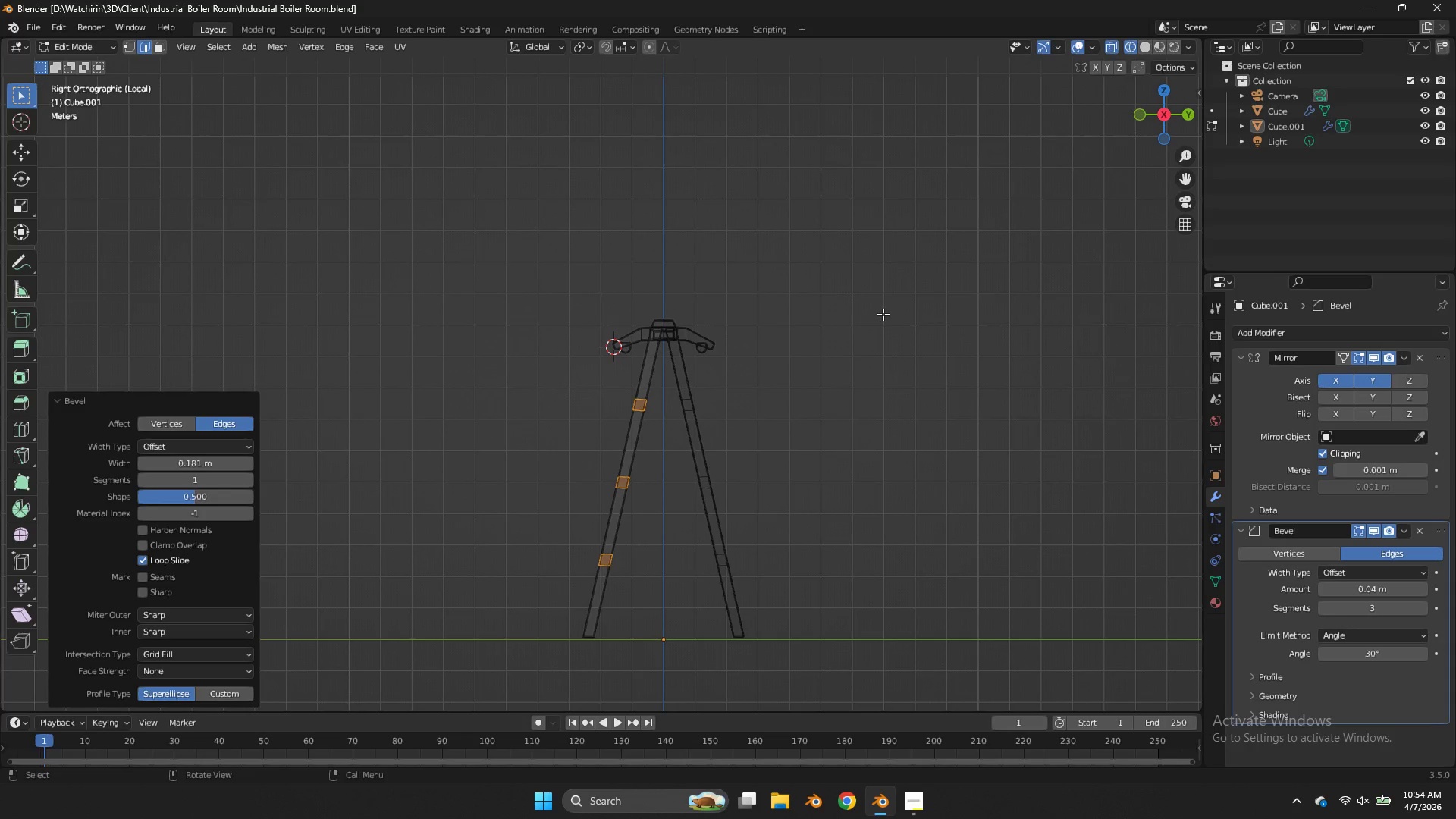 
wait(22.33)
 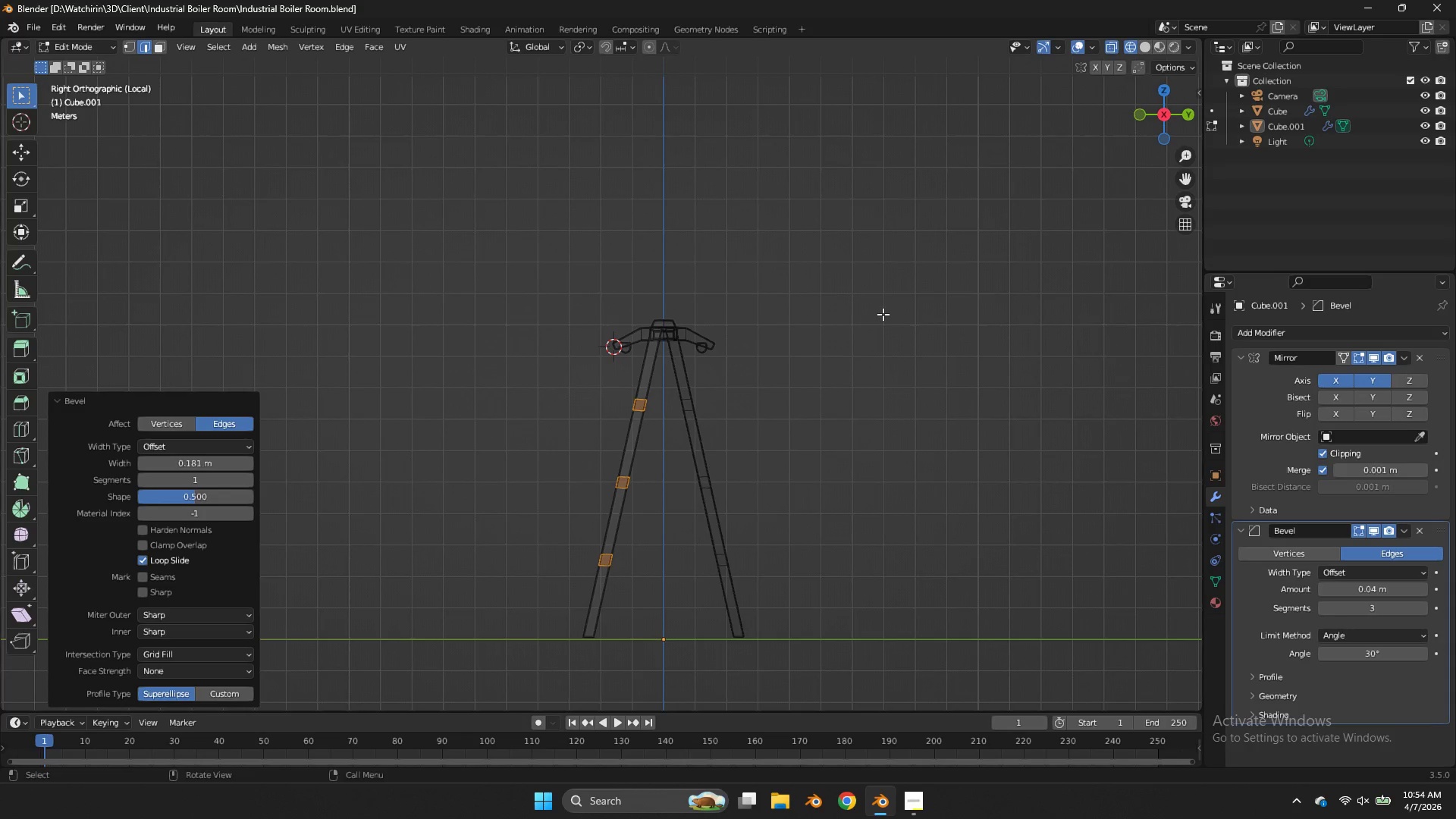 
left_click_drag(start_coordinate=[1167, 108], to_coordinate=[21, 131])
 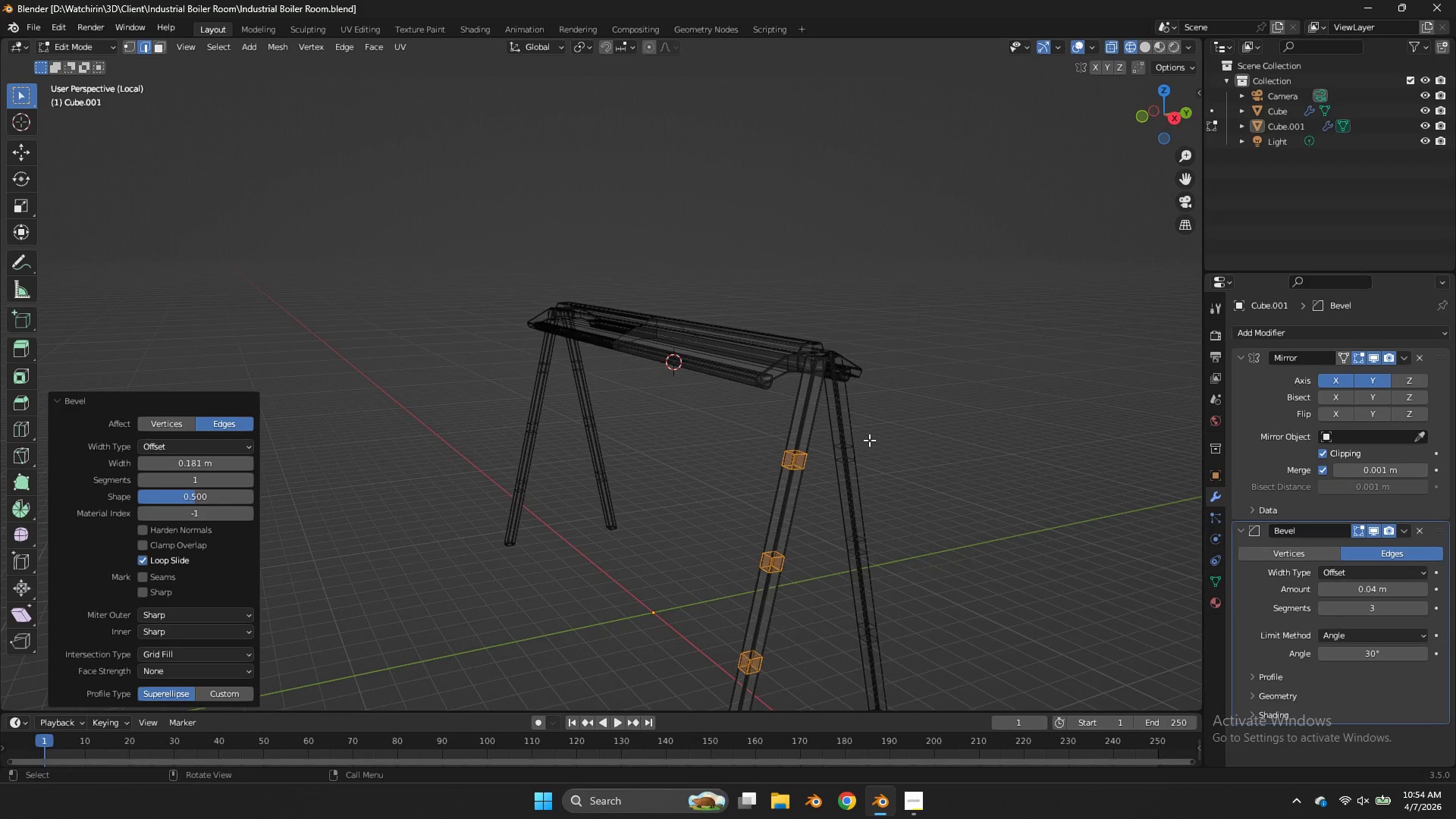 
key(Z)
 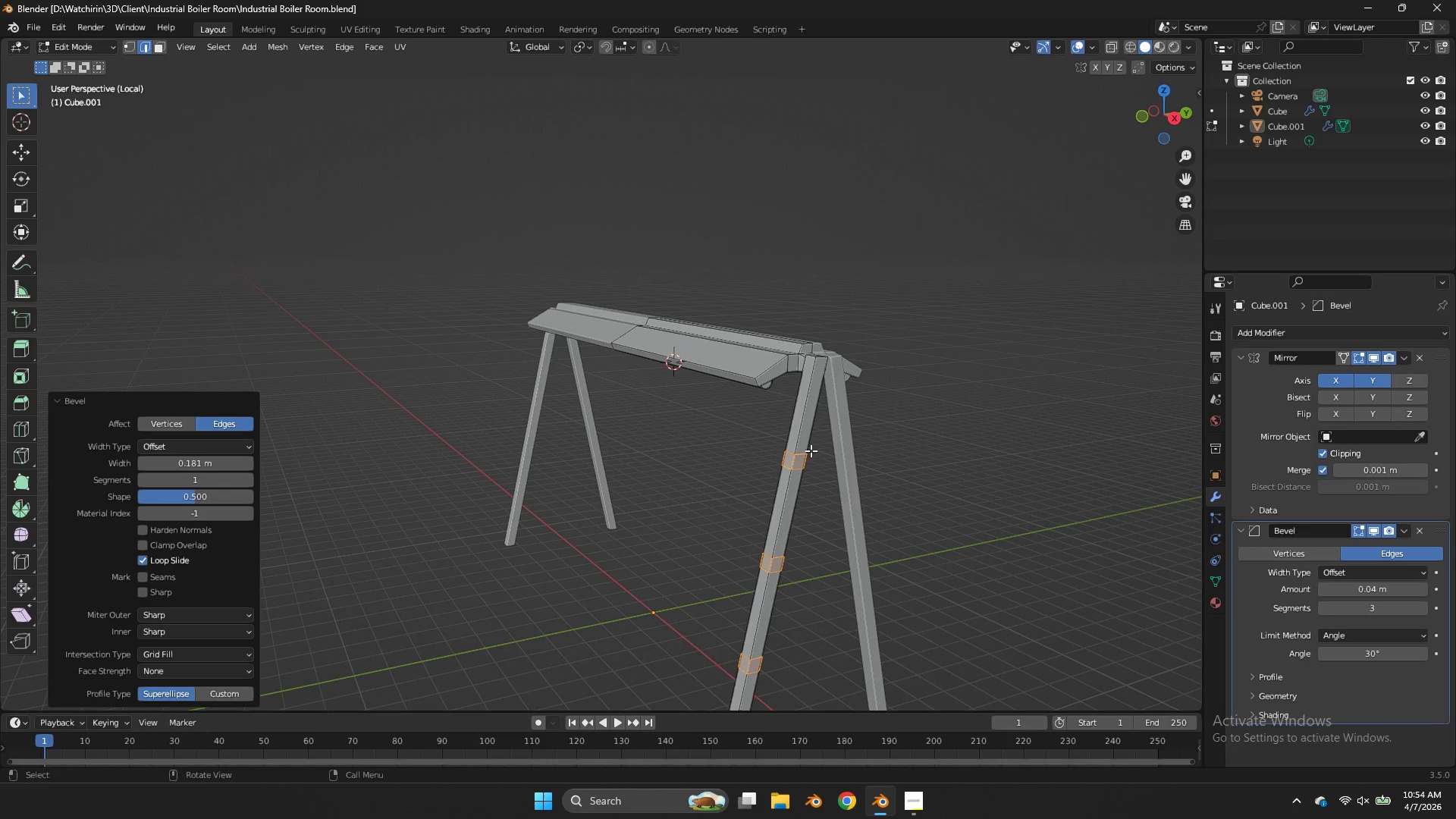 
left_click([803, 468])
 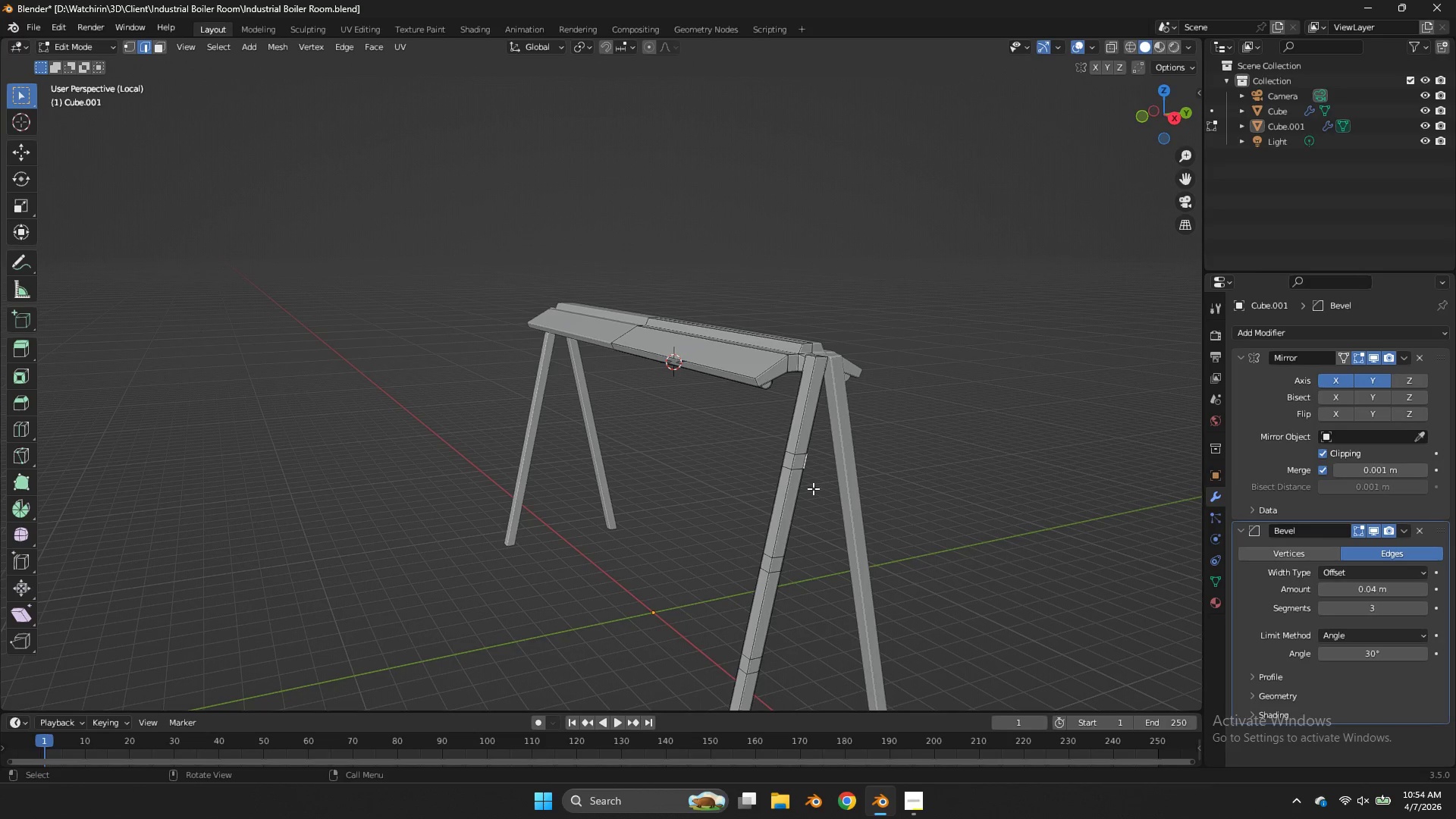 
wait(9.61)
 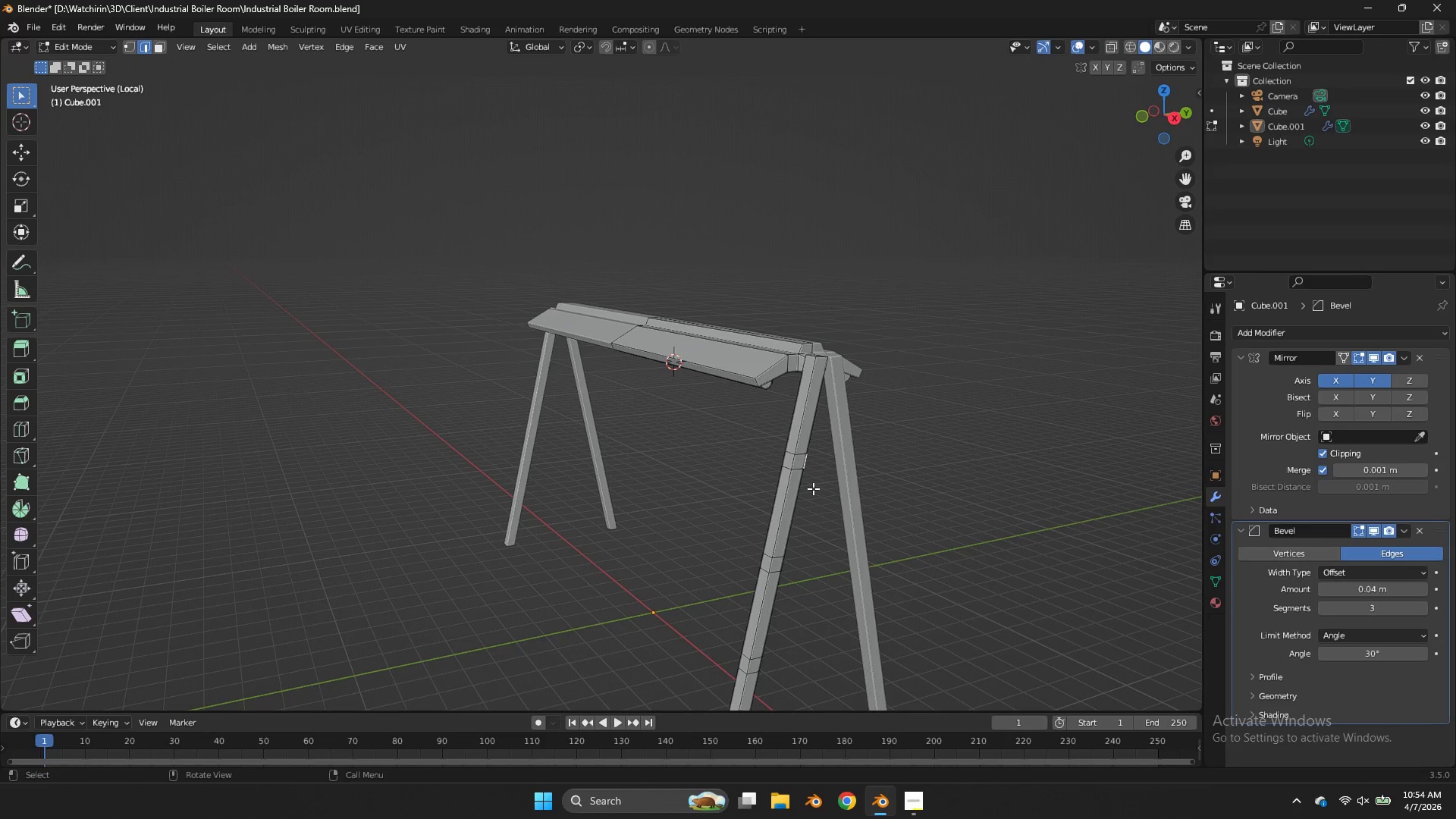 
left_click([805, 457])
 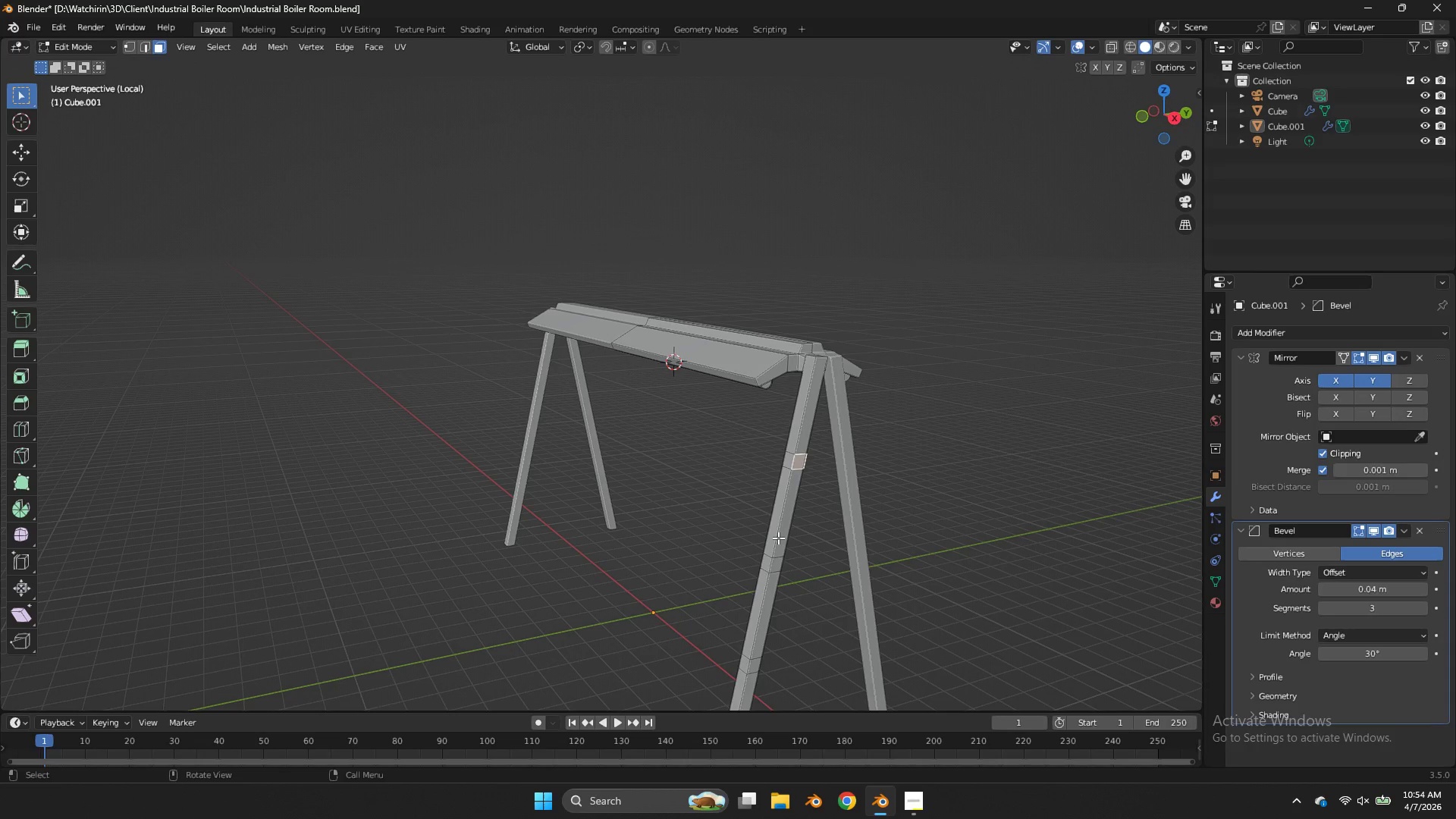 
hold_key(key=ShiftLeft, duration=1.89)
left_click([774, 567])
 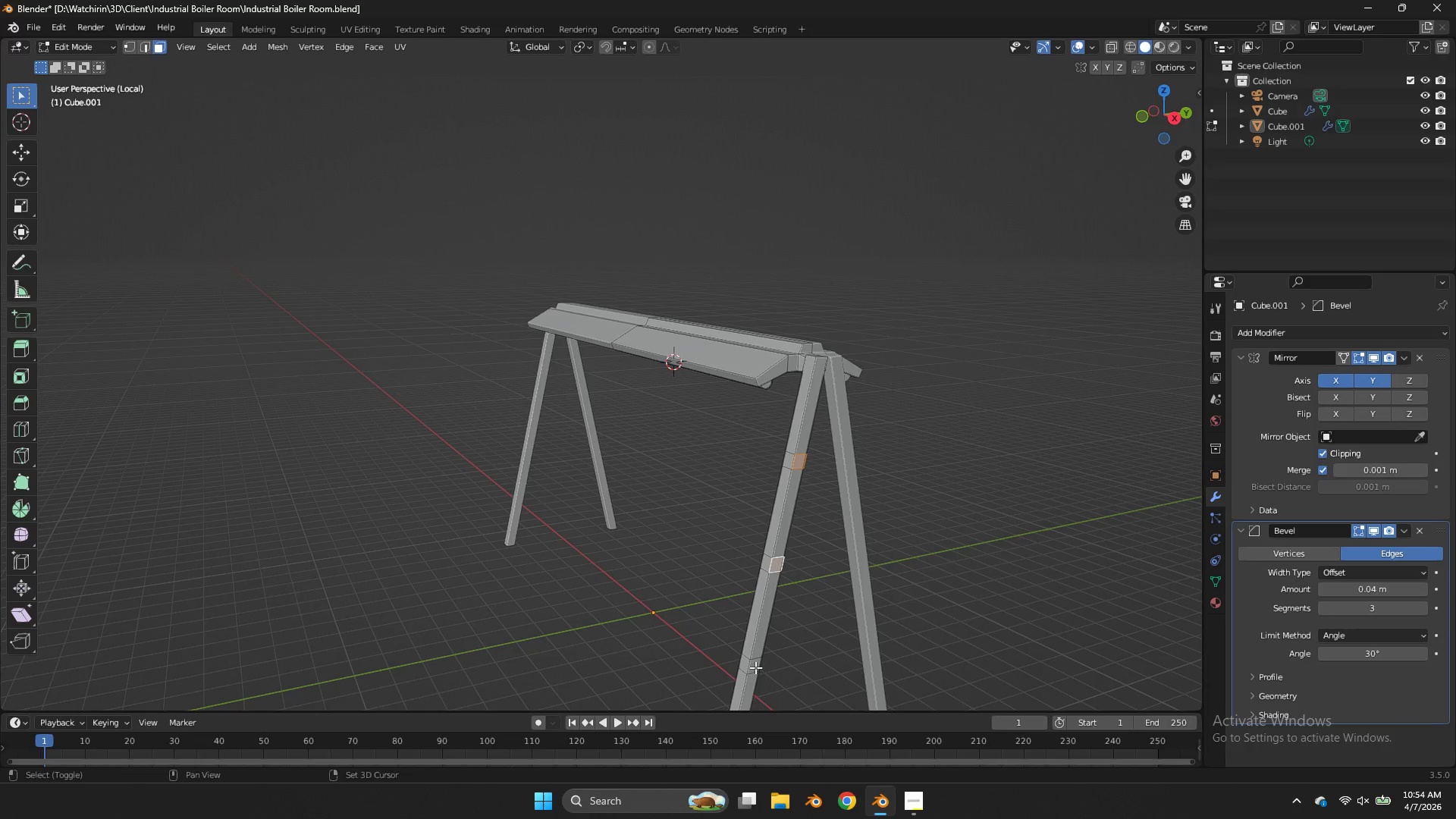 
left_click([752, 667])
 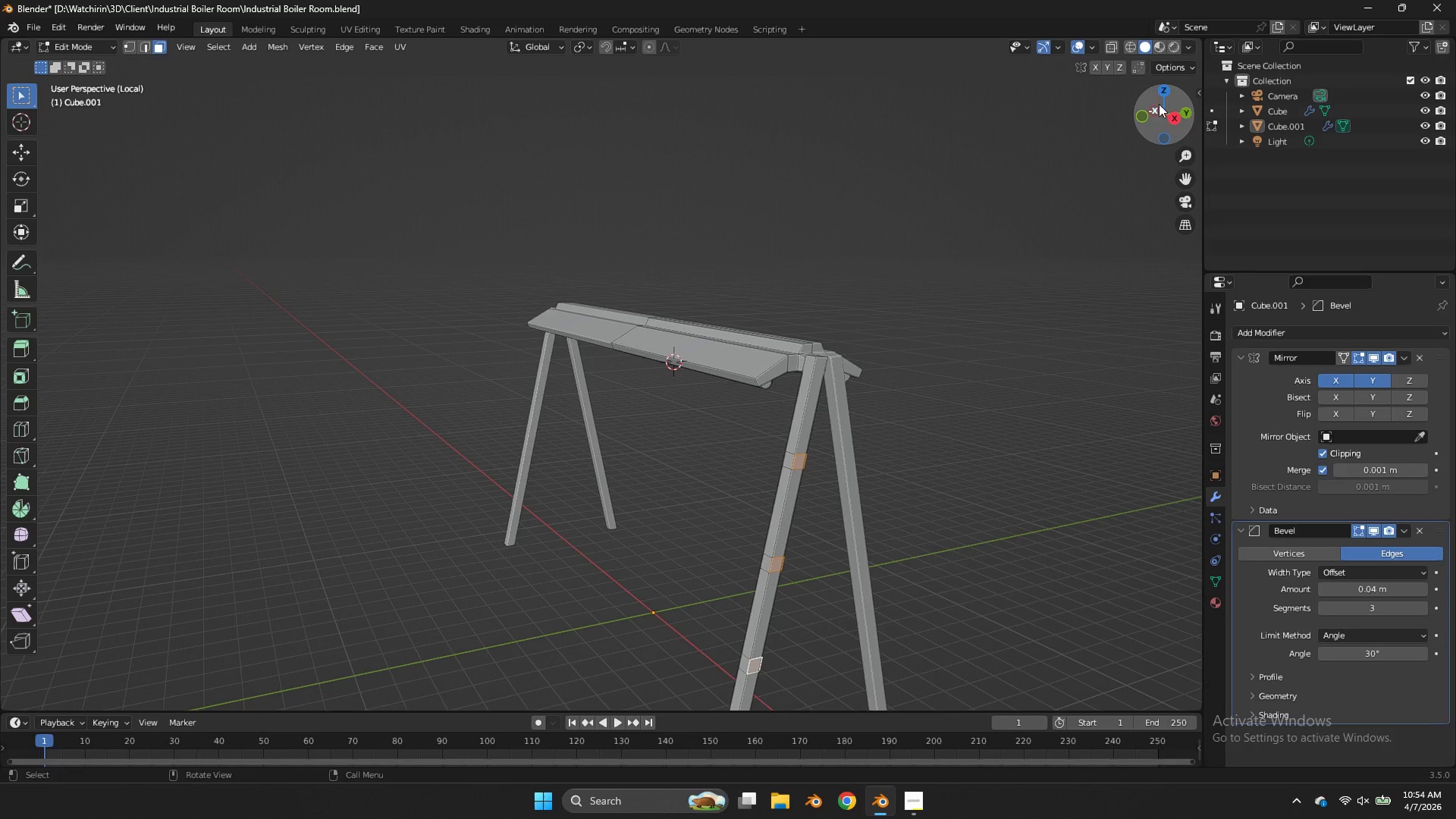 
left_click([1166, 94])
 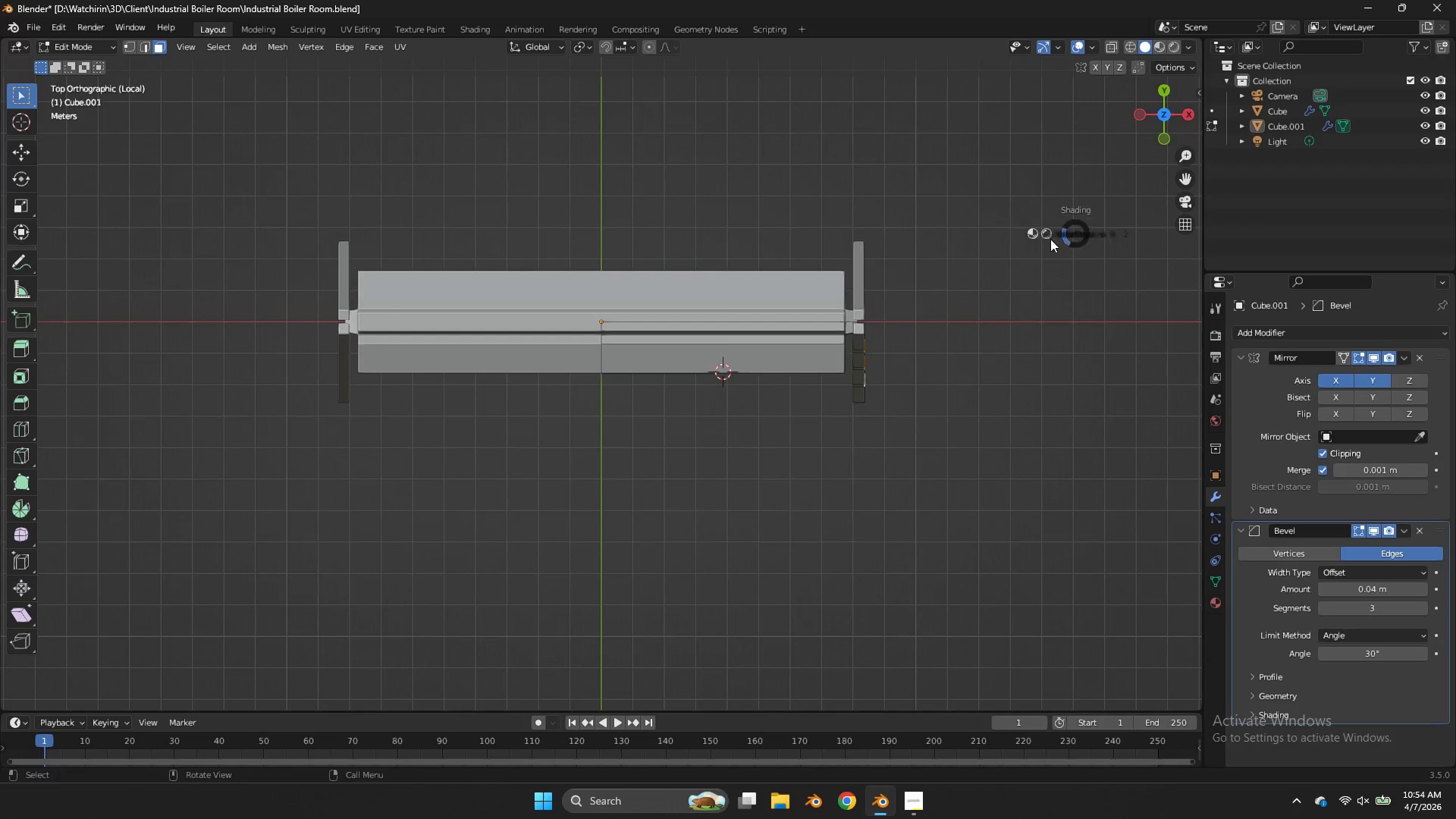 
type(ze)
 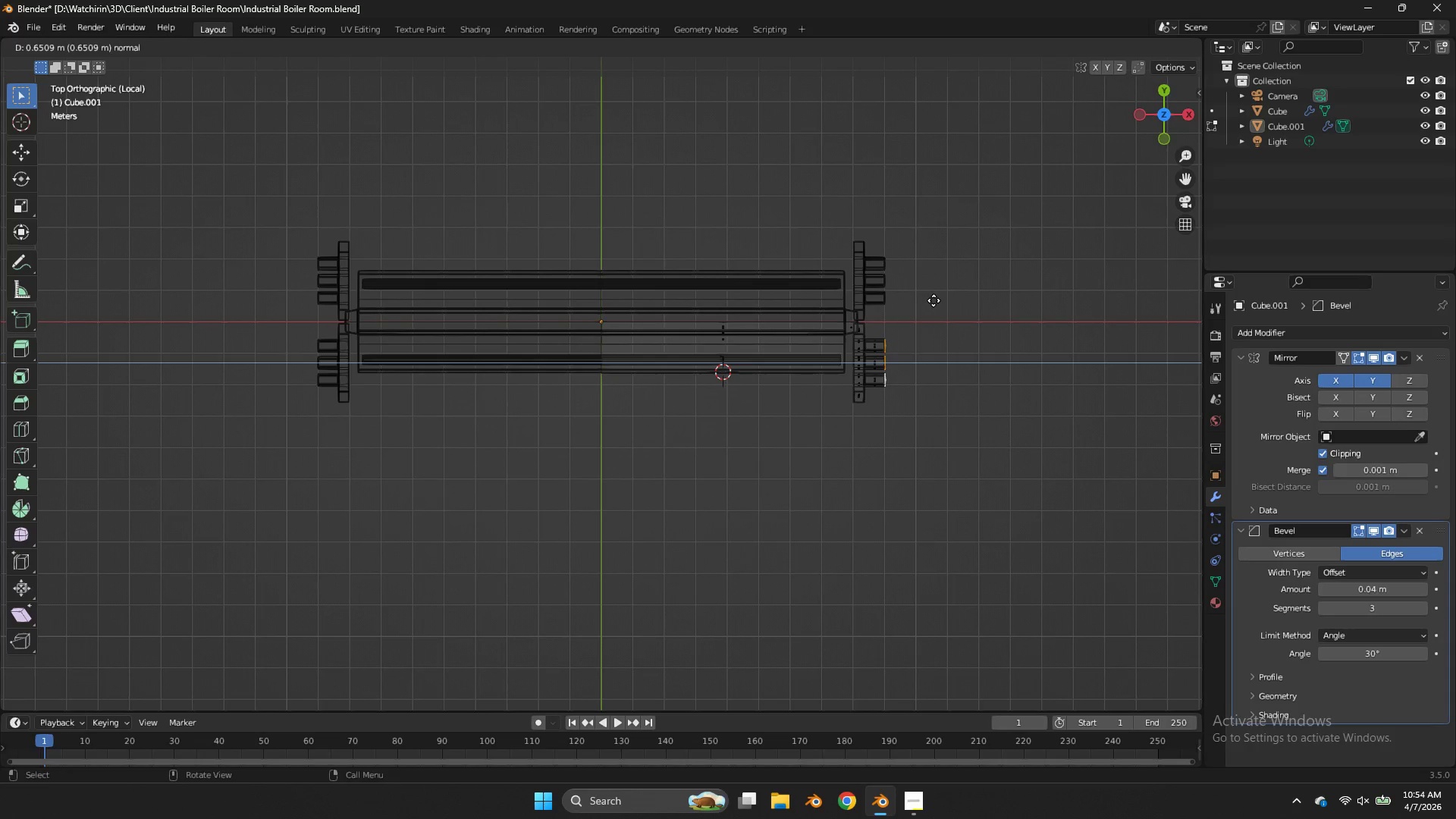 
left_click([934, 300])
 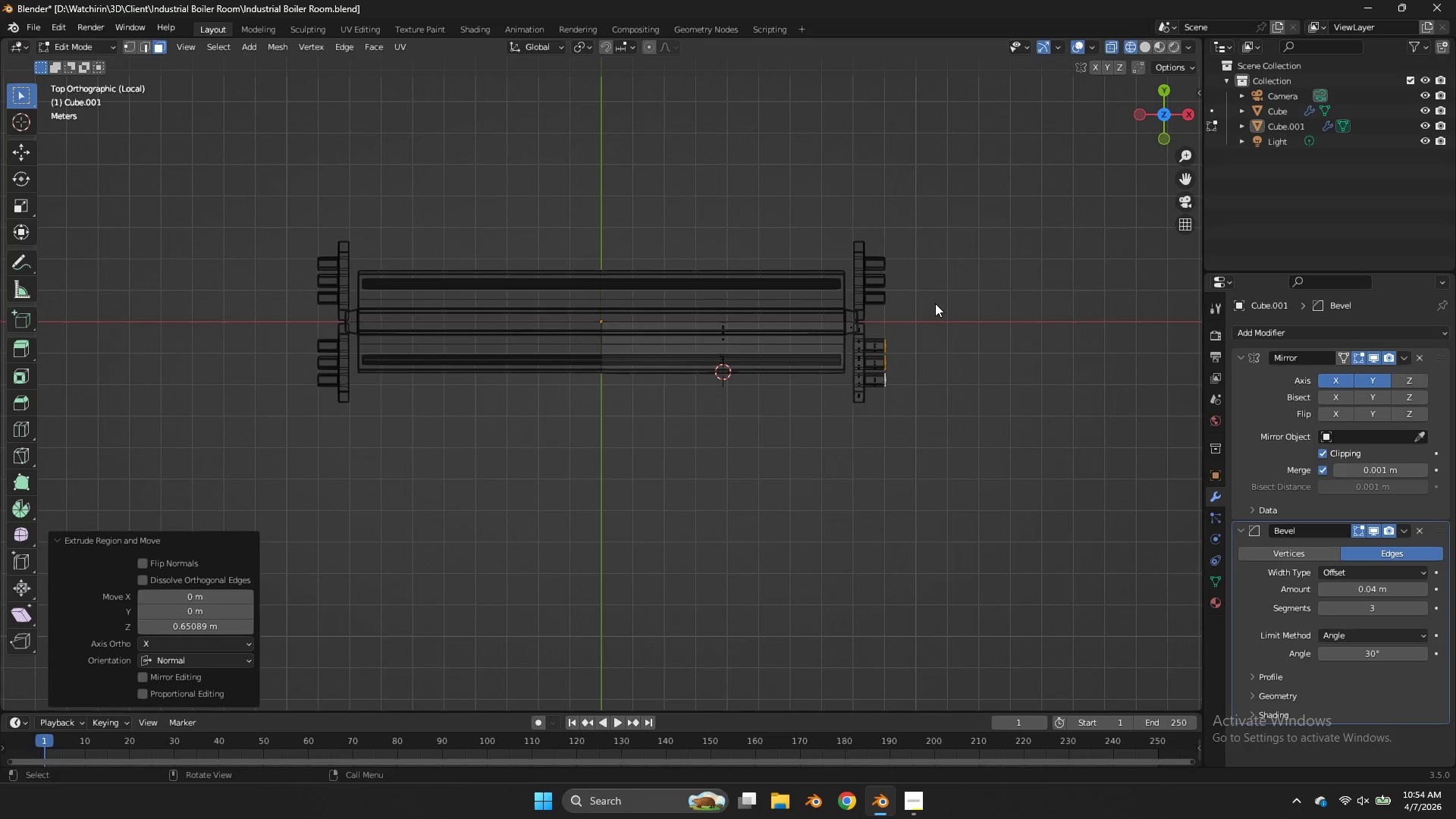 
key(R)
 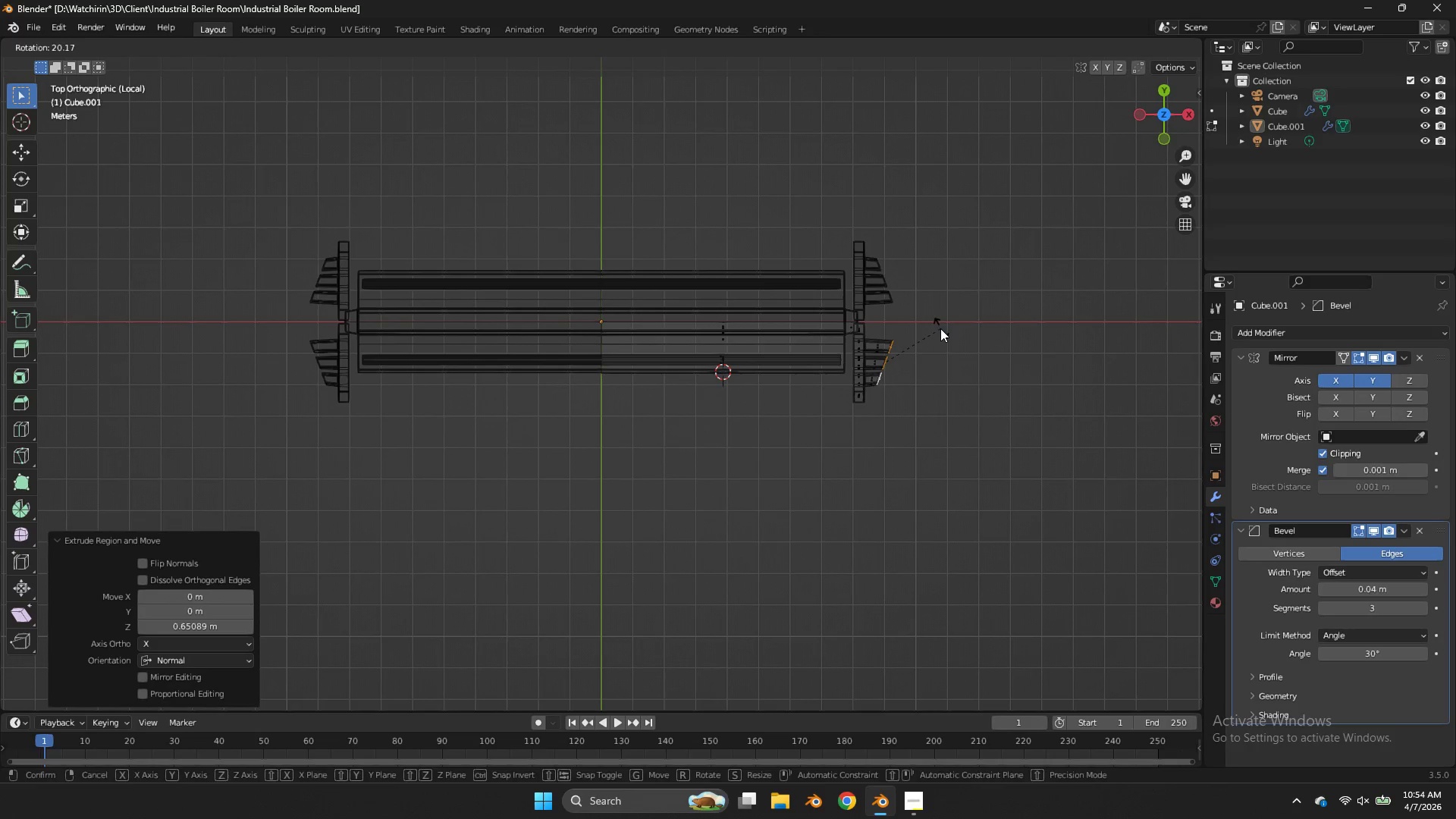 
right_click([940, 328])
 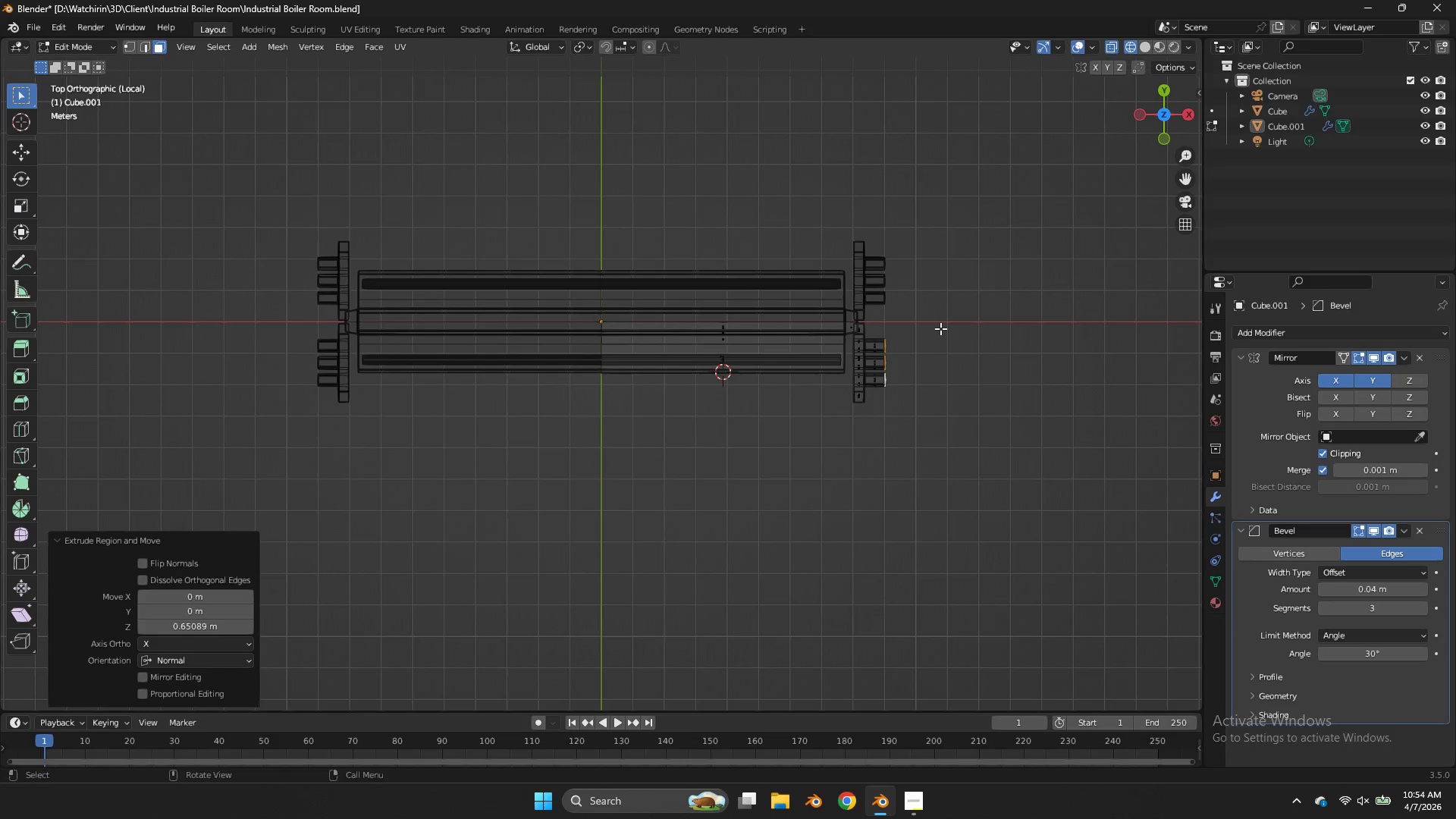 
key(E)
 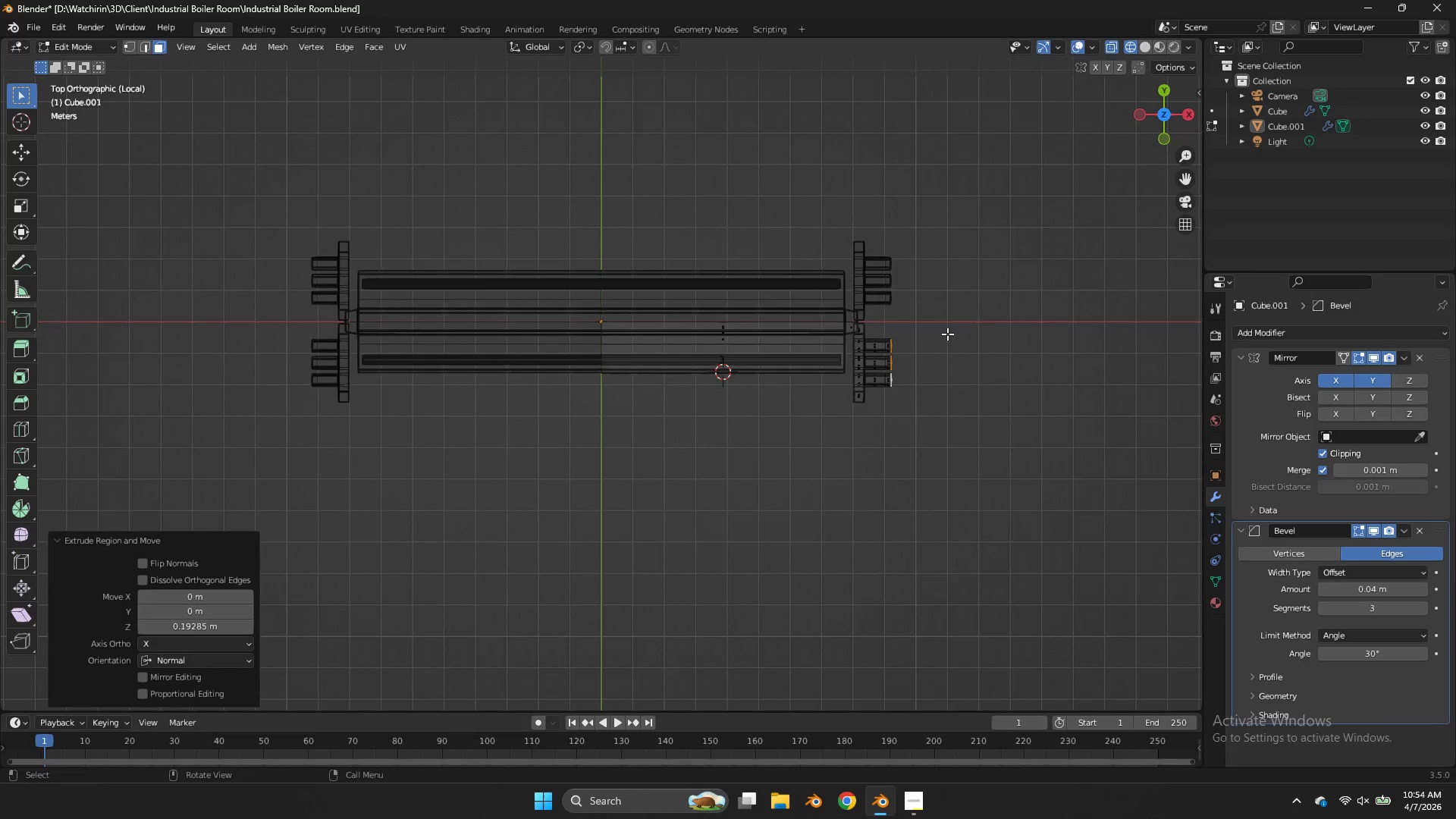 
key(Control+Z)
 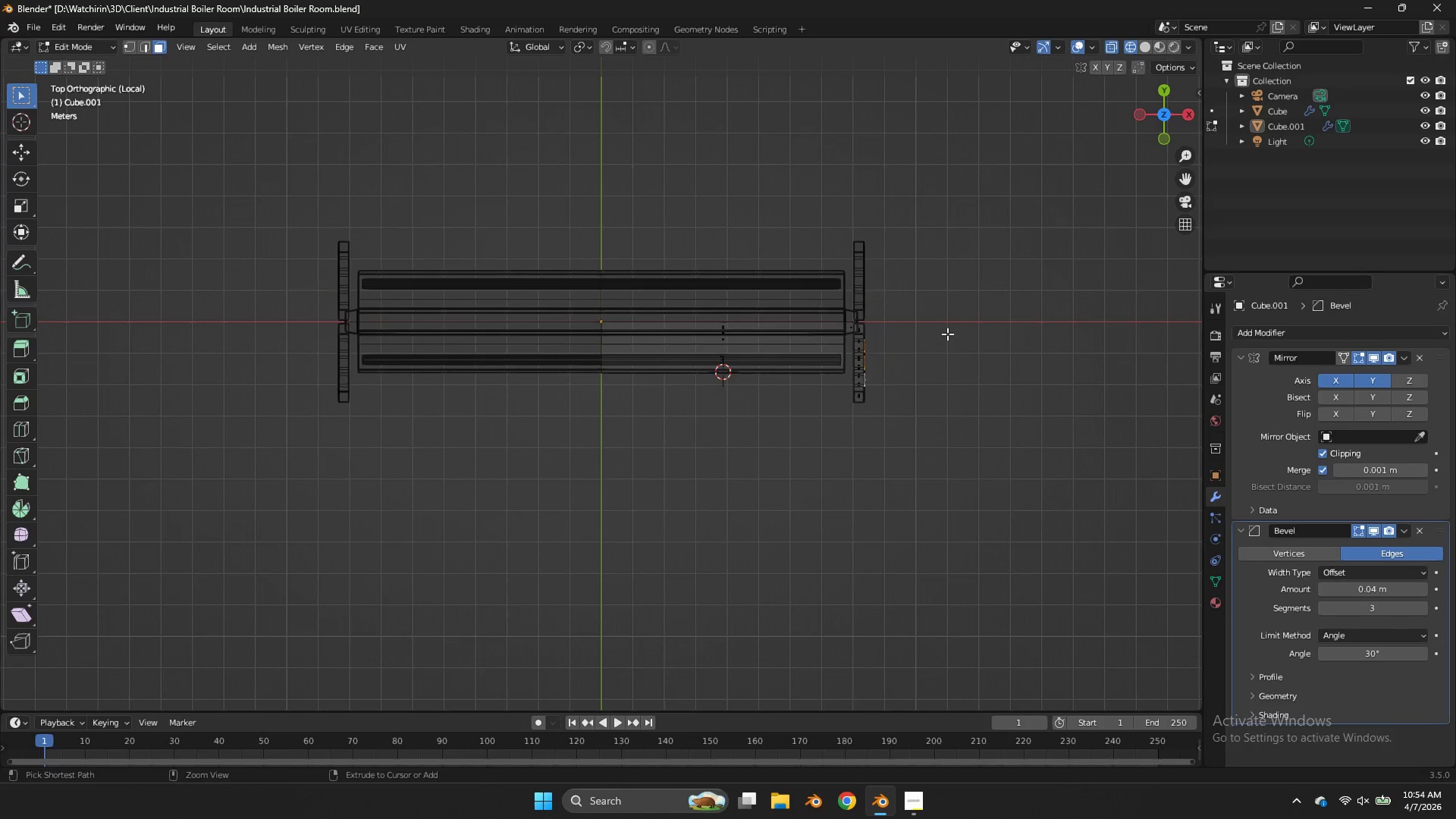 
key(Control+Z)
 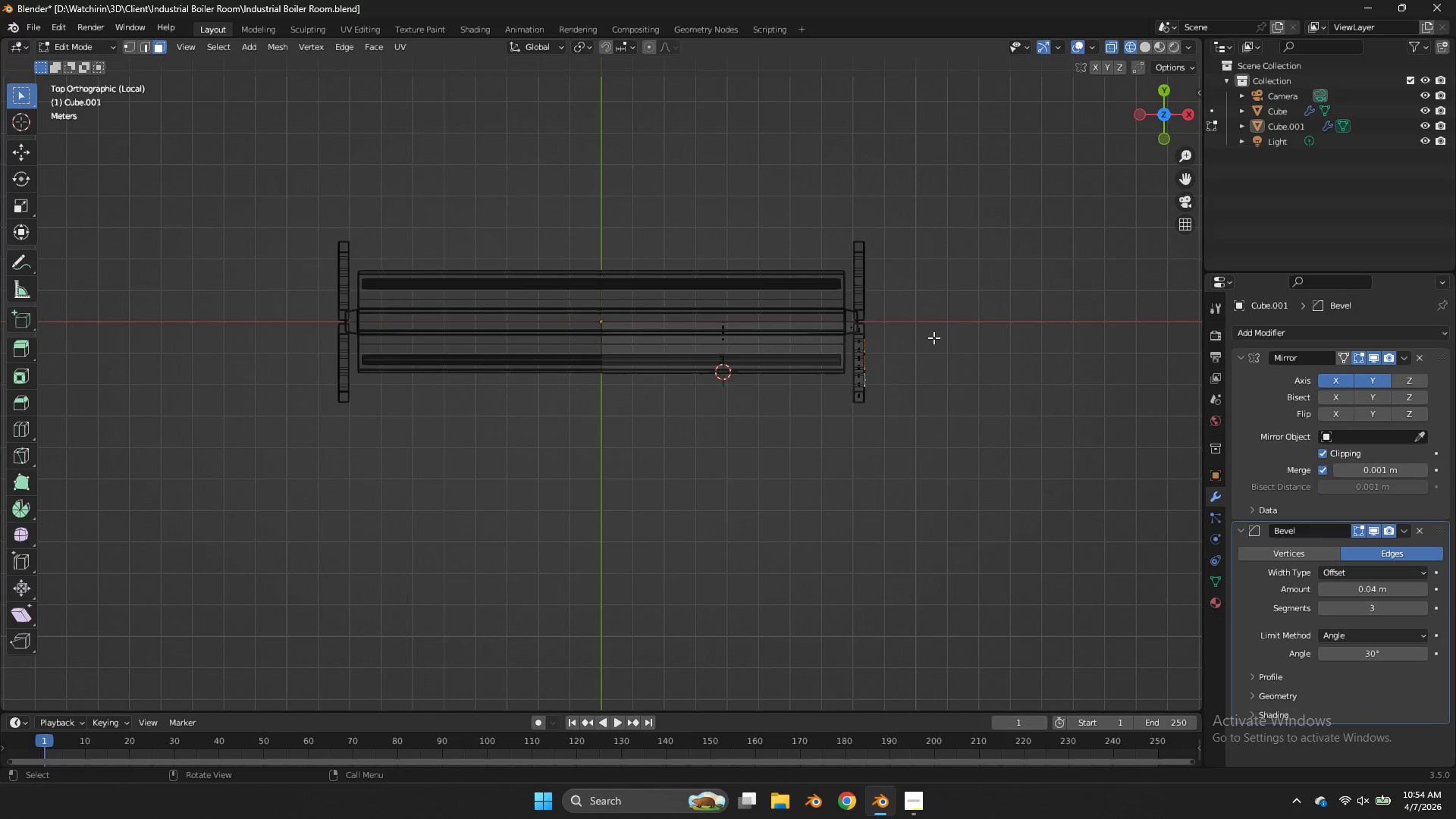 
key(G)
 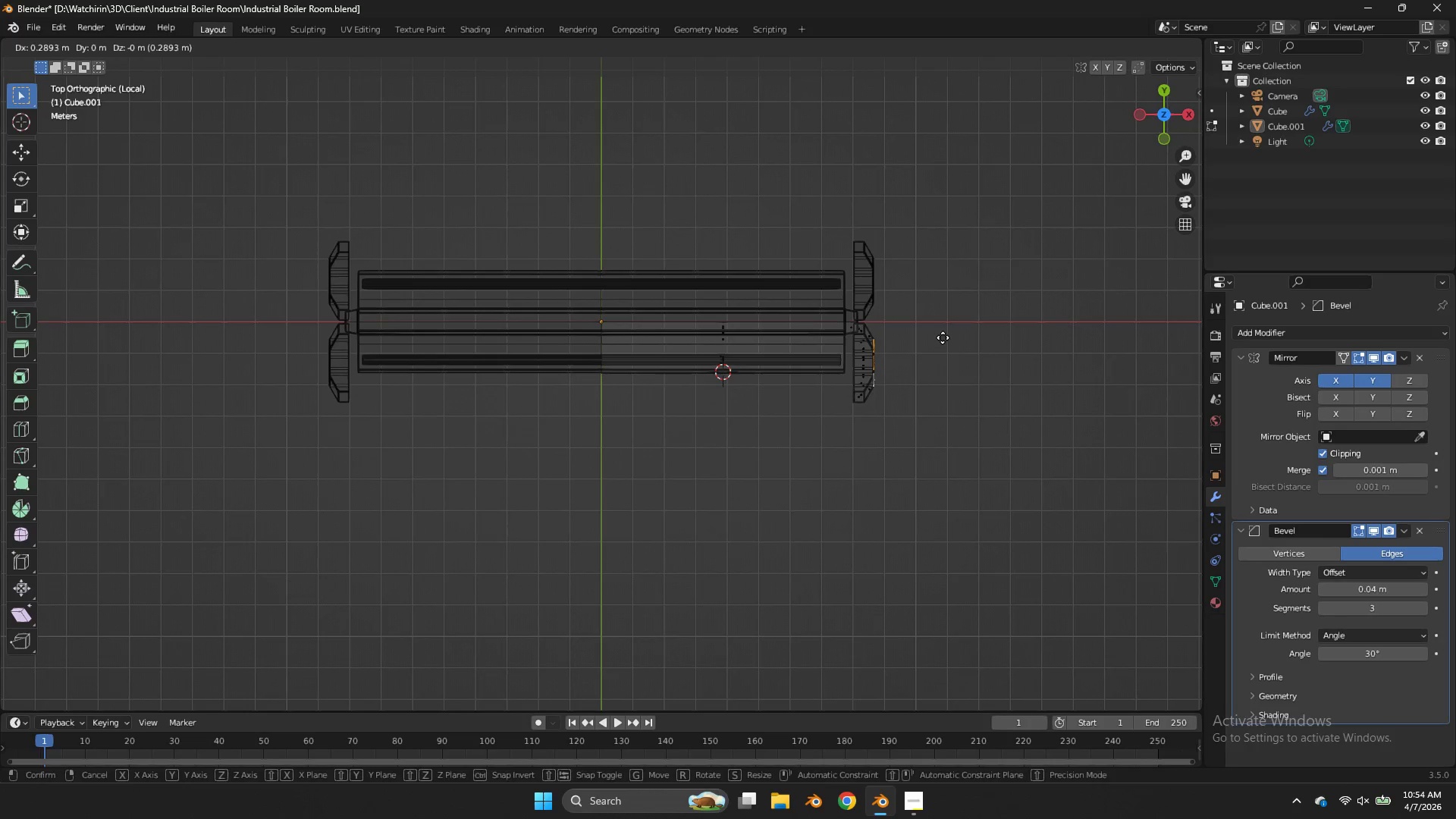 
right_click([943, 338])
 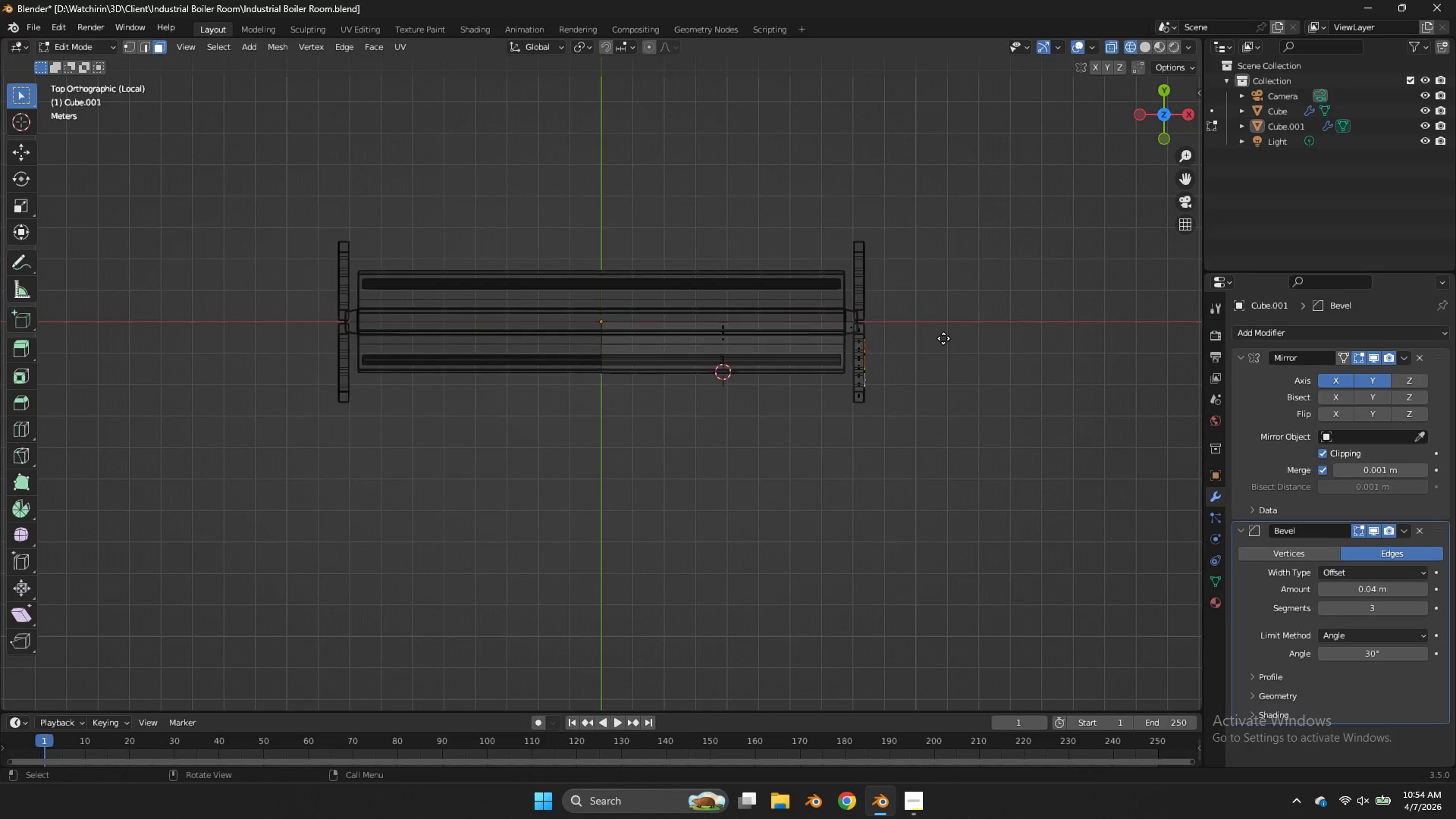 
type(er)
 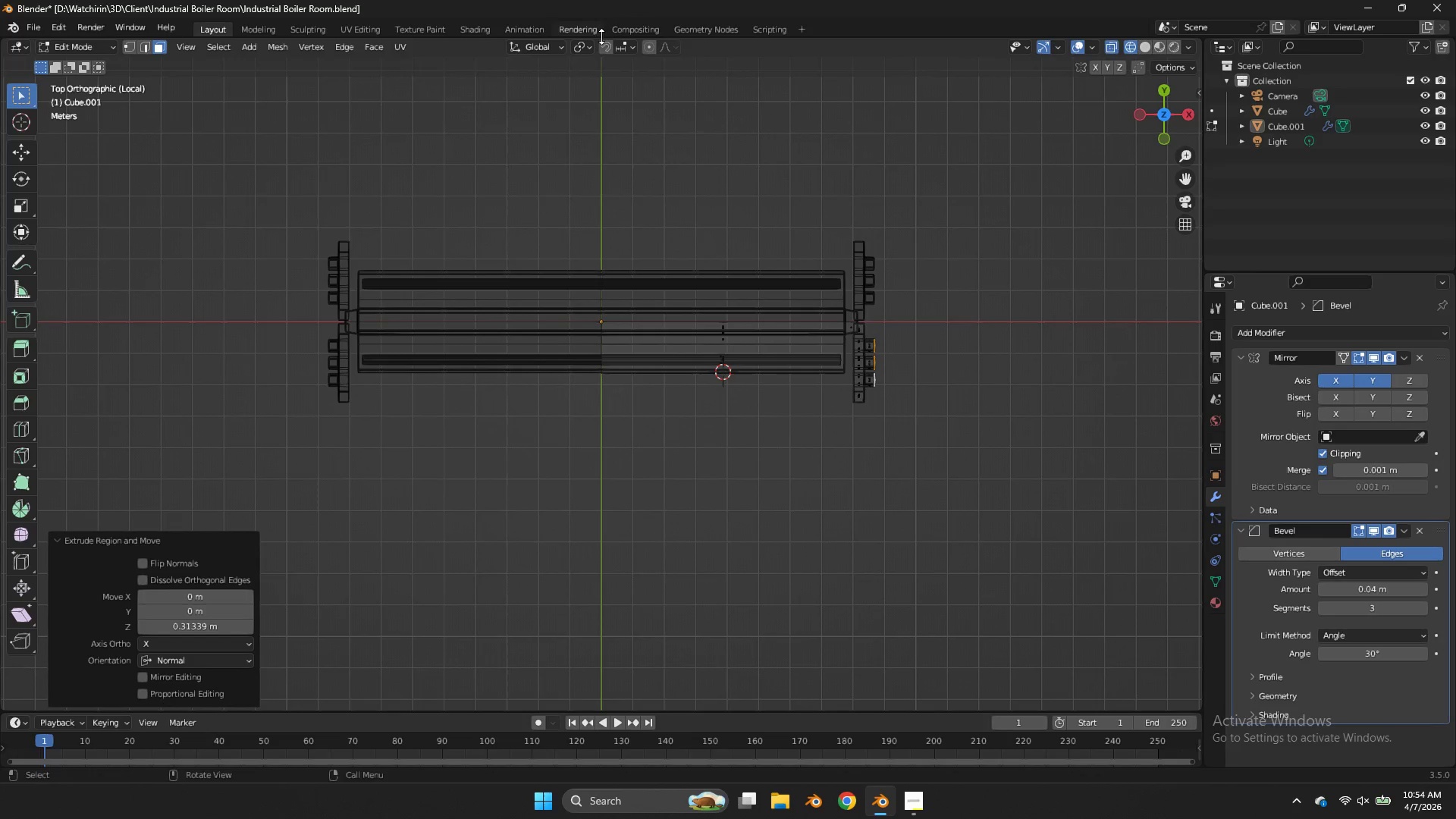 
double_click([591, 46])
 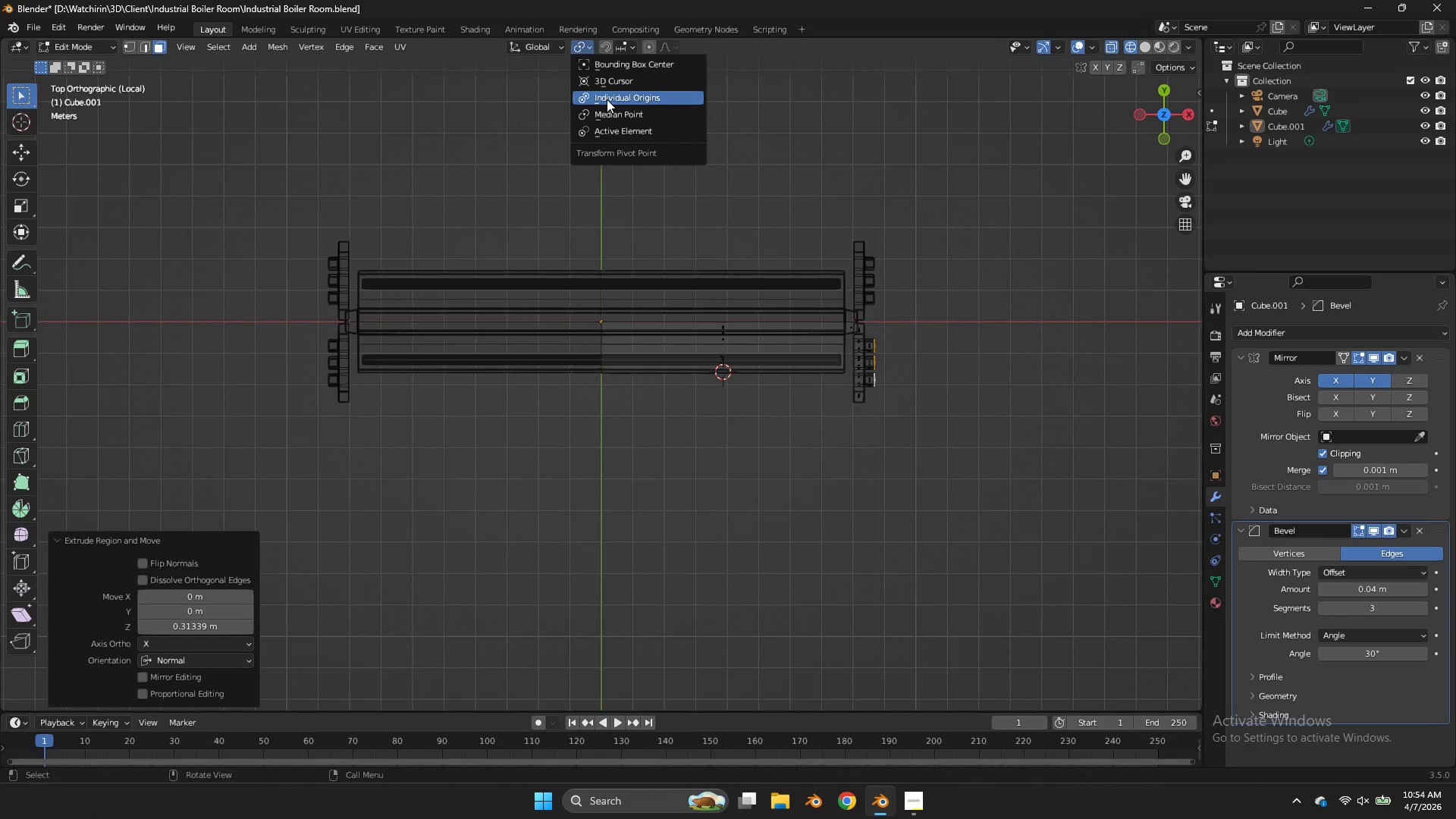 
left_click([607, 99])
 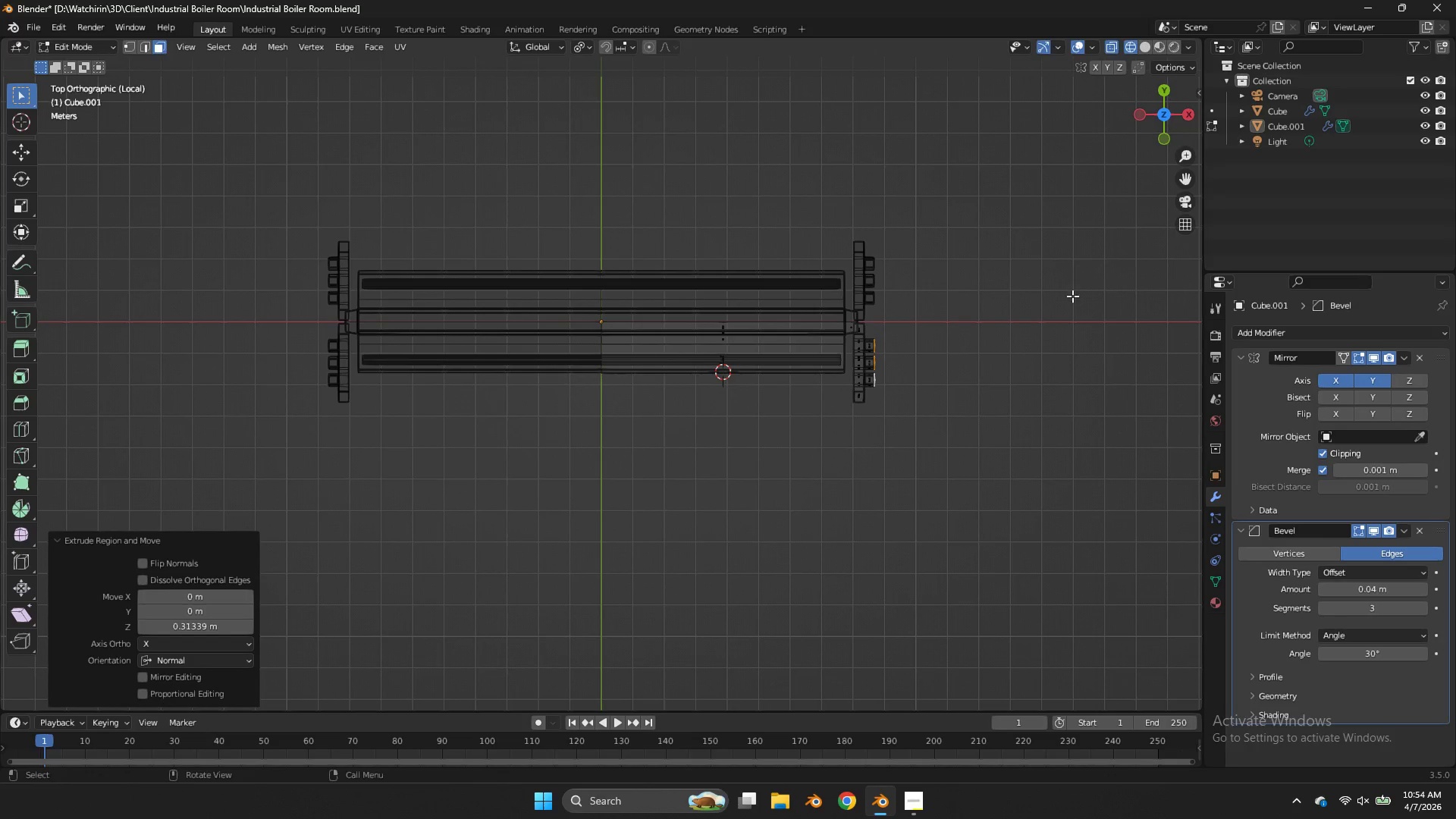 
key(R)
 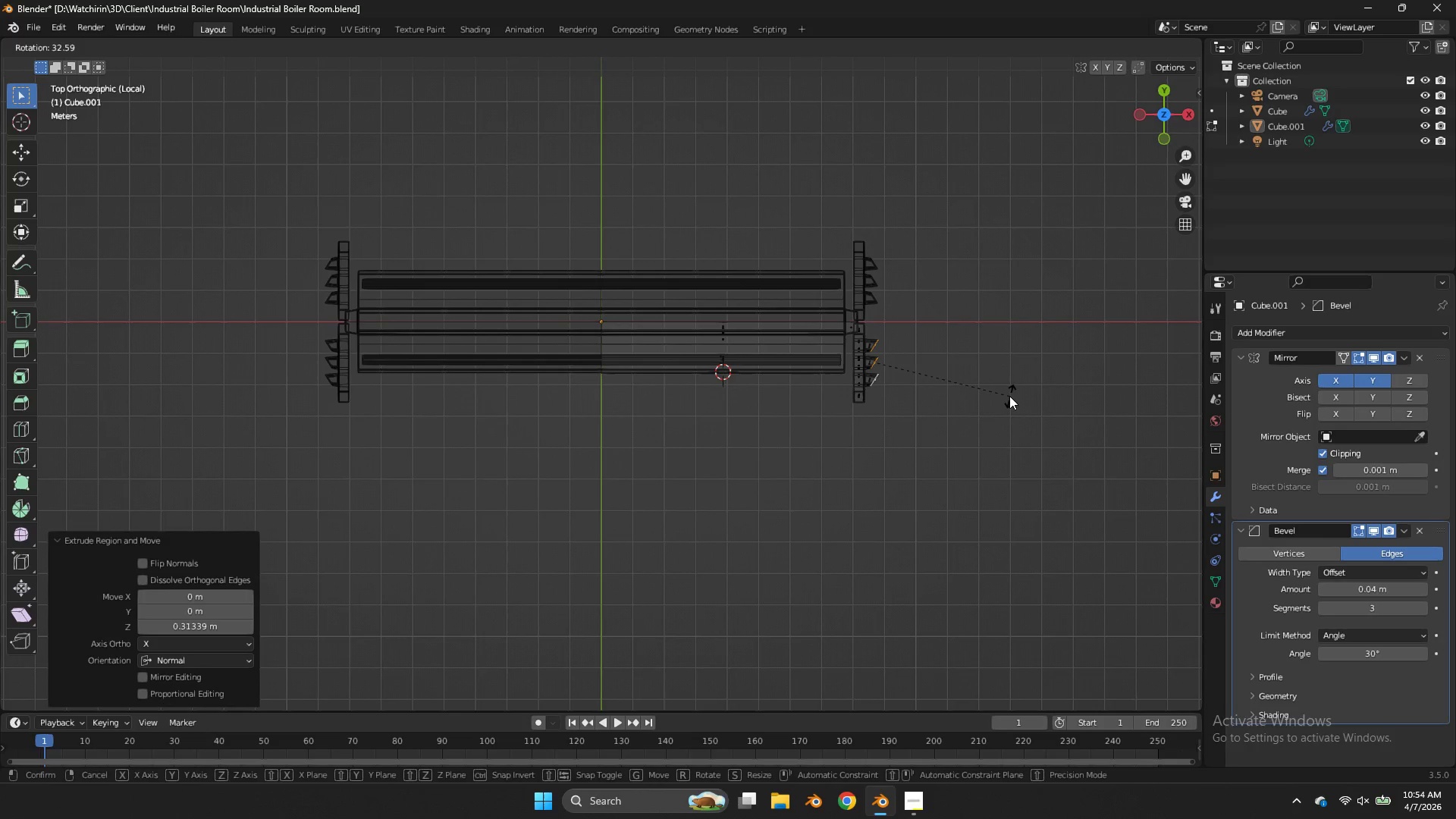 
left_click([1009, 396])
 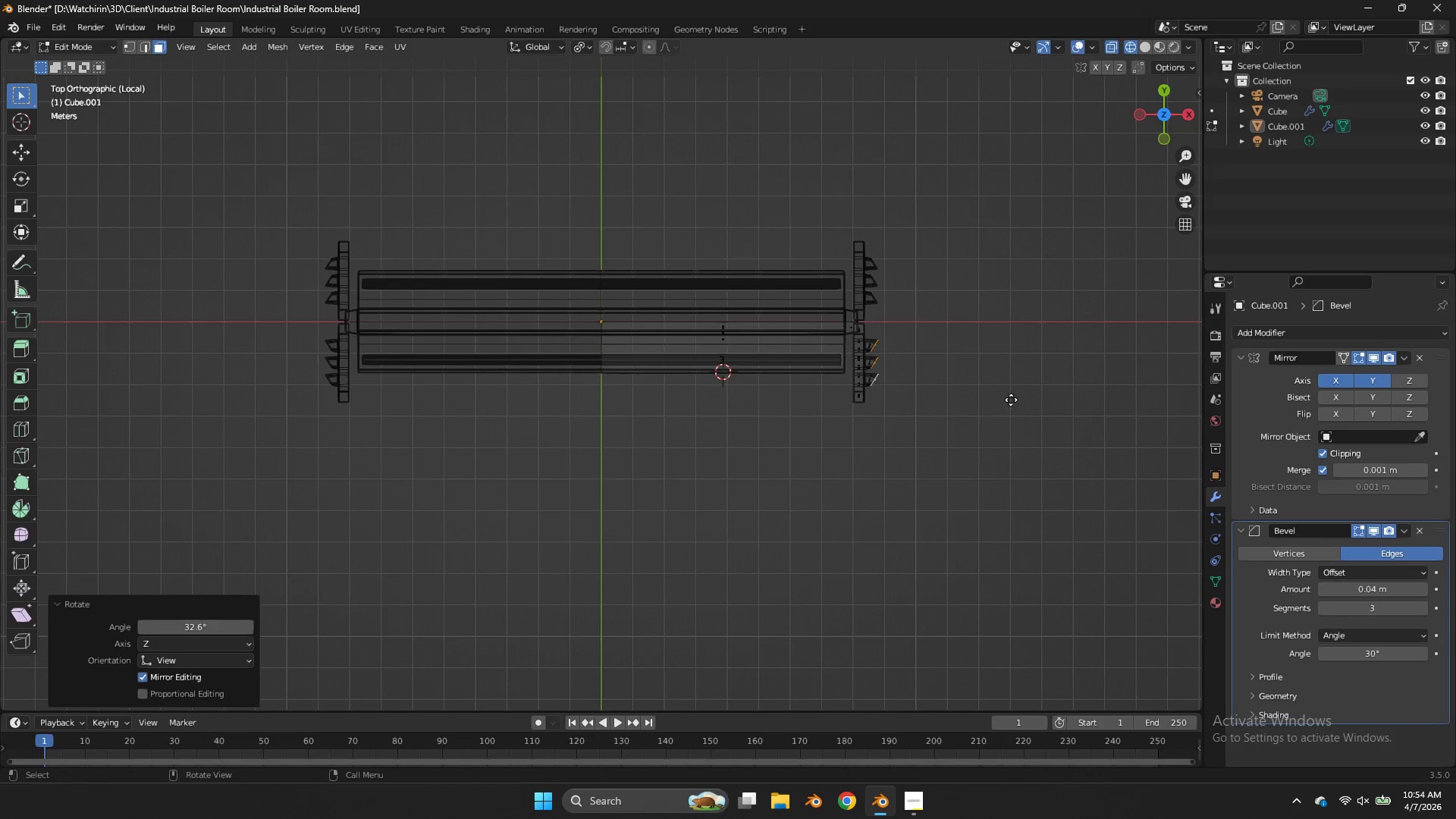 
key(E)
 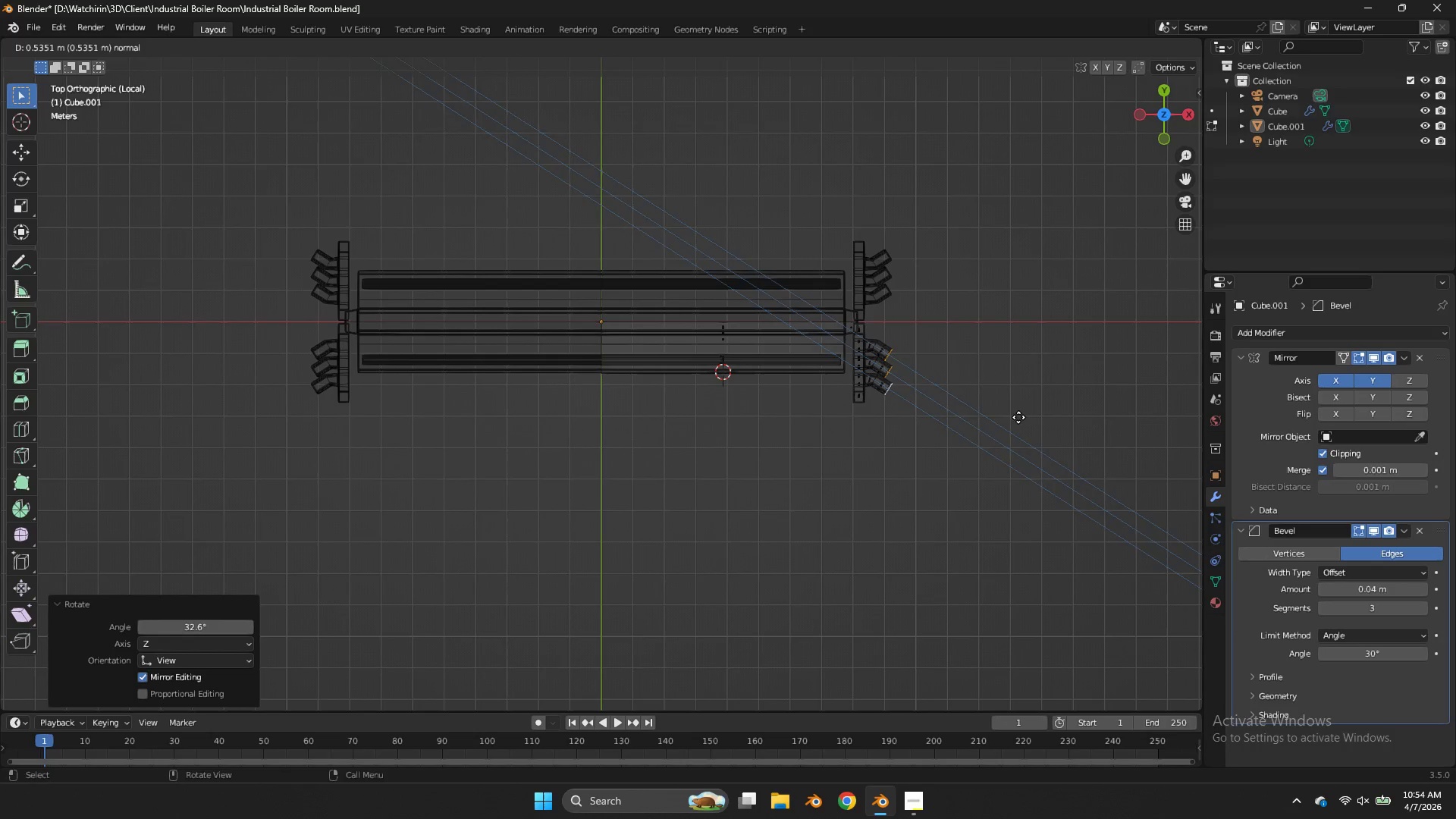 
left_click([1018, 417])
 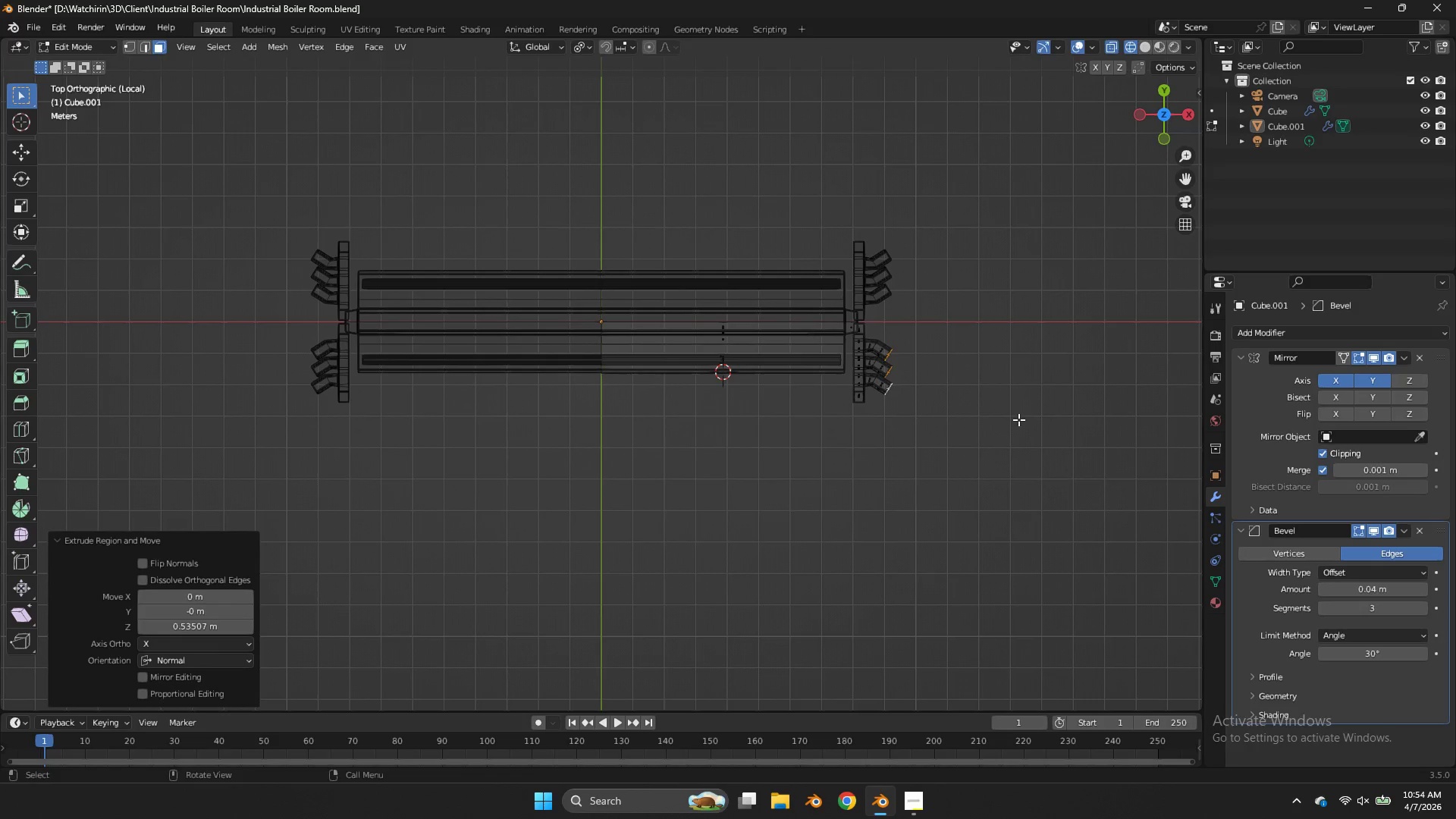 
key(G)
 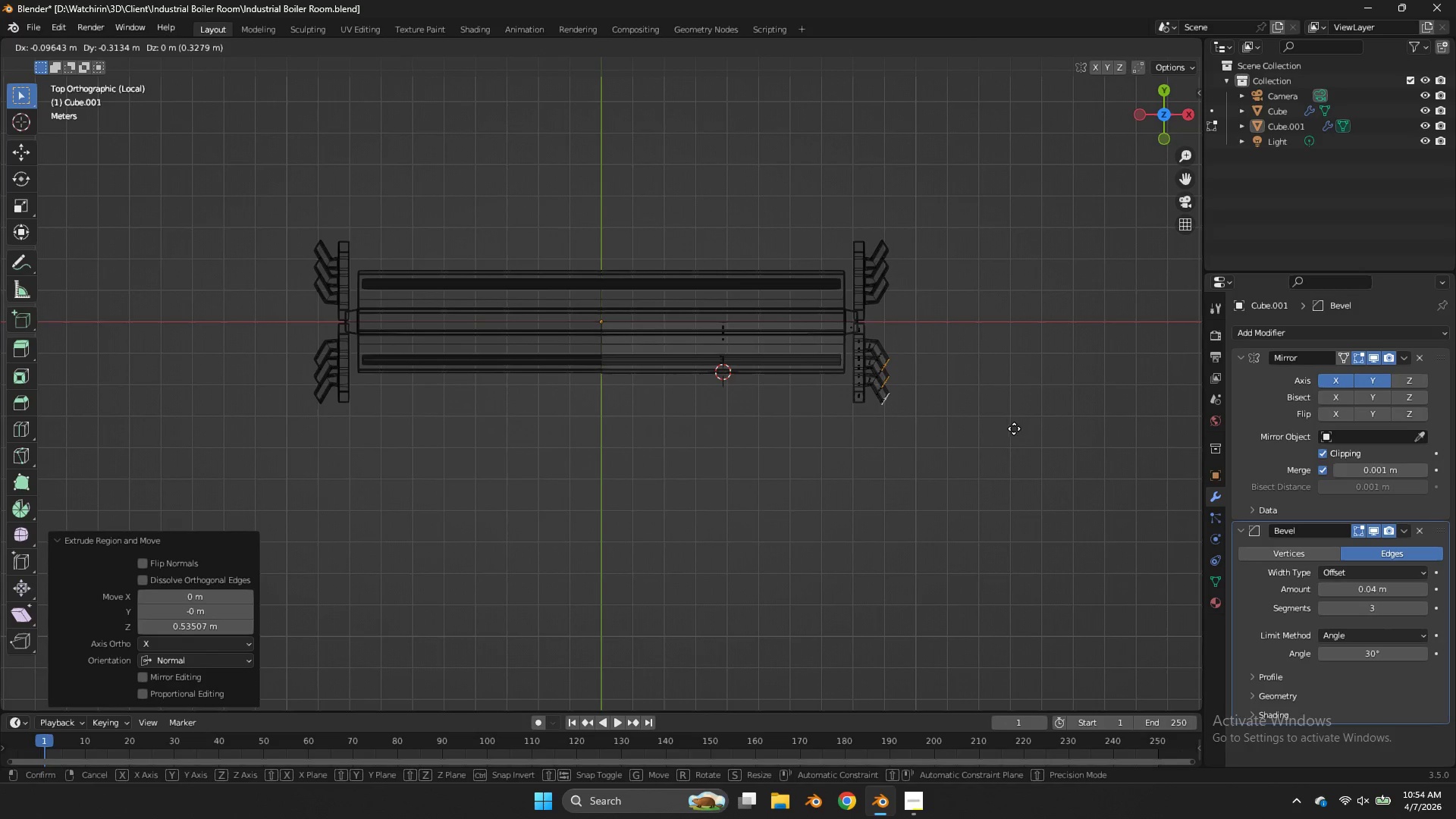 
left_click([1012, 429])
 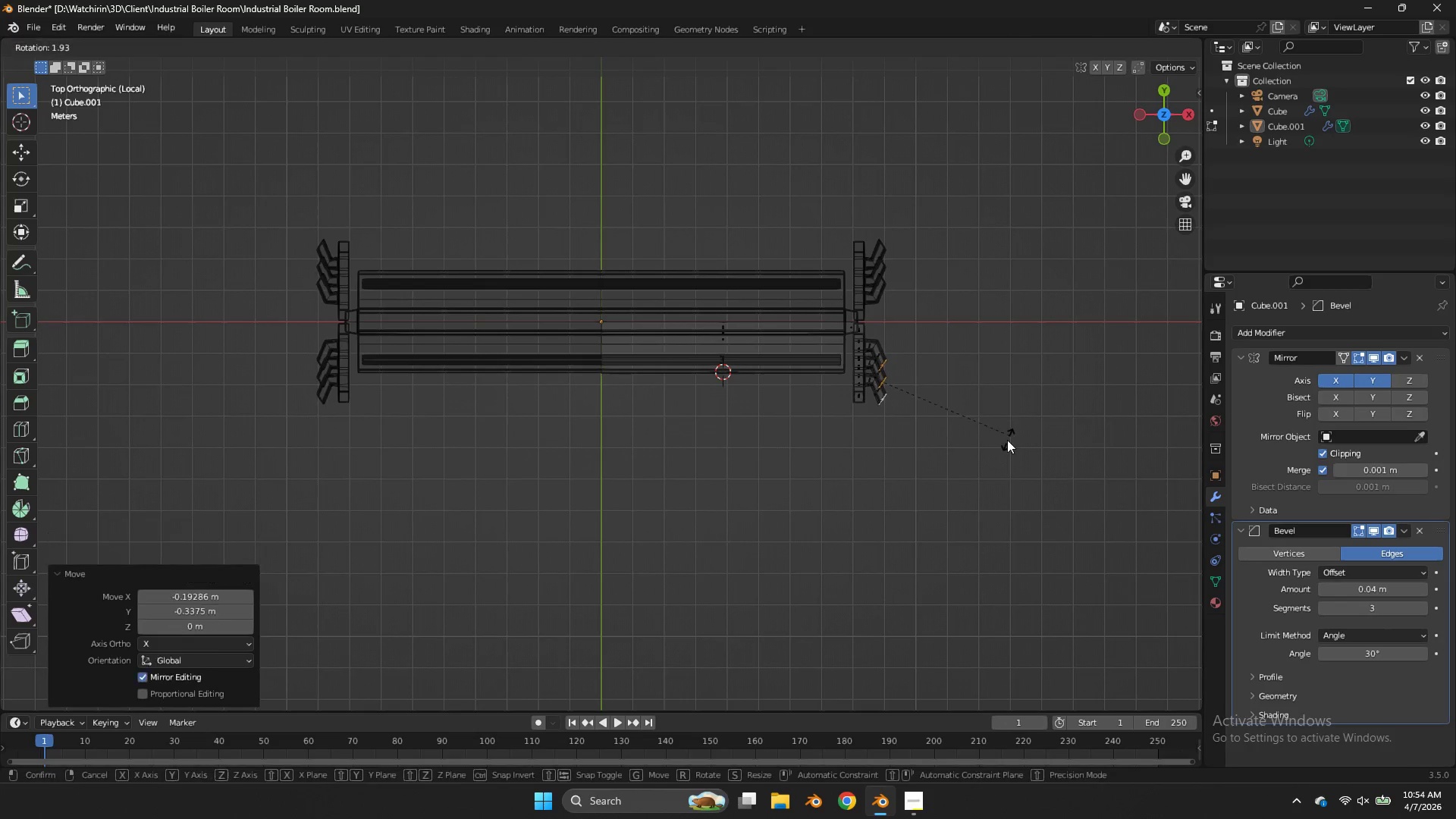 
key(R)
 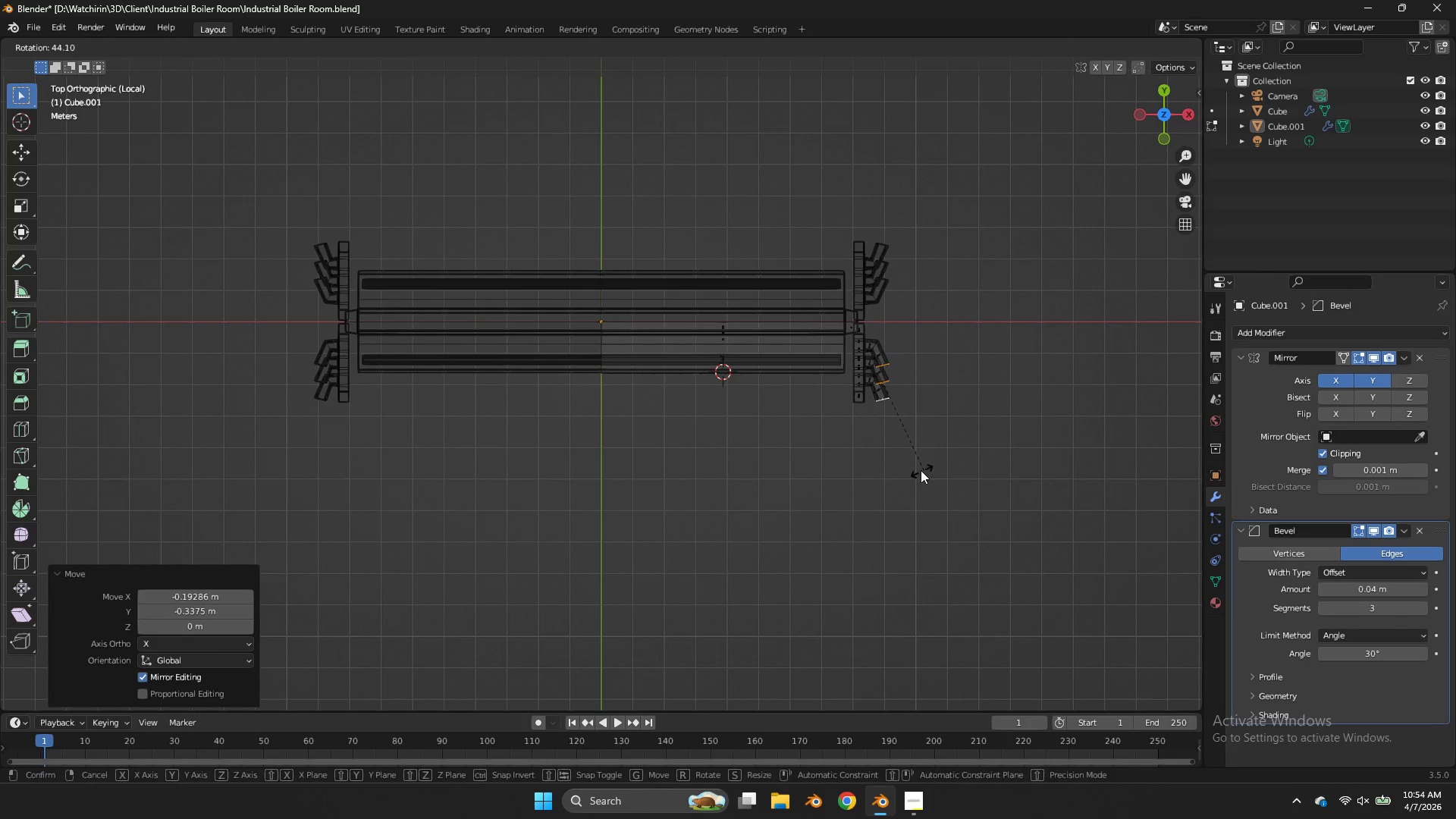 
left_click([903, 469])
 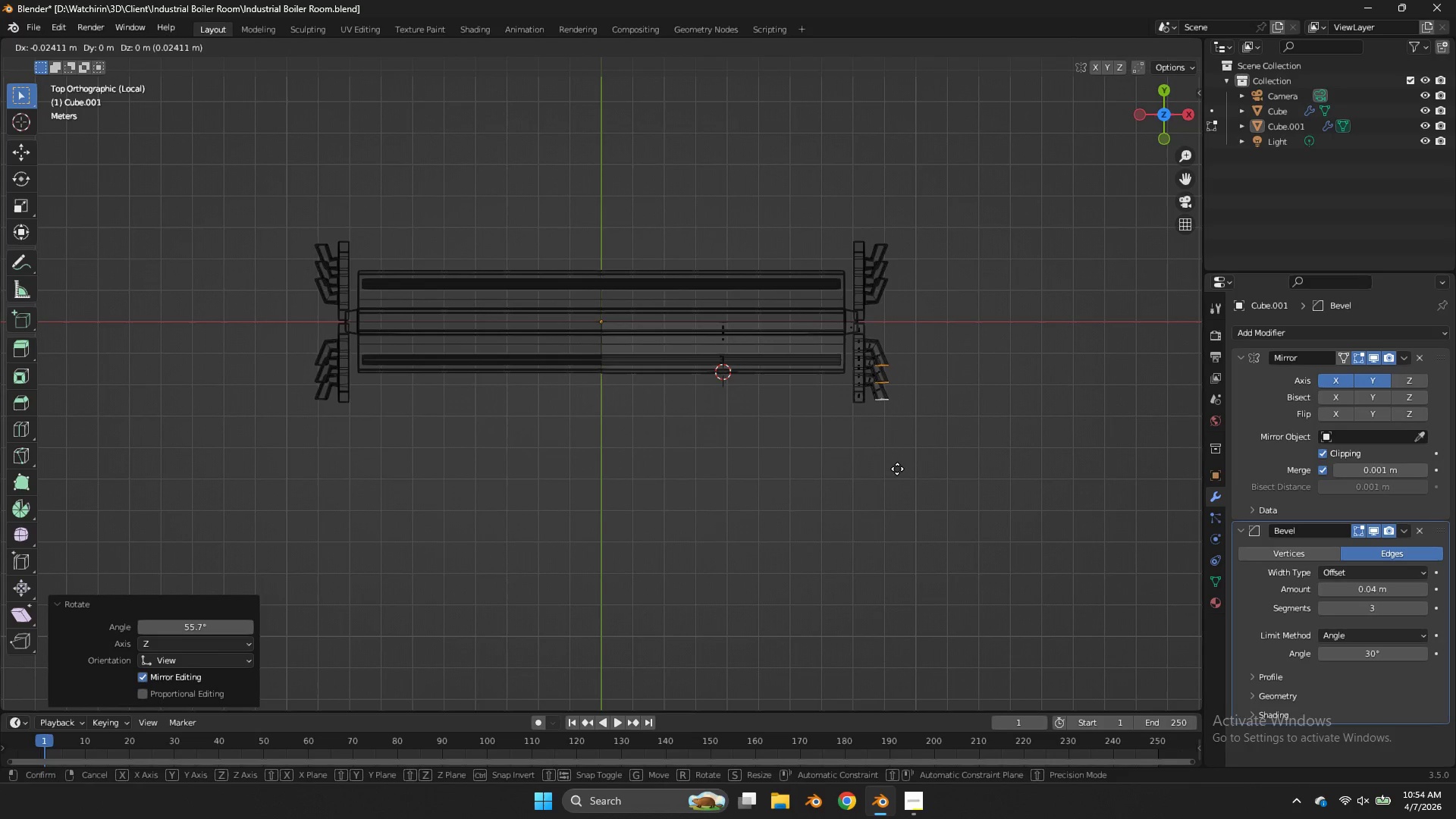 
key(G)
 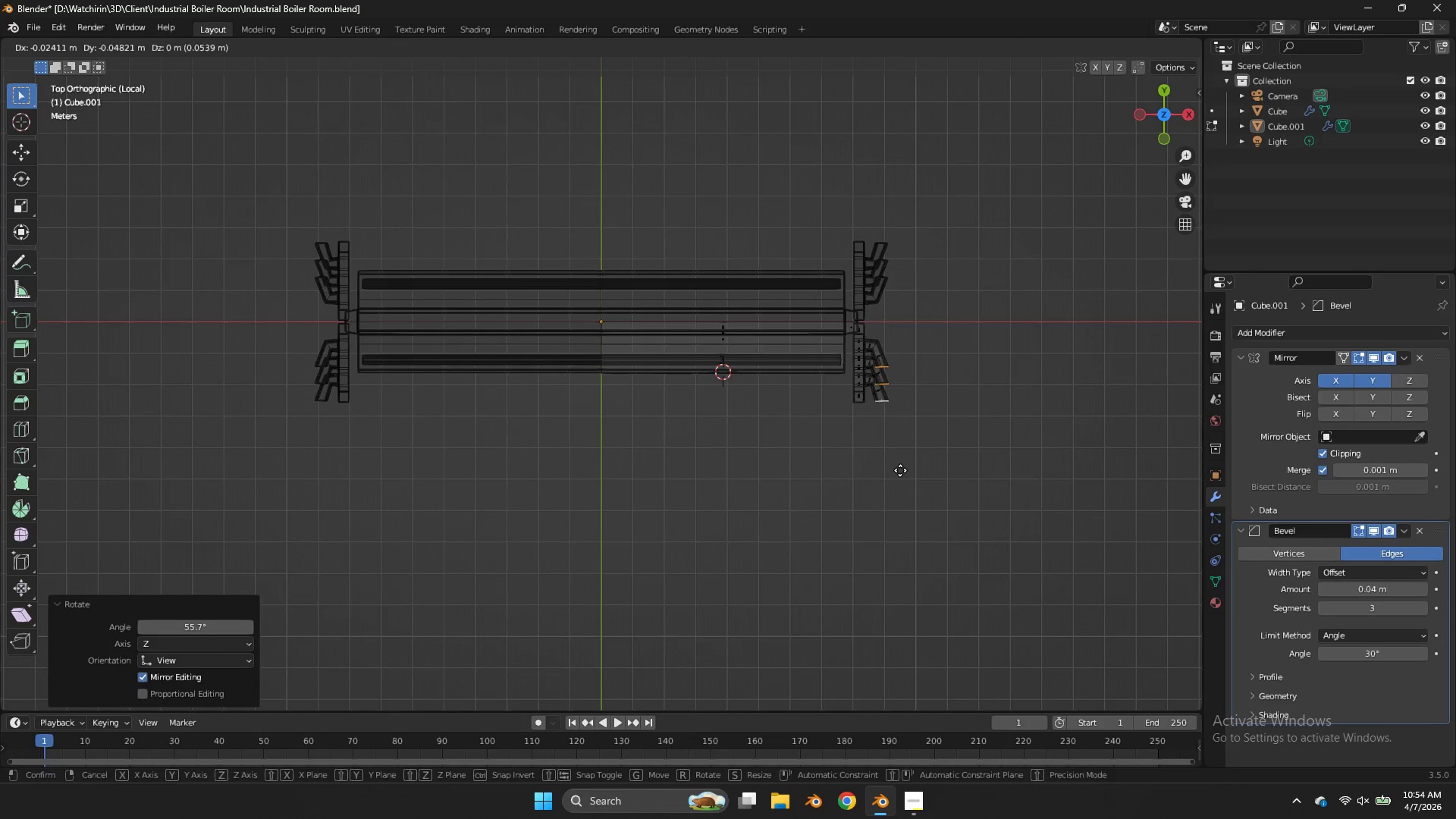 
left_click([900, 470])
 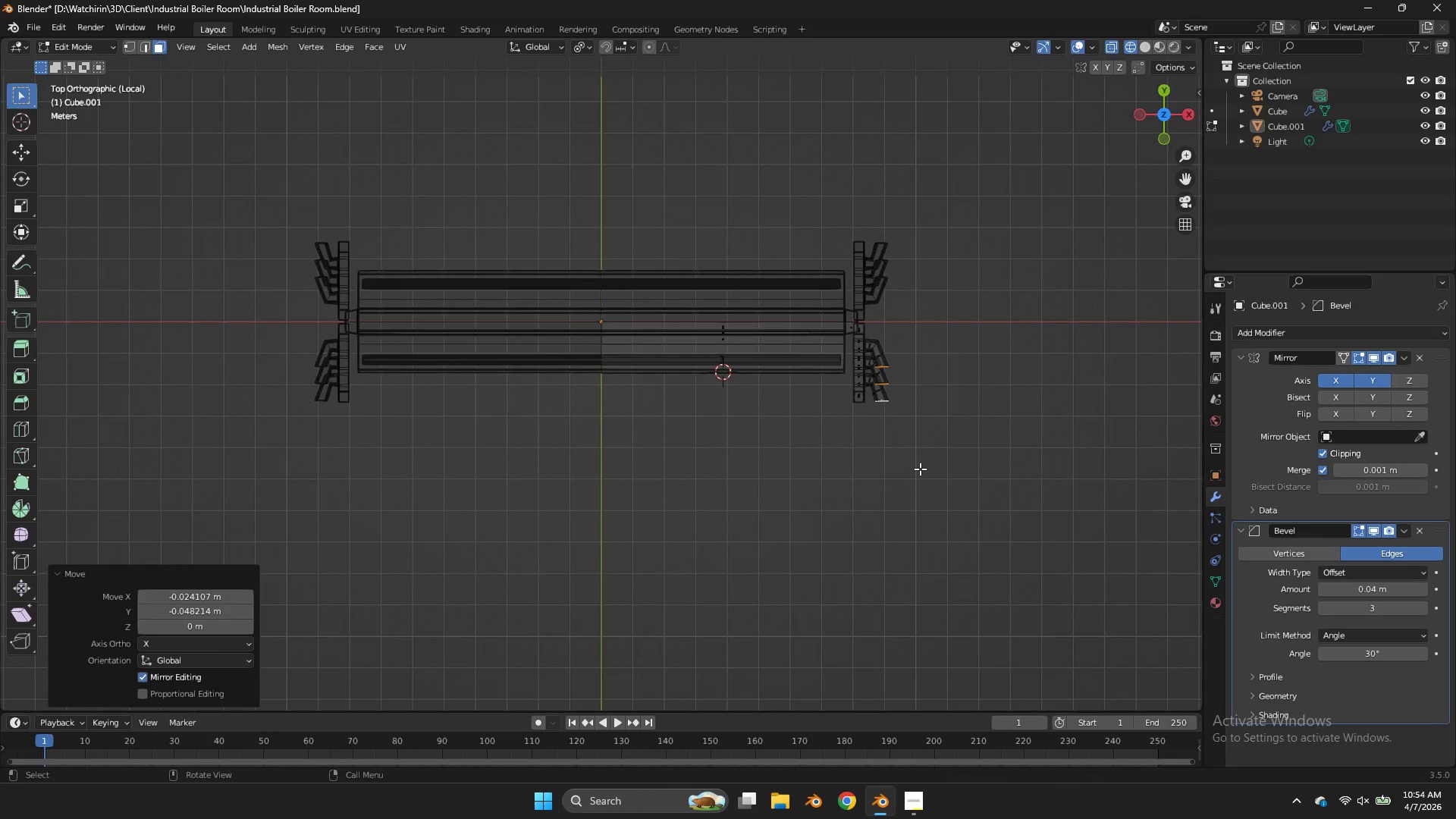 
key(E)
 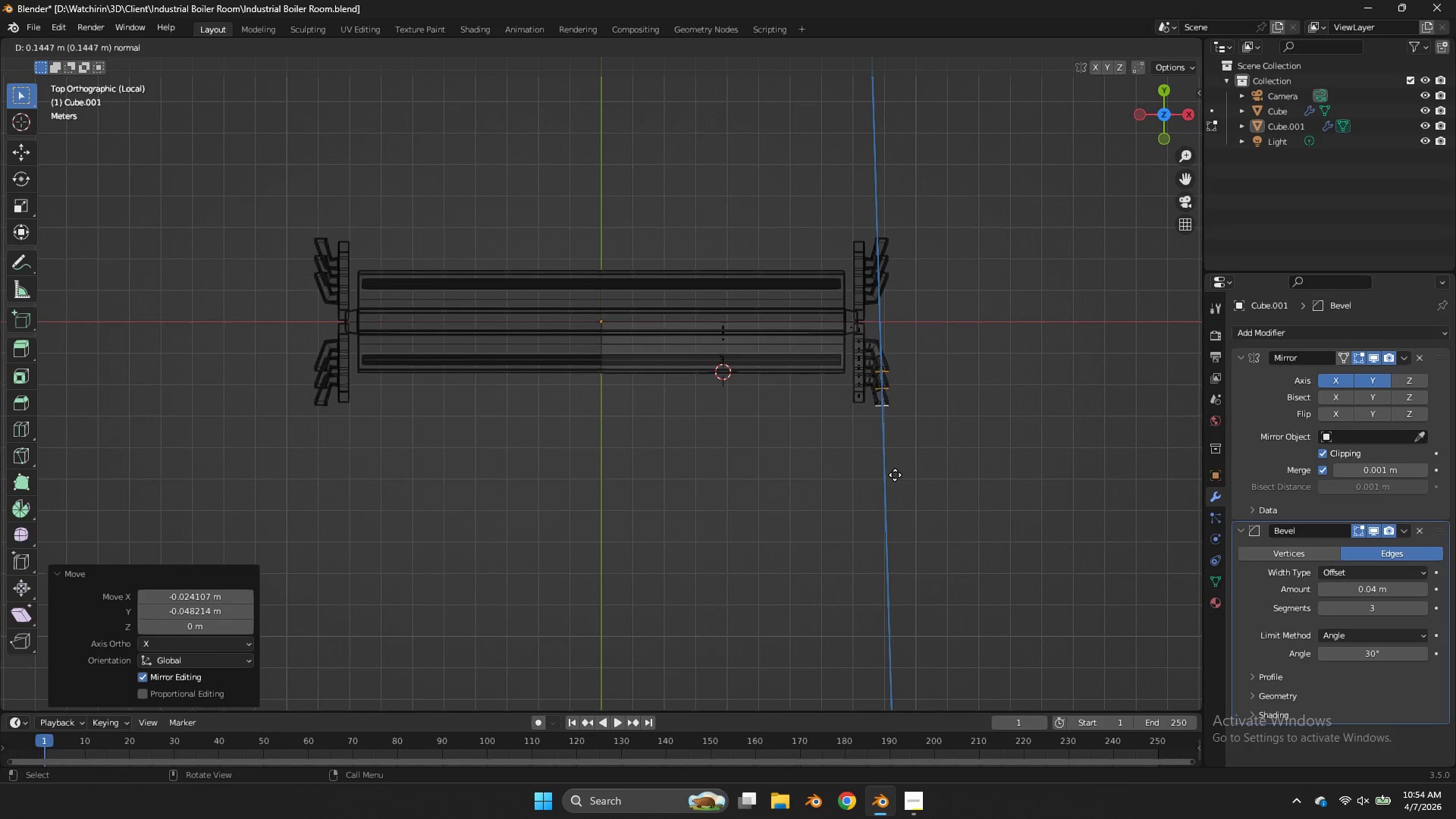 
left_click([895, 475])
 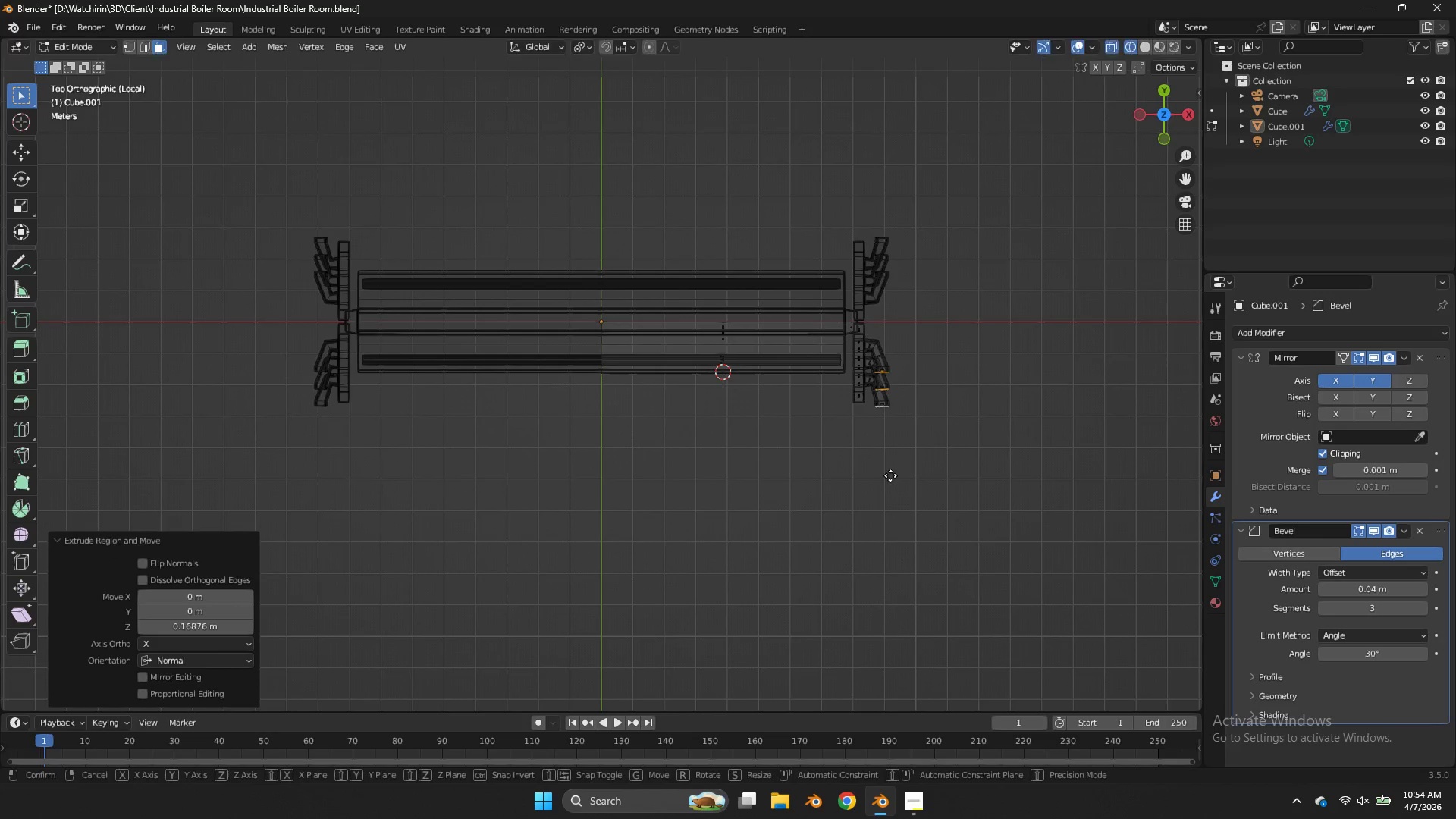 
key(G)
 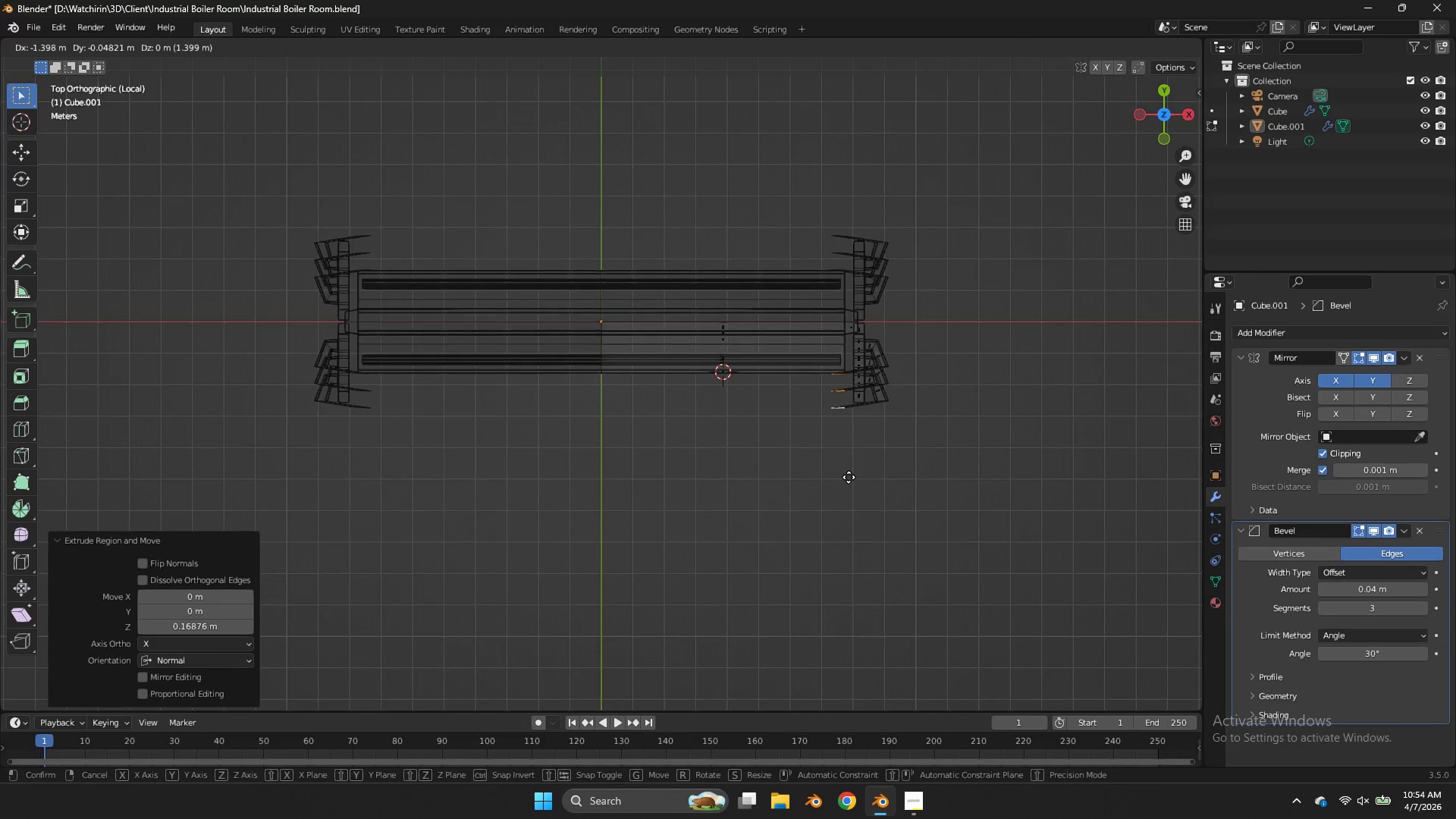 
left_click([855, 480])
 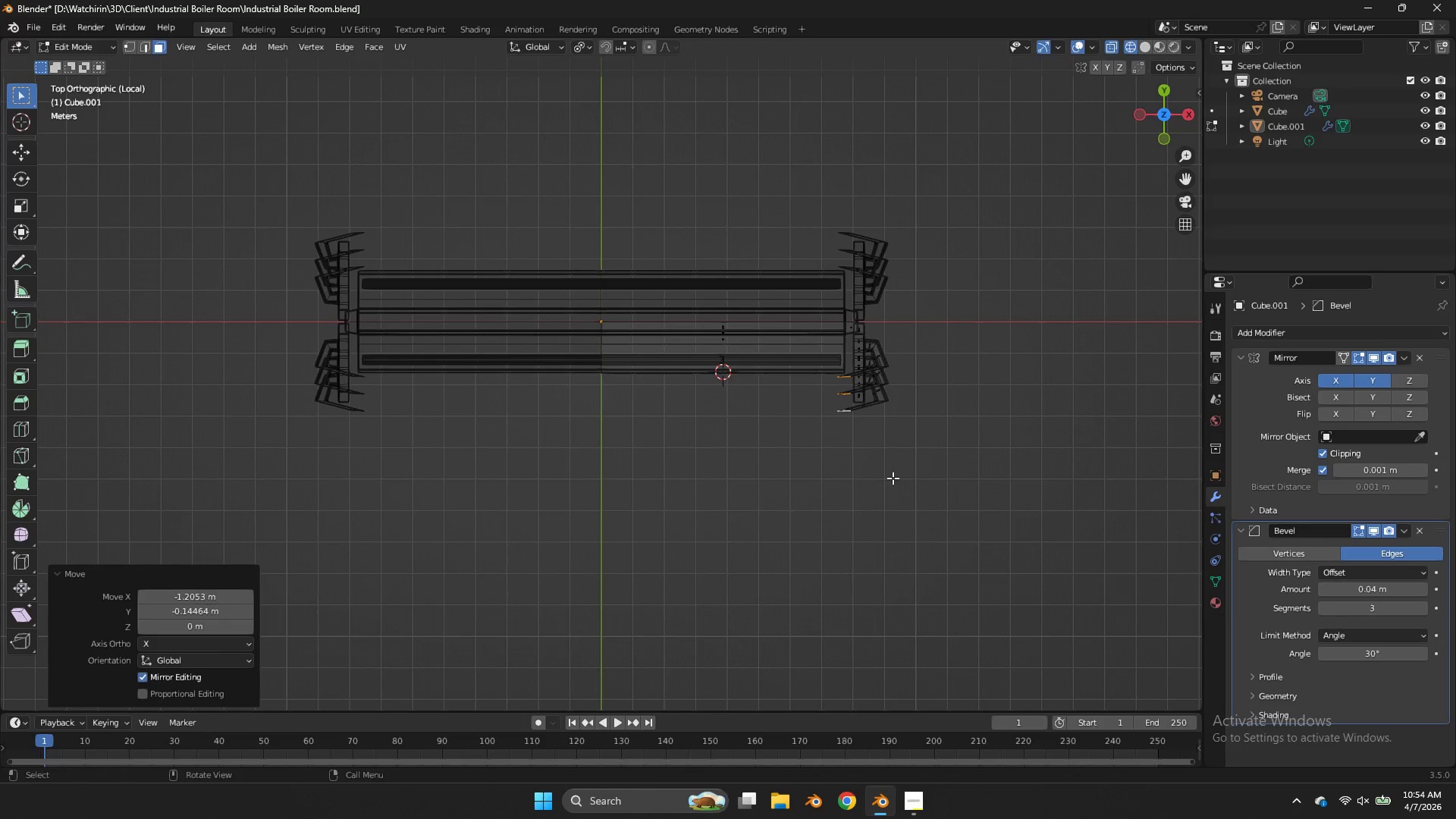 
key(R)
 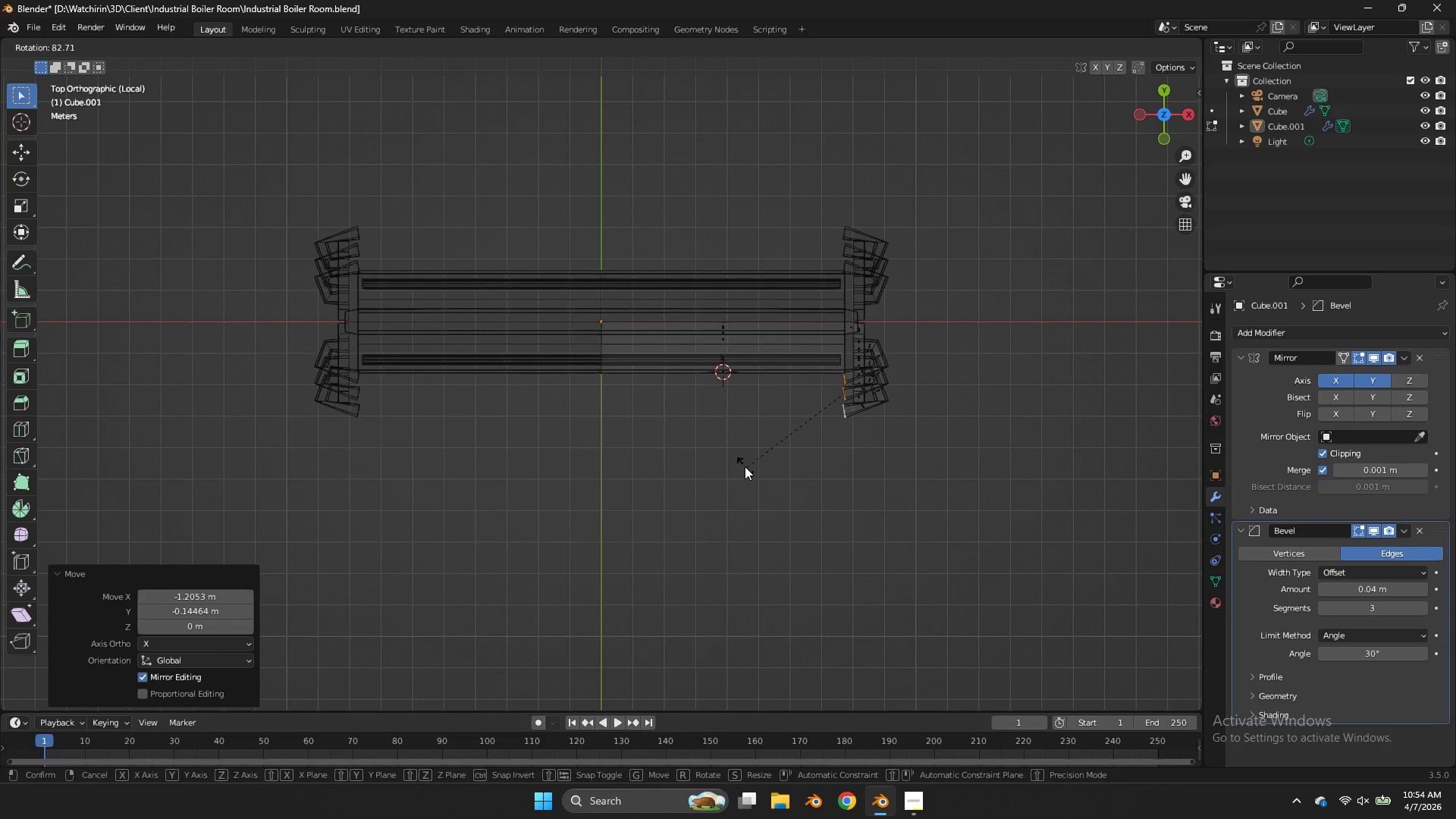 
left_click([742, 463])
 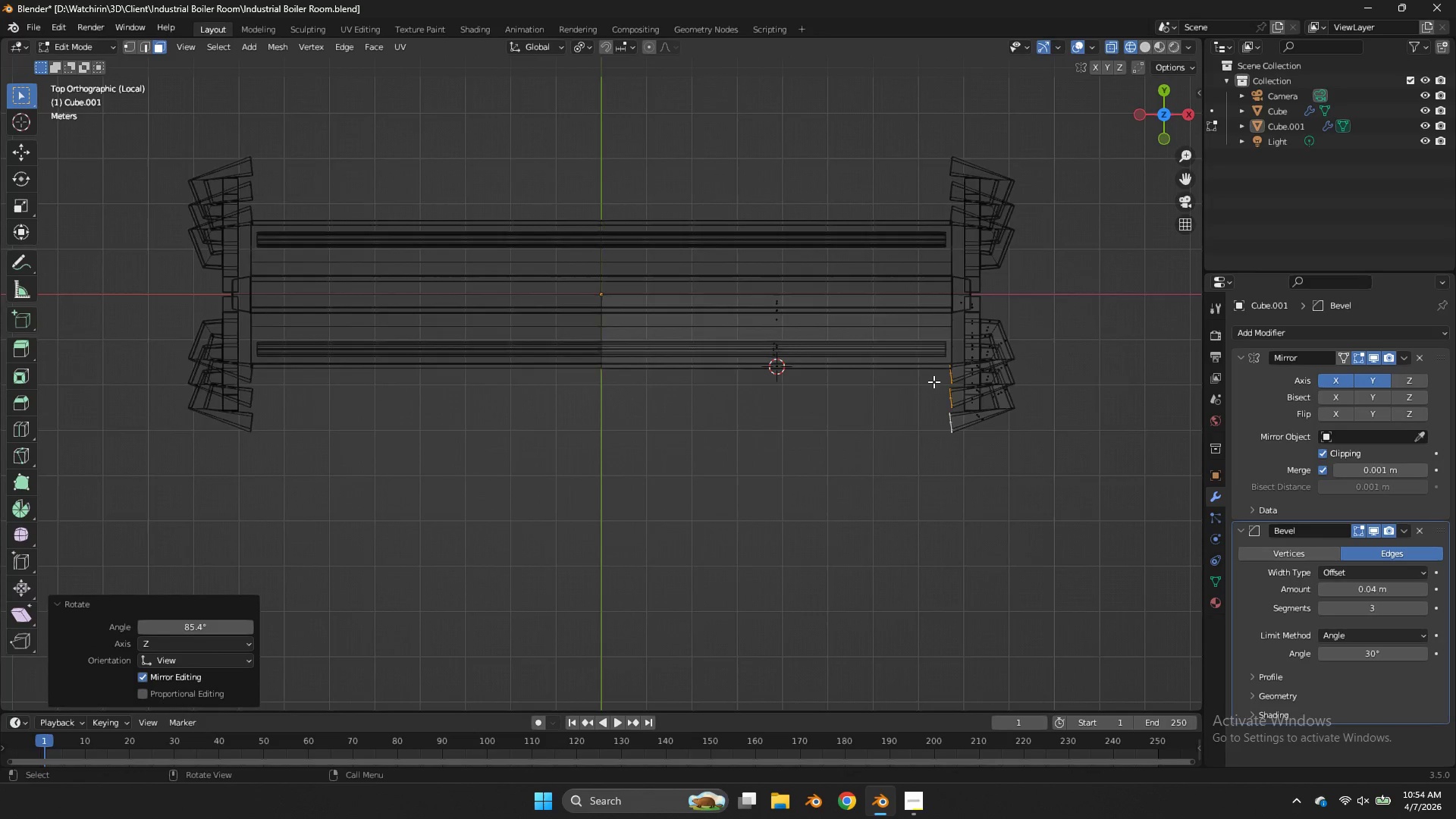 
scroll: coordinate [934, 381], scroll_direction: up, amount: 3.0
 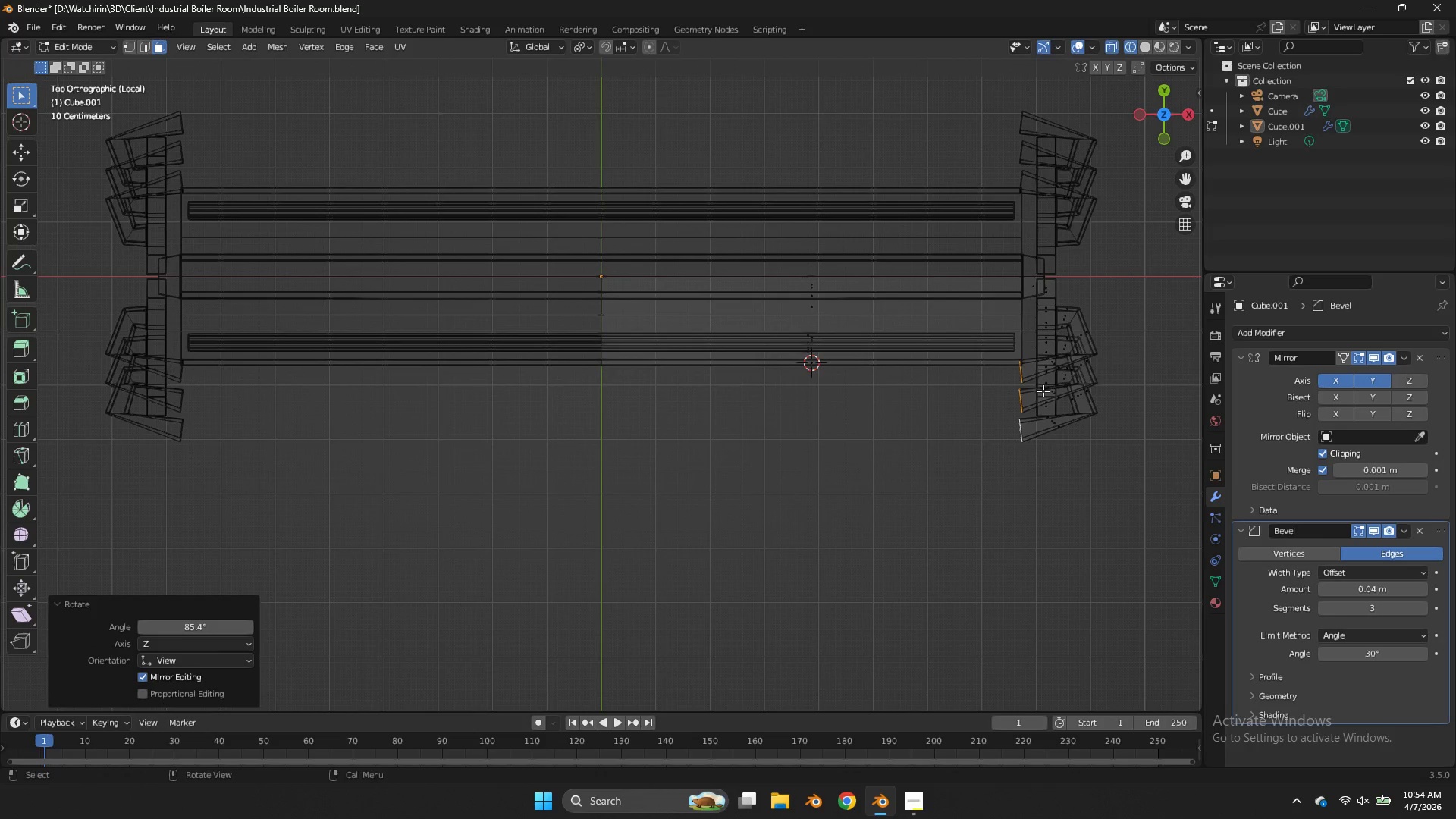 
key(G)
 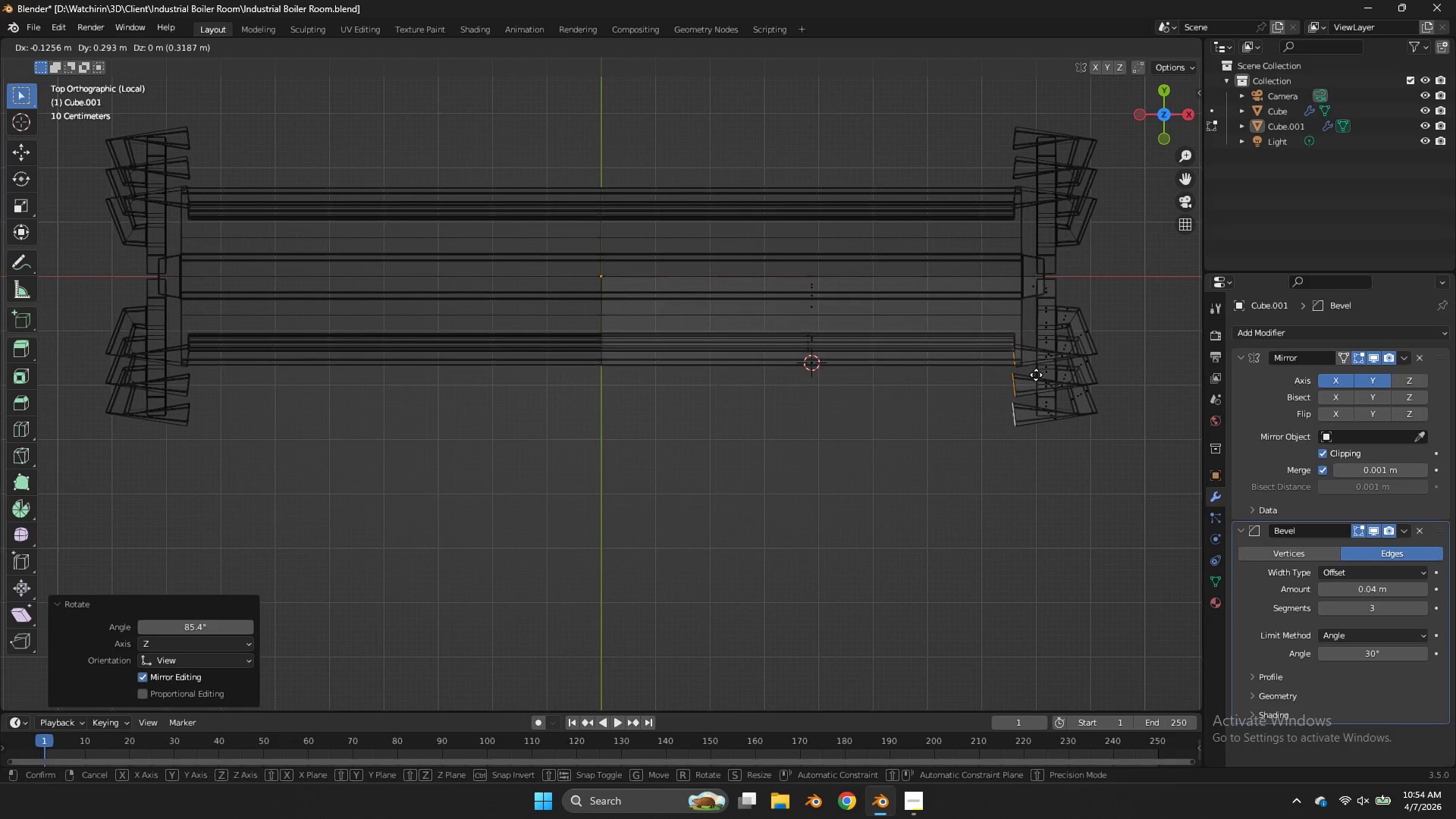 
left_click([1036, 375])
 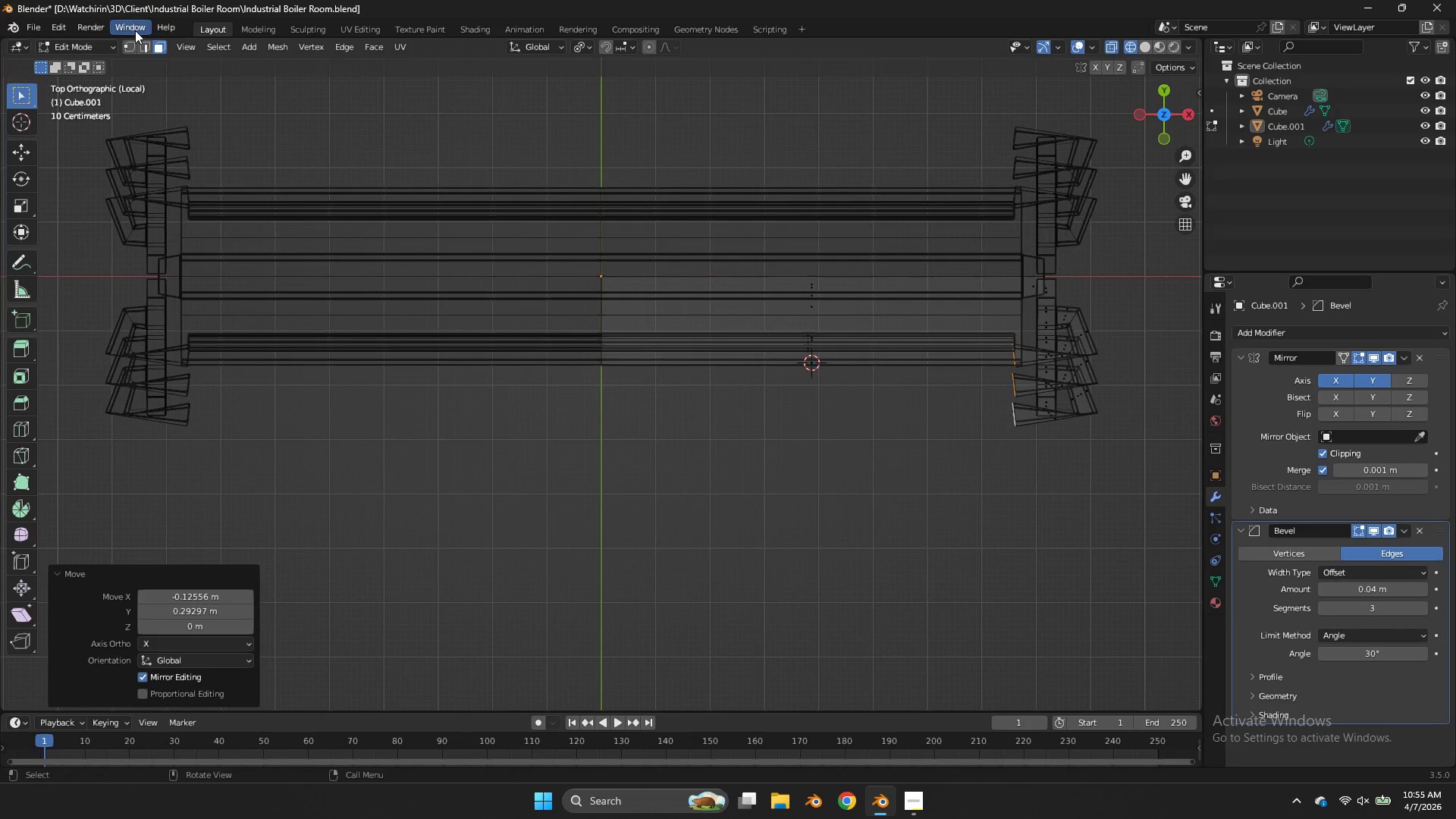 
left_click([128, 52])
 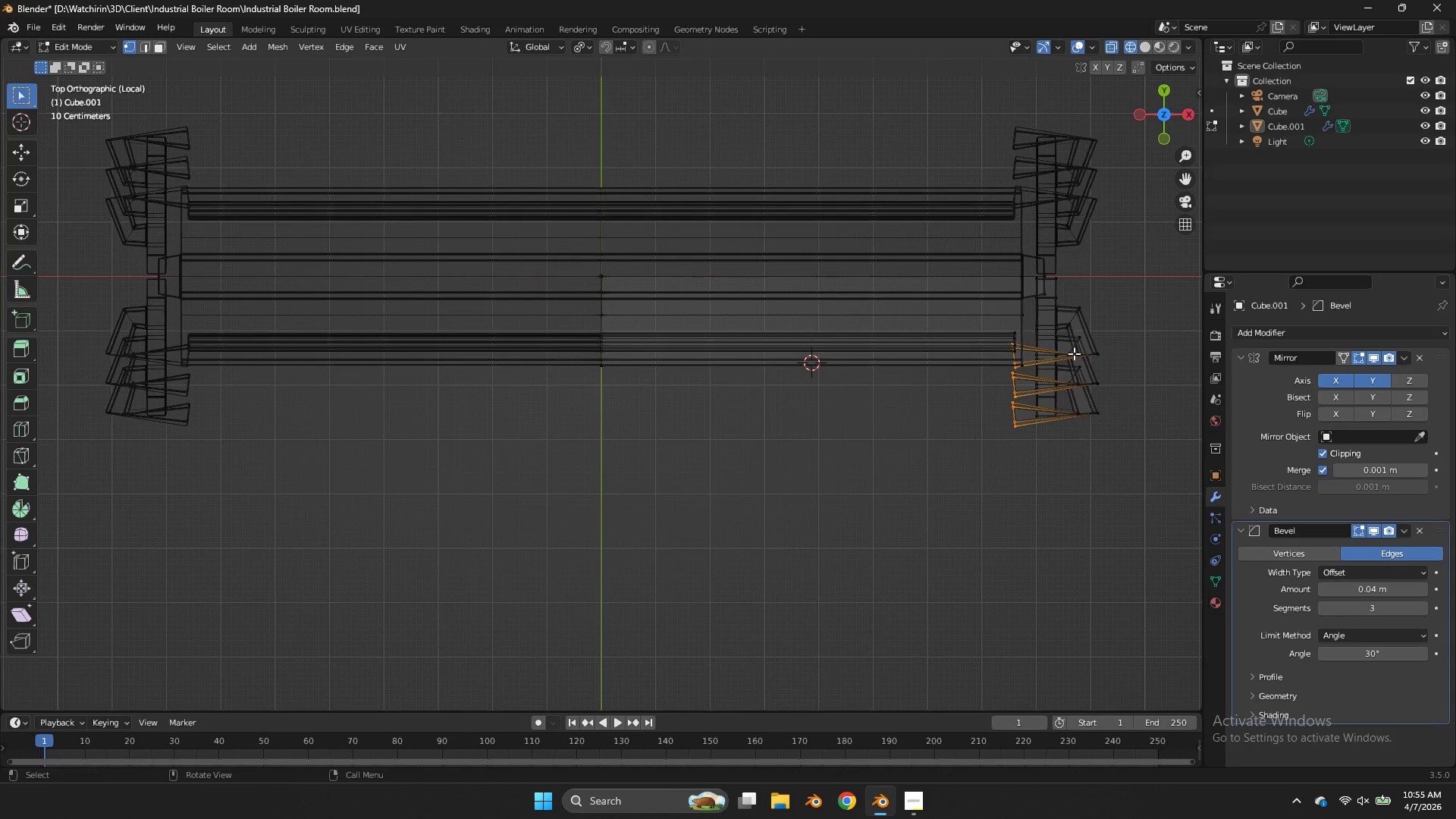 
hold_key(key=AltLeft, duration=0.67)
left_click([1088, 353])
 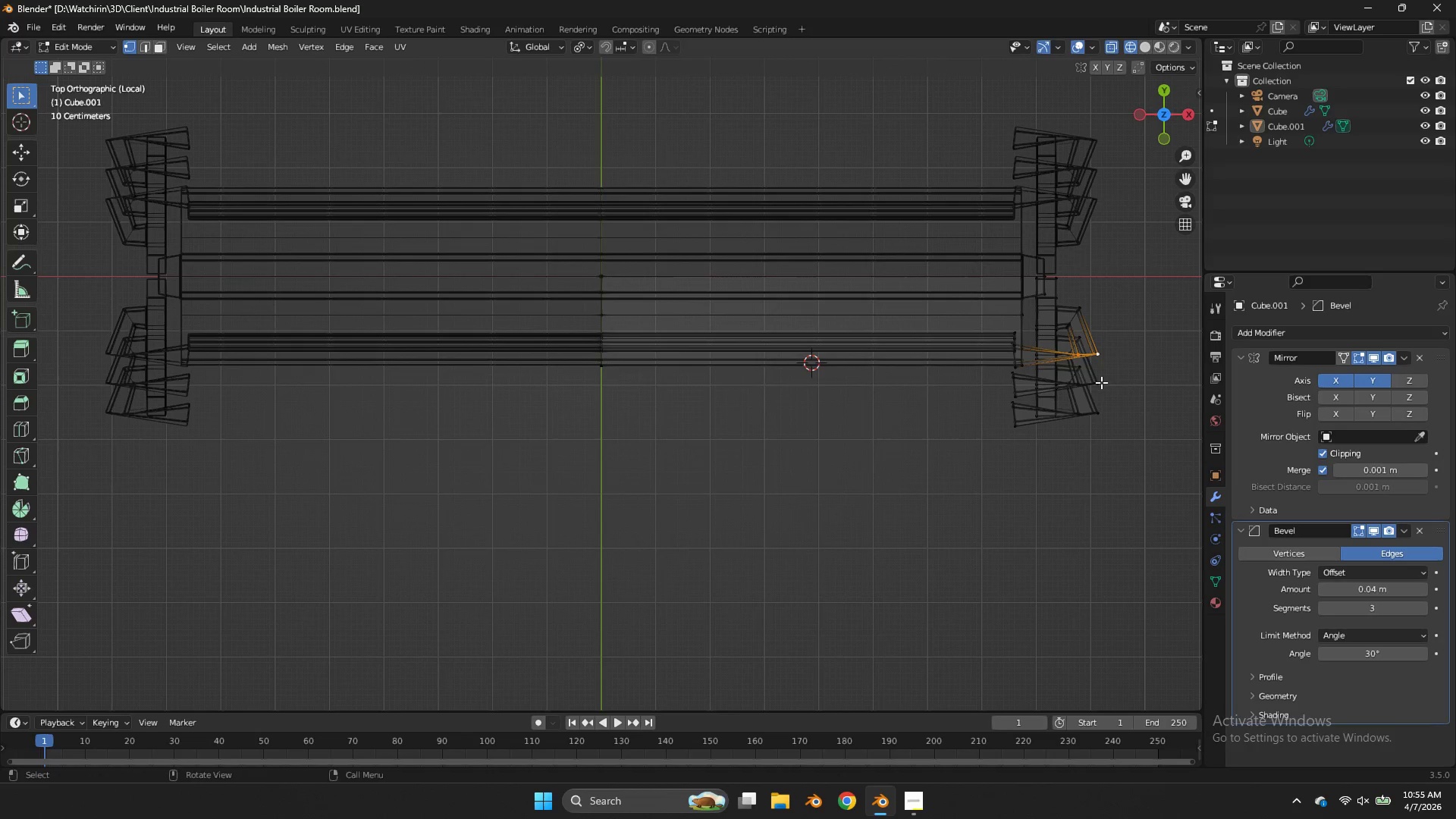 
hold_key(key=AltLeft, duration=1.03)
 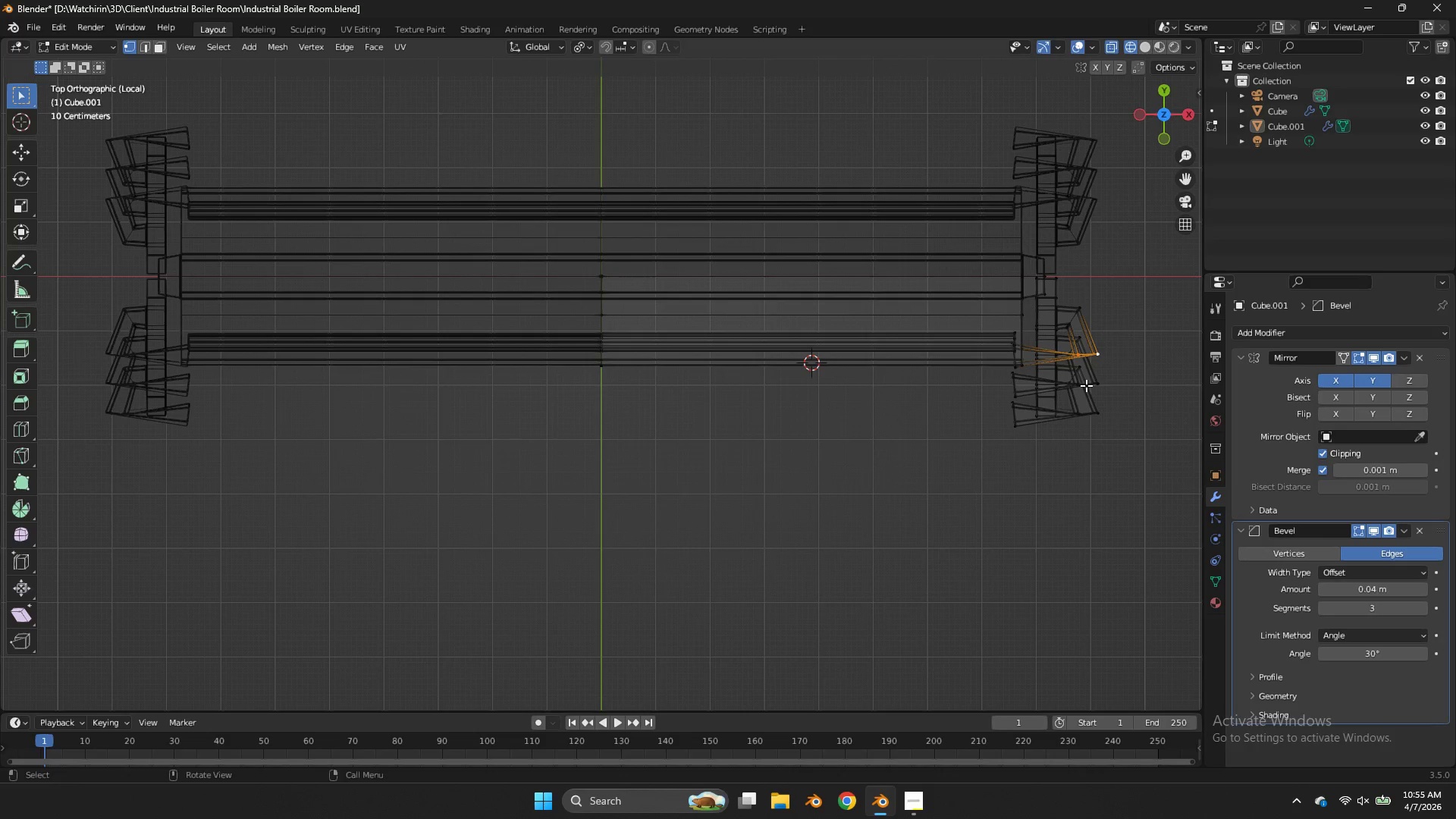 
hold_key(key=ShiftLeft, duration=0.91)
 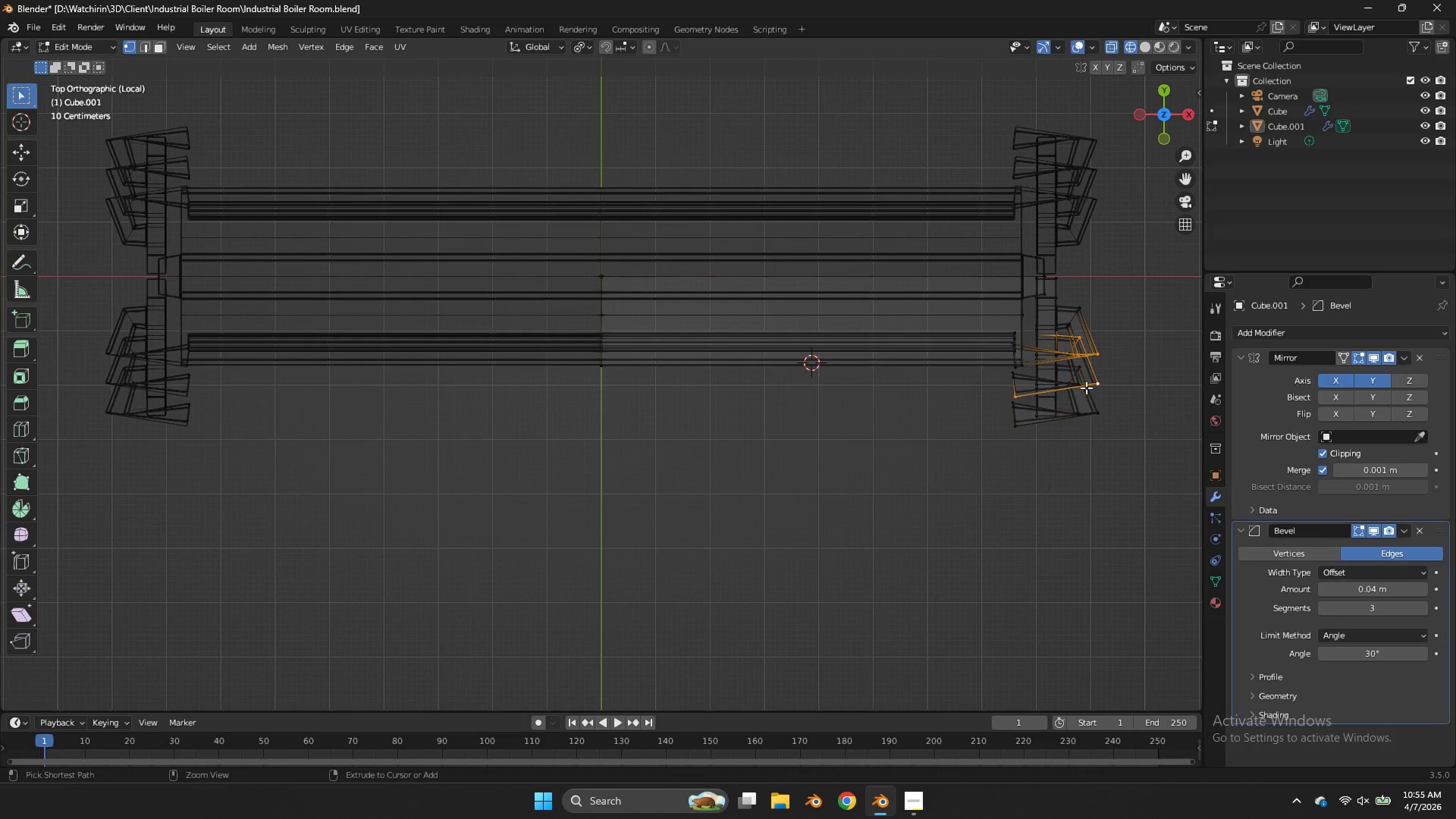 
key(Control+Z)
 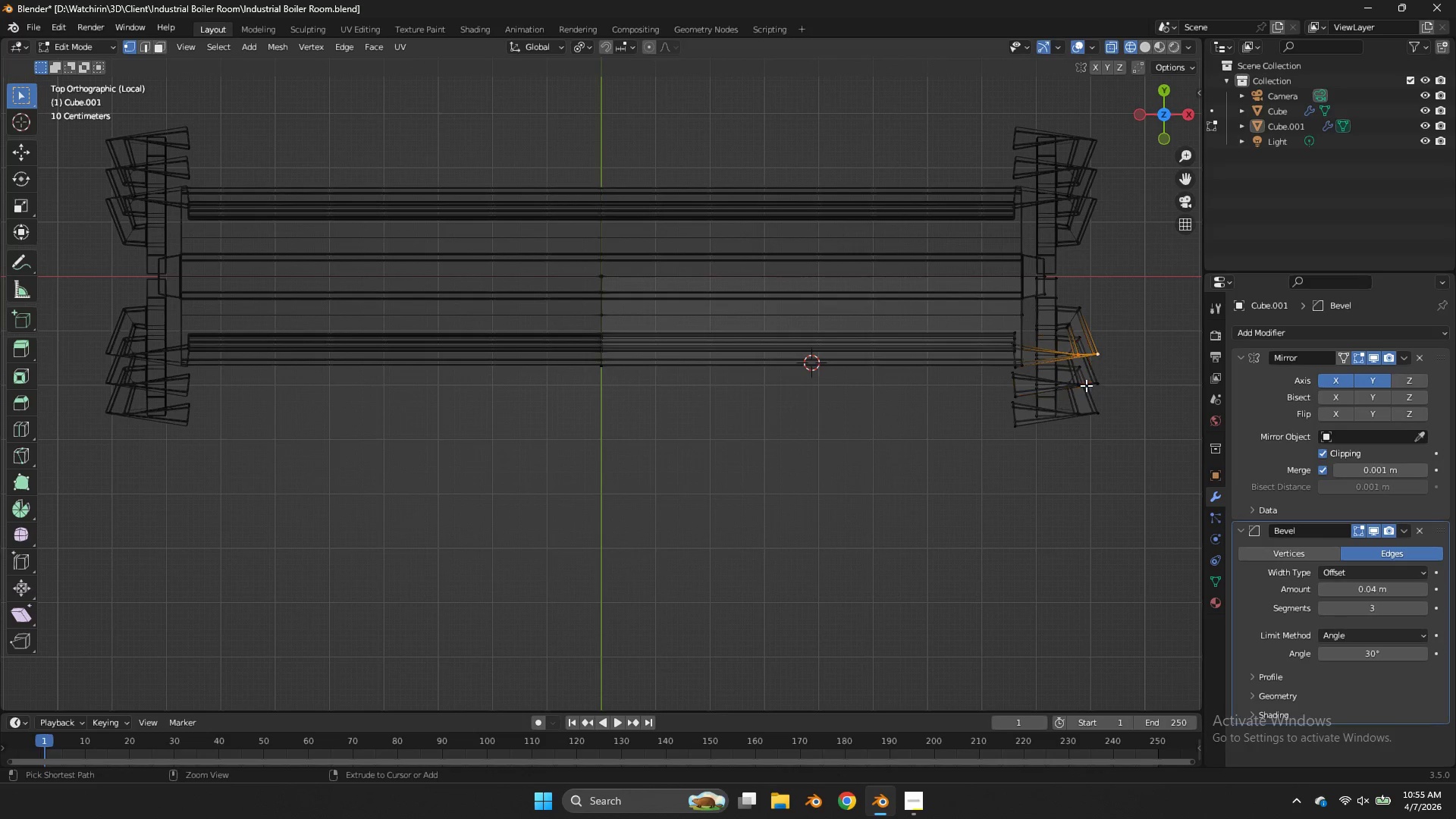 
key(Control+Z)
 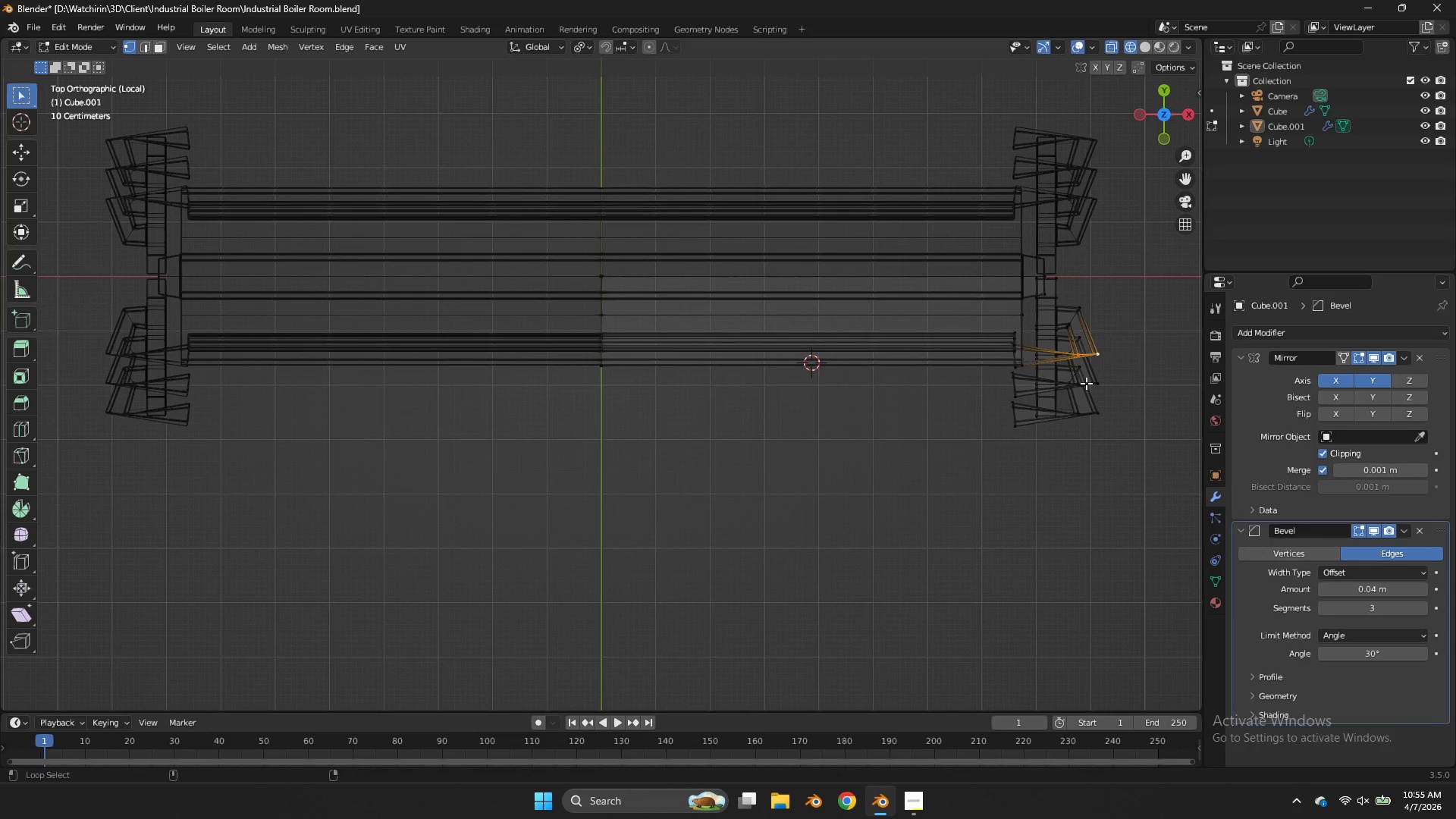 
hold_key(key=ShiftLeft, duration=1.28)
hold_key(key=AltLeft, duration=1.25)
left_click([1086, 383])
 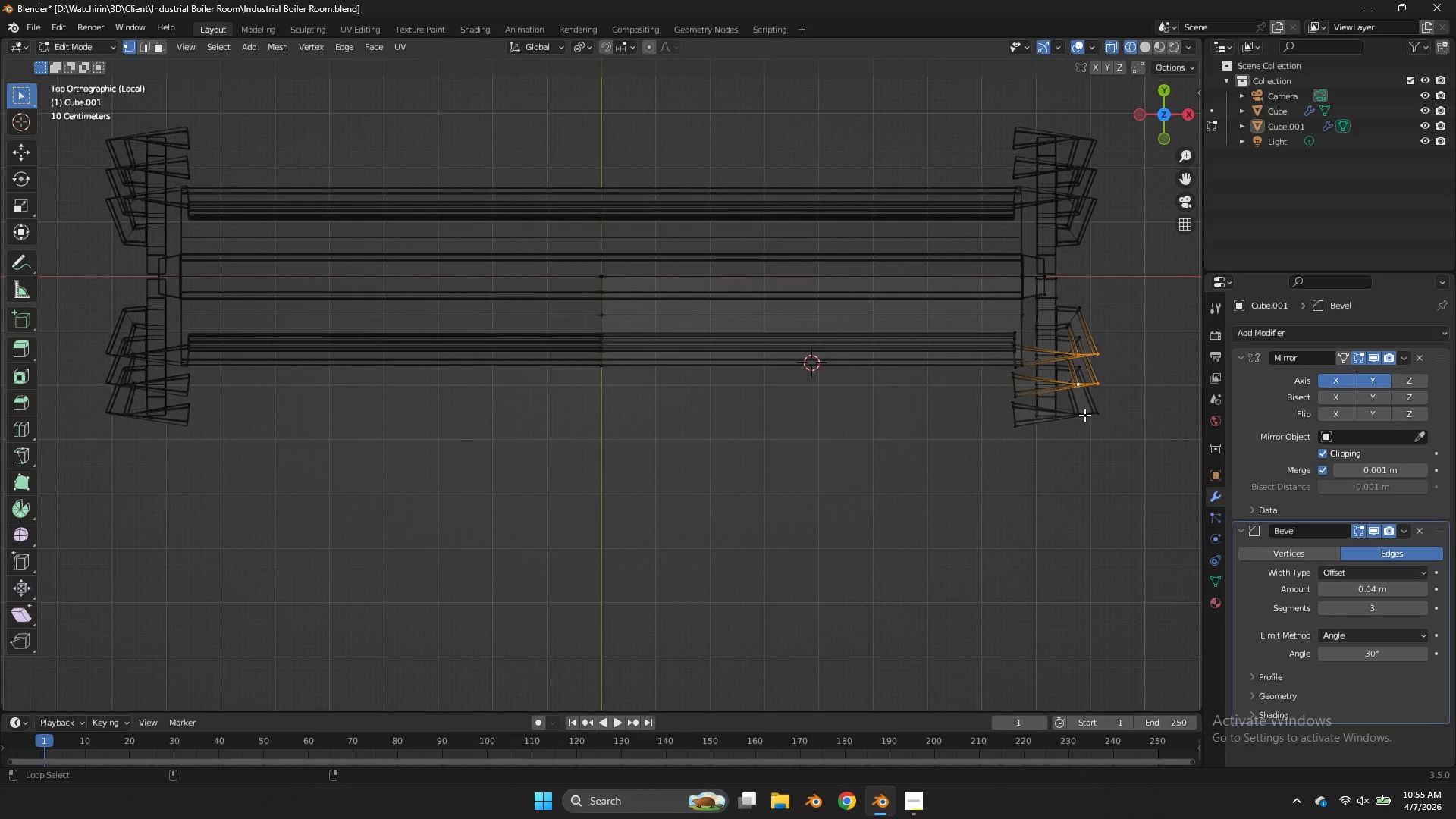 
left_click([1084, 415])
 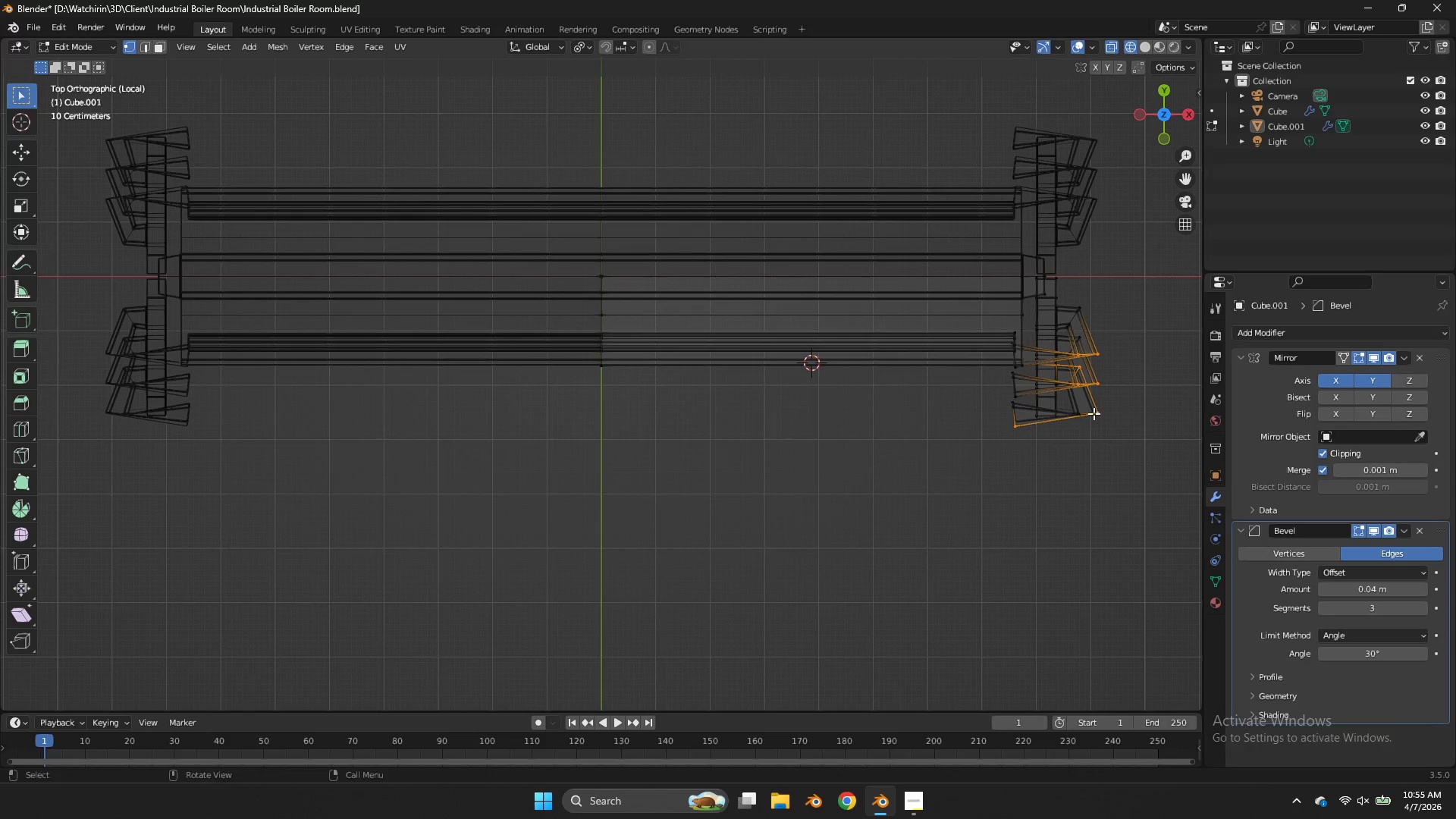 
key(Control+Z)
 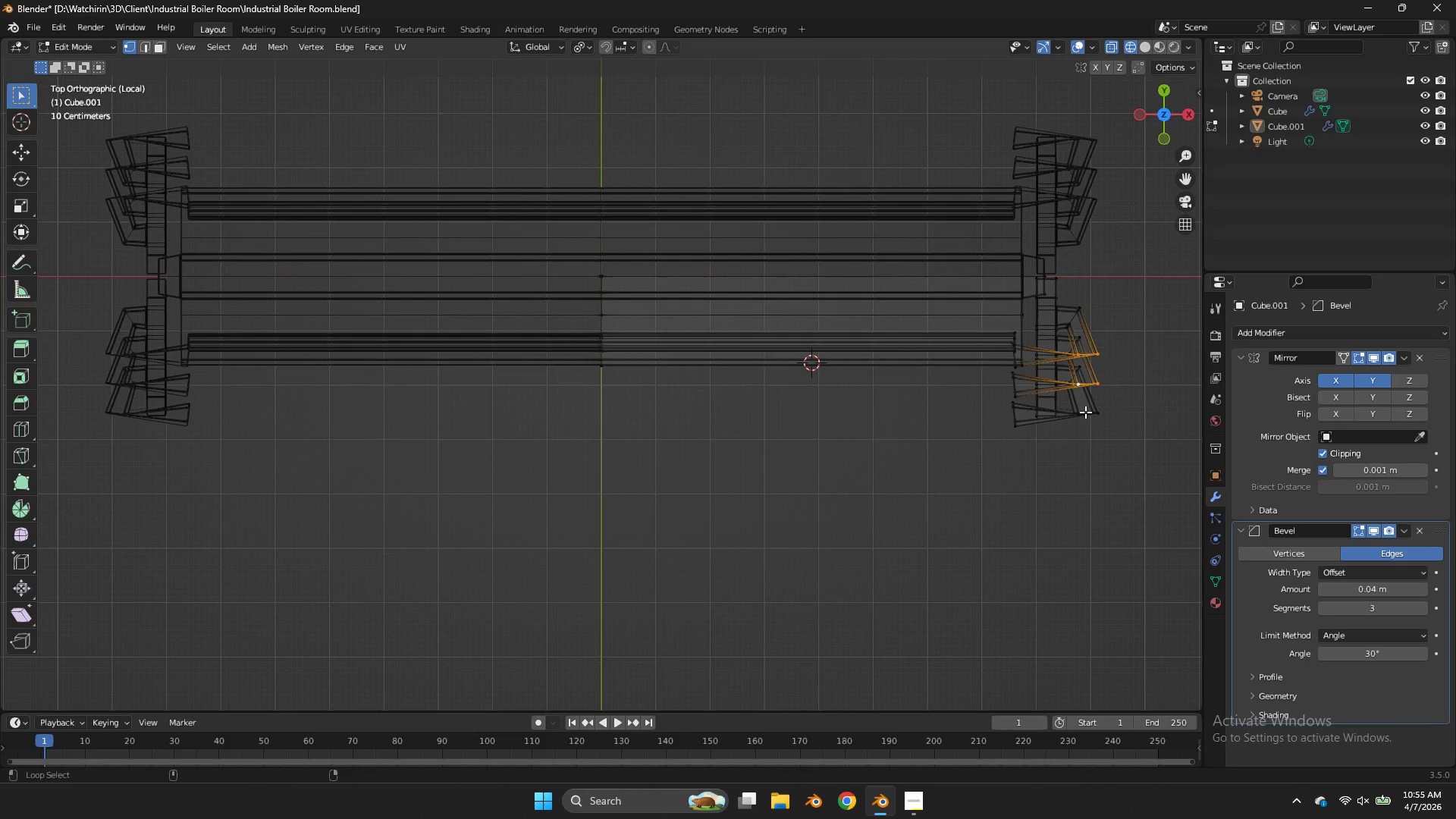 
hold_key(key=ShiftLeft, duration=0.58)
hold_key(key=AltLeft, duration=0.55)
left_click([1085, 412])
 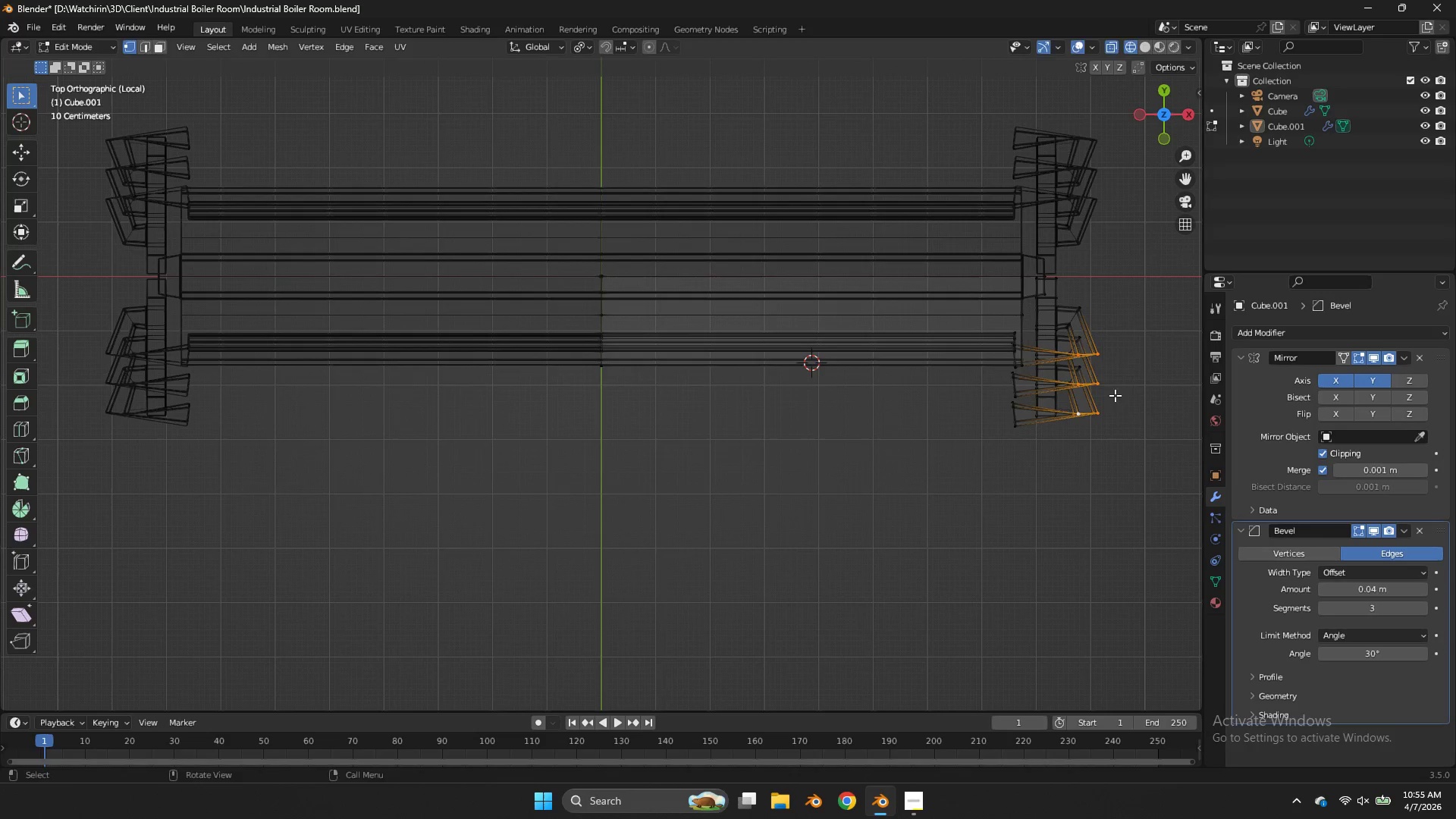 
key(R)
 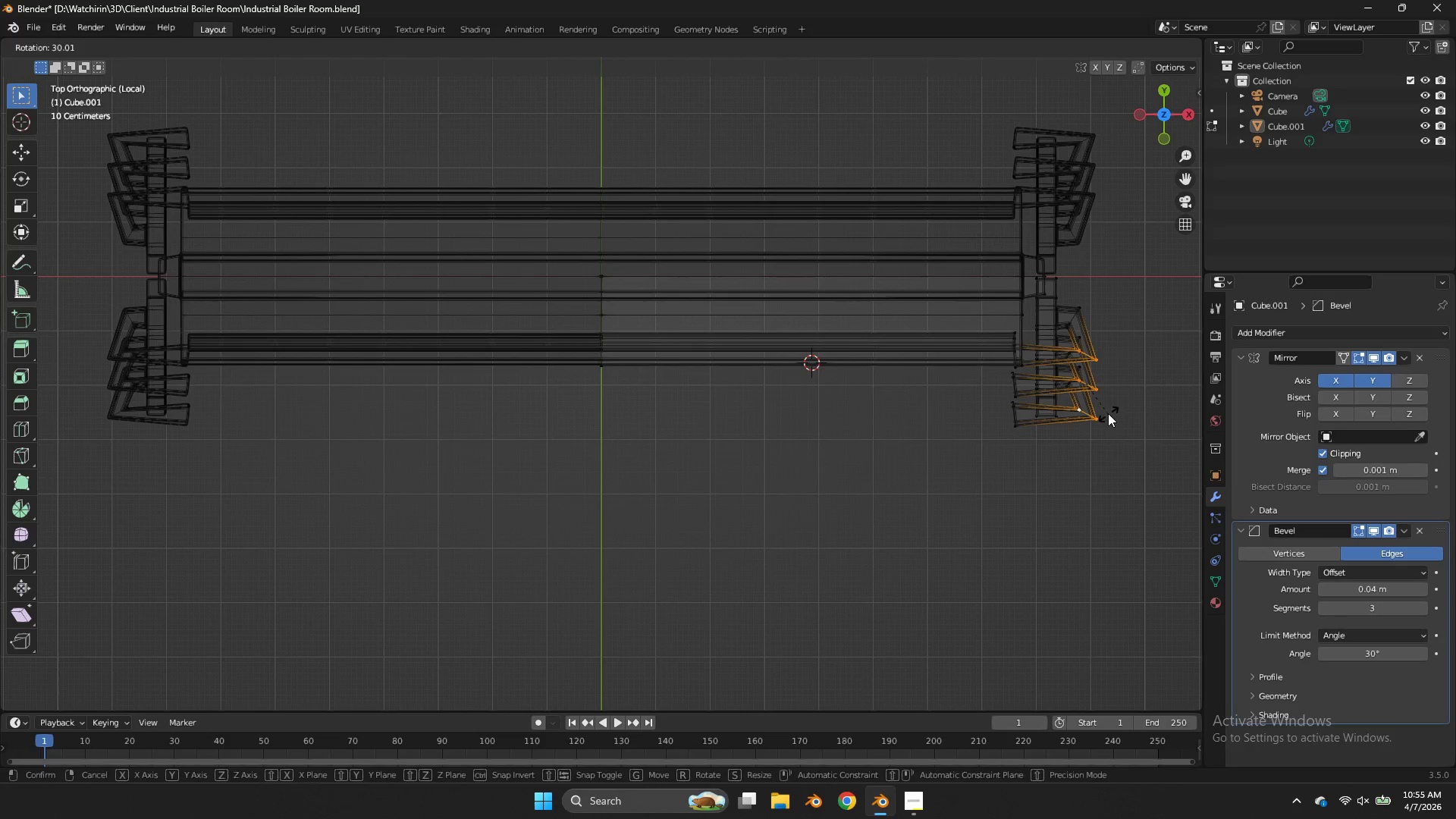 
left_click([1108, 413])
 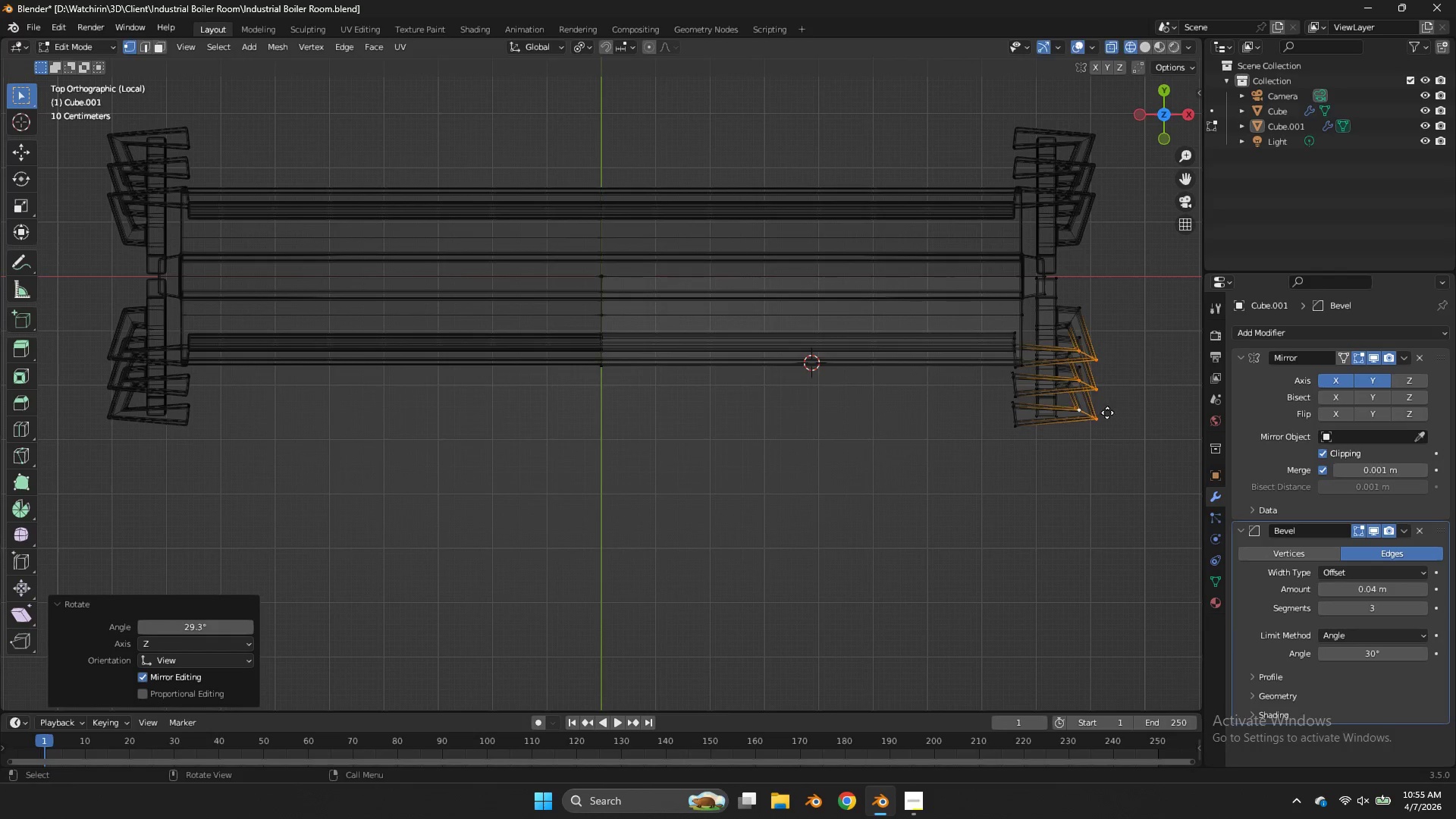 
key(G)
 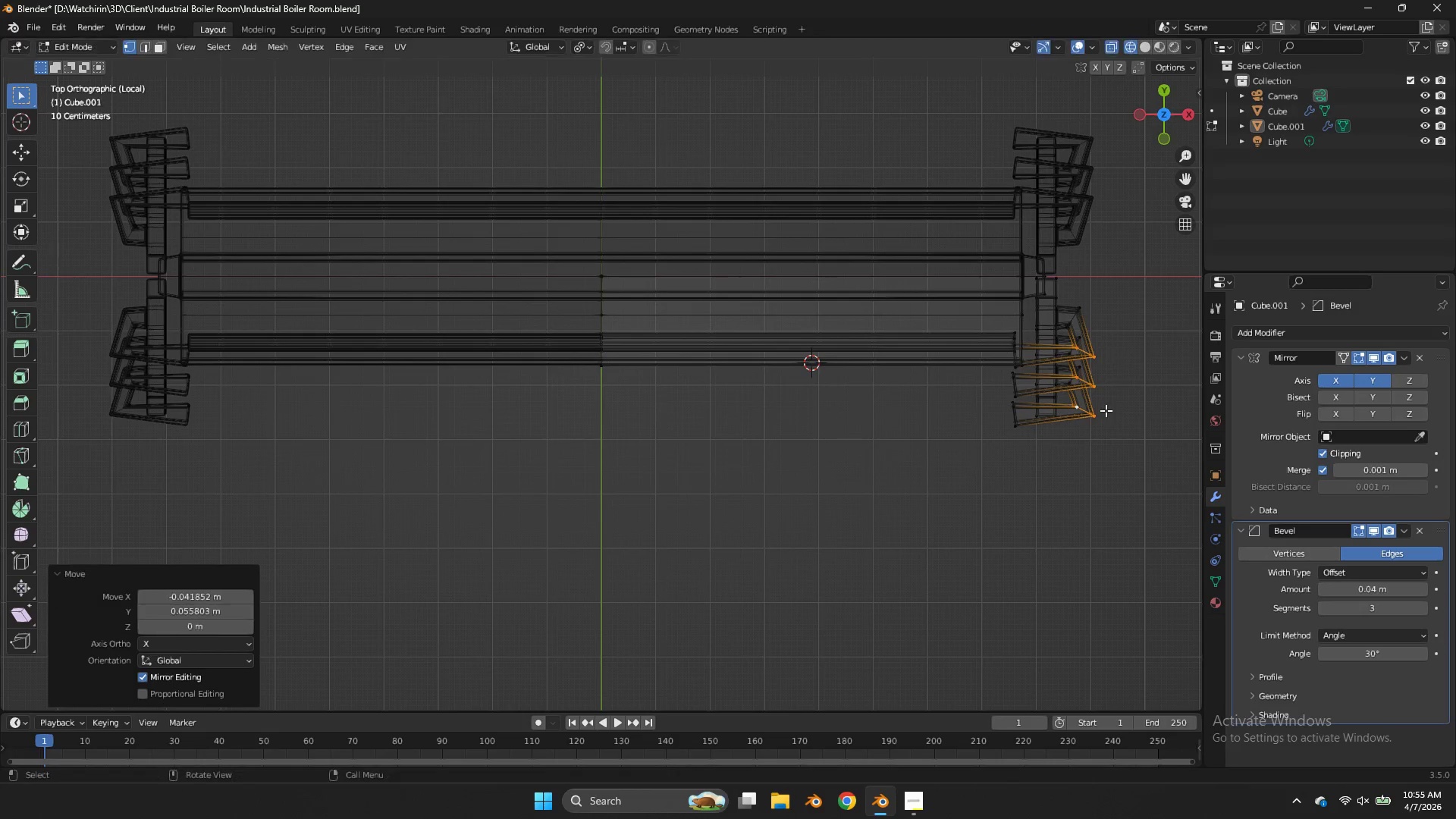 
left_click([1106, 410])
 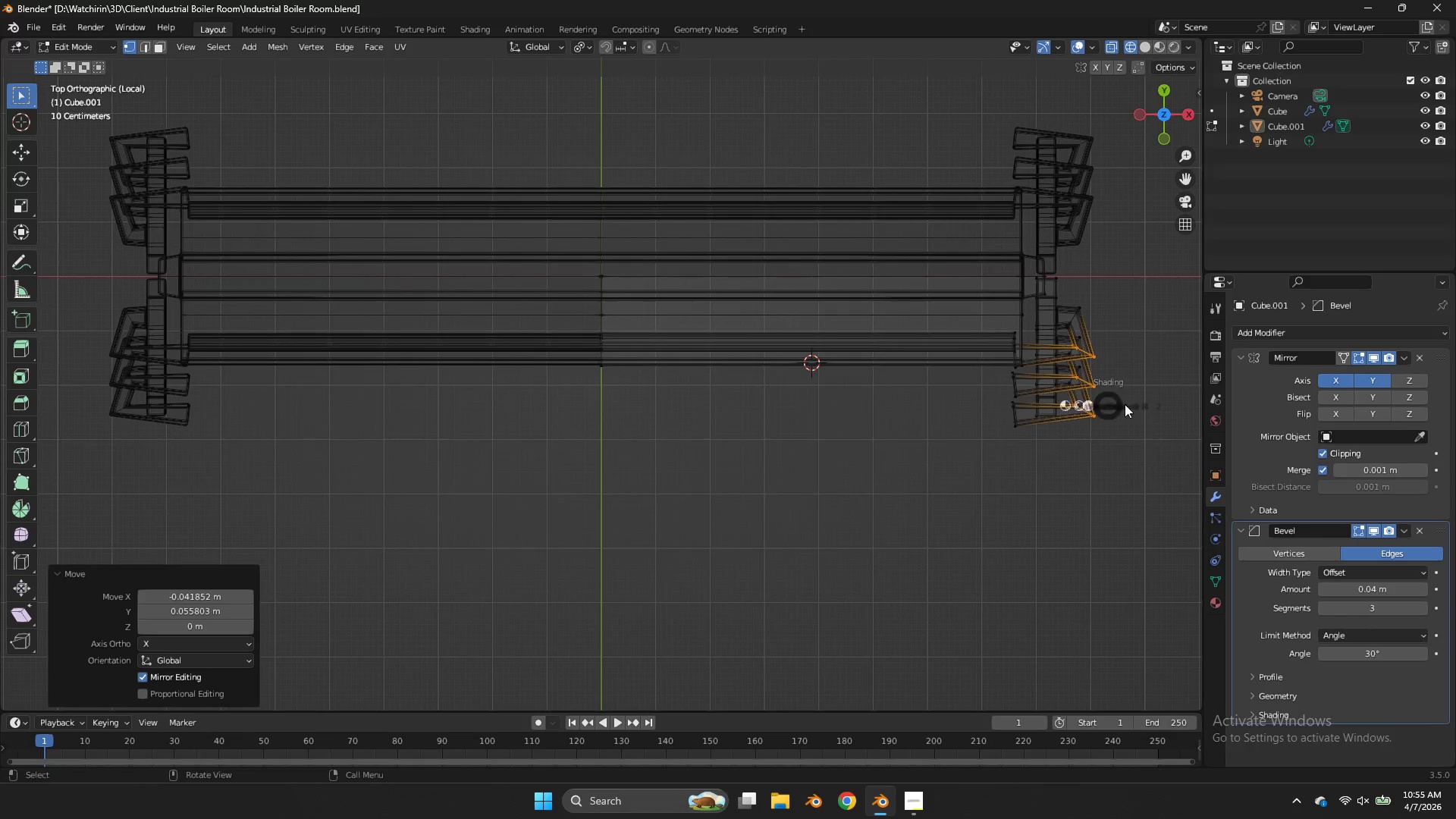 
key(Z)
 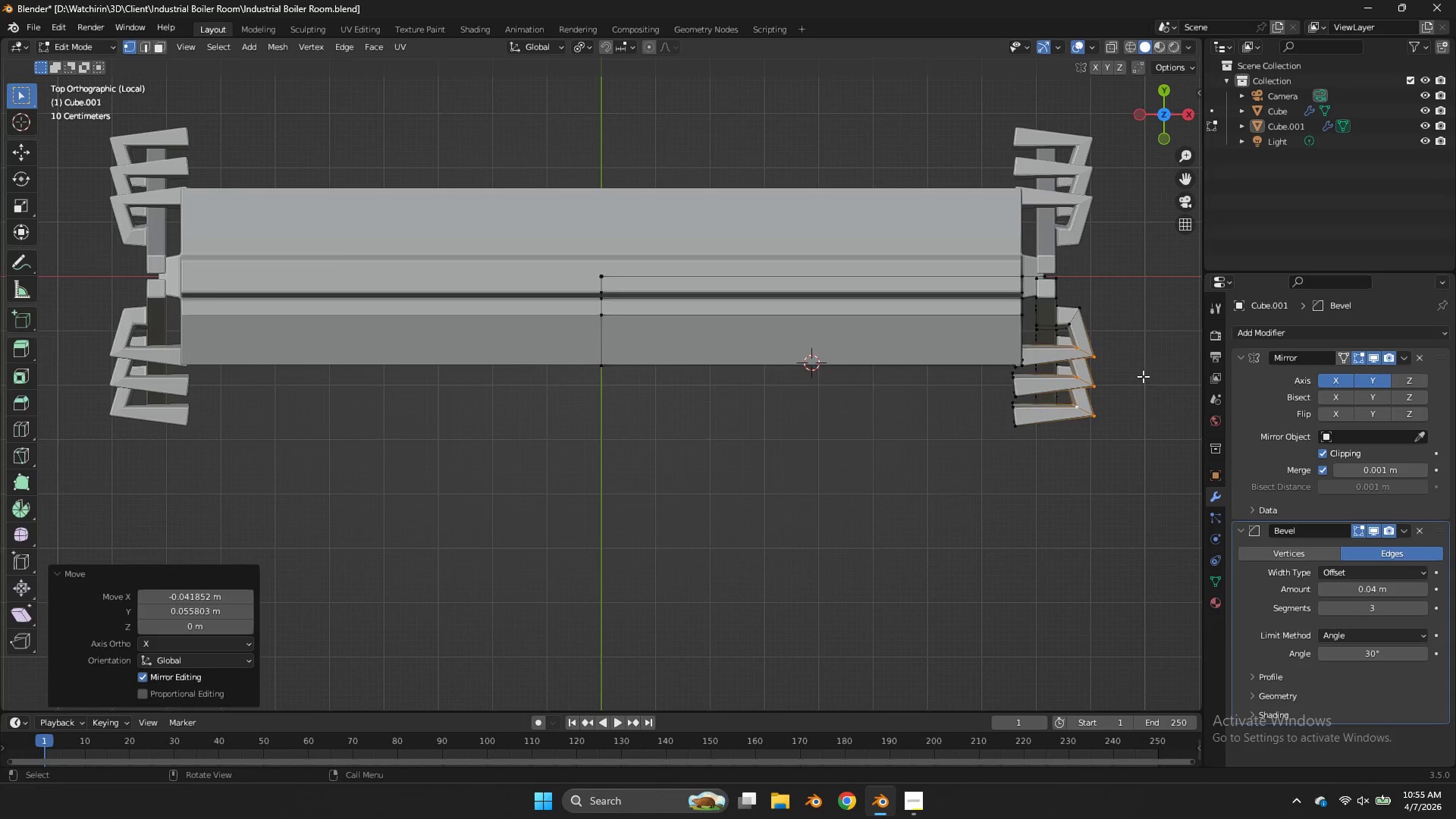 
key(Tab)
 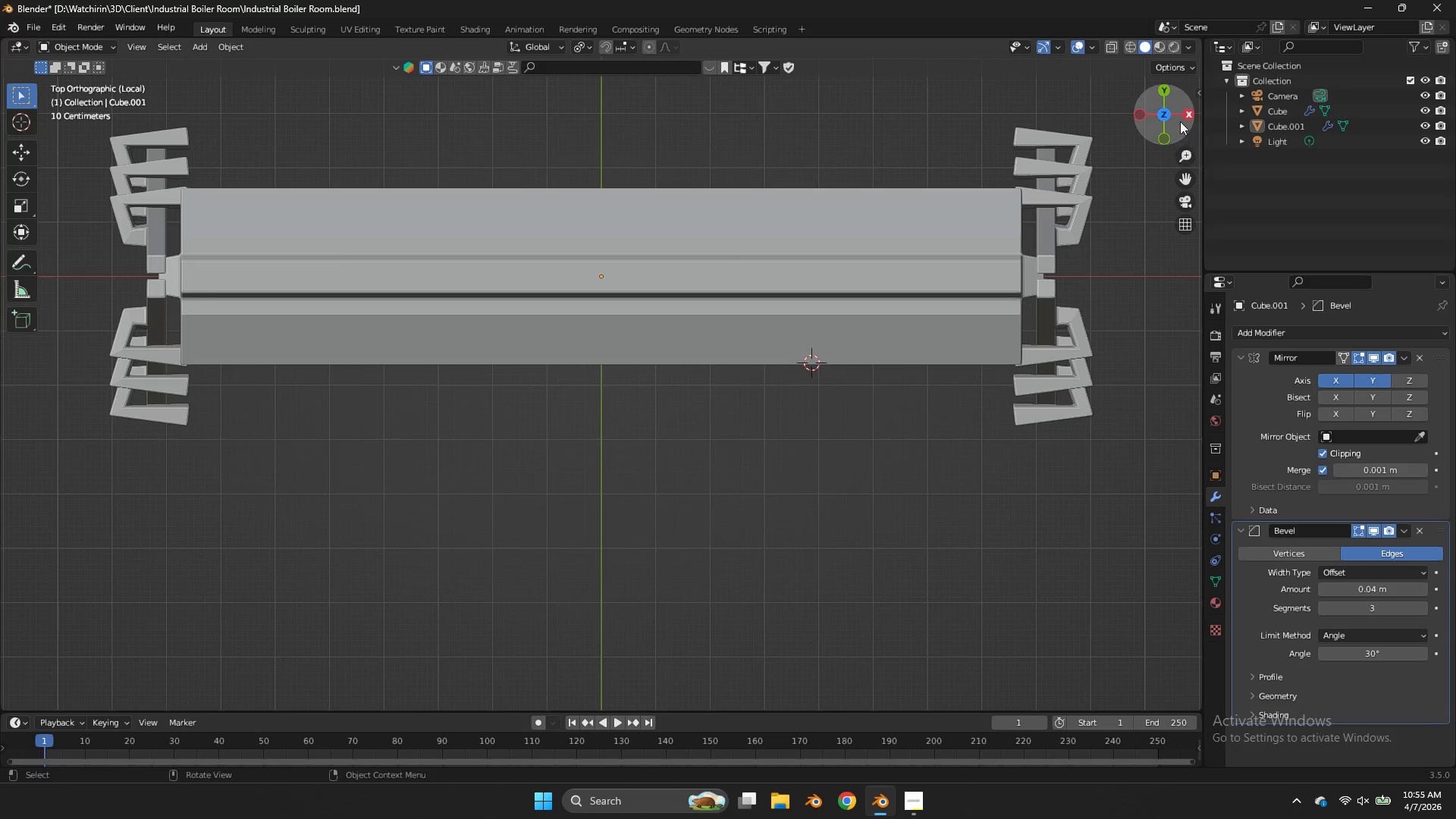 
left_click_drag(start_coordinate=[1180, 121], to_coordinate=[1000, 597])
 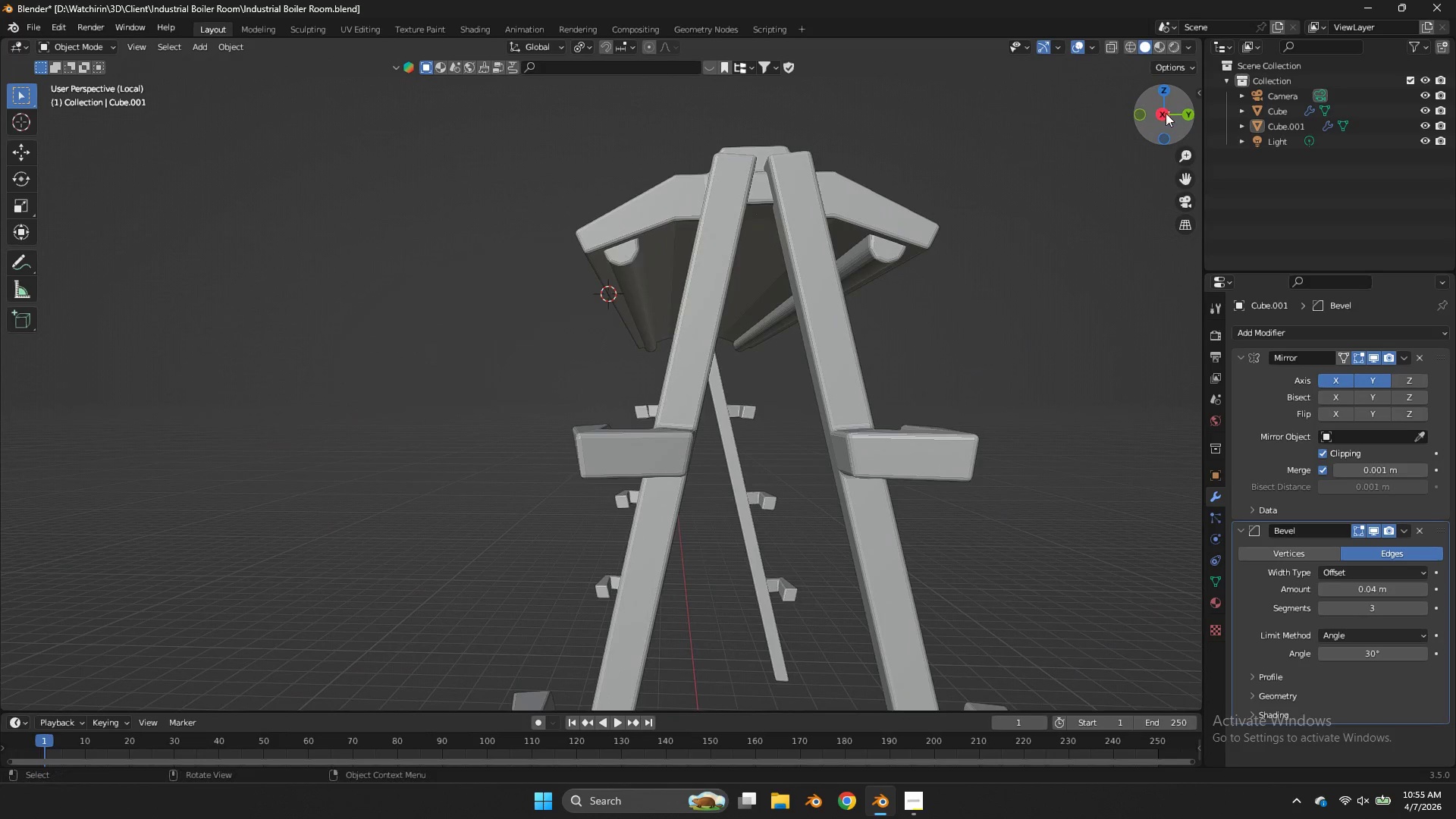 
left_click([1166, 113])
 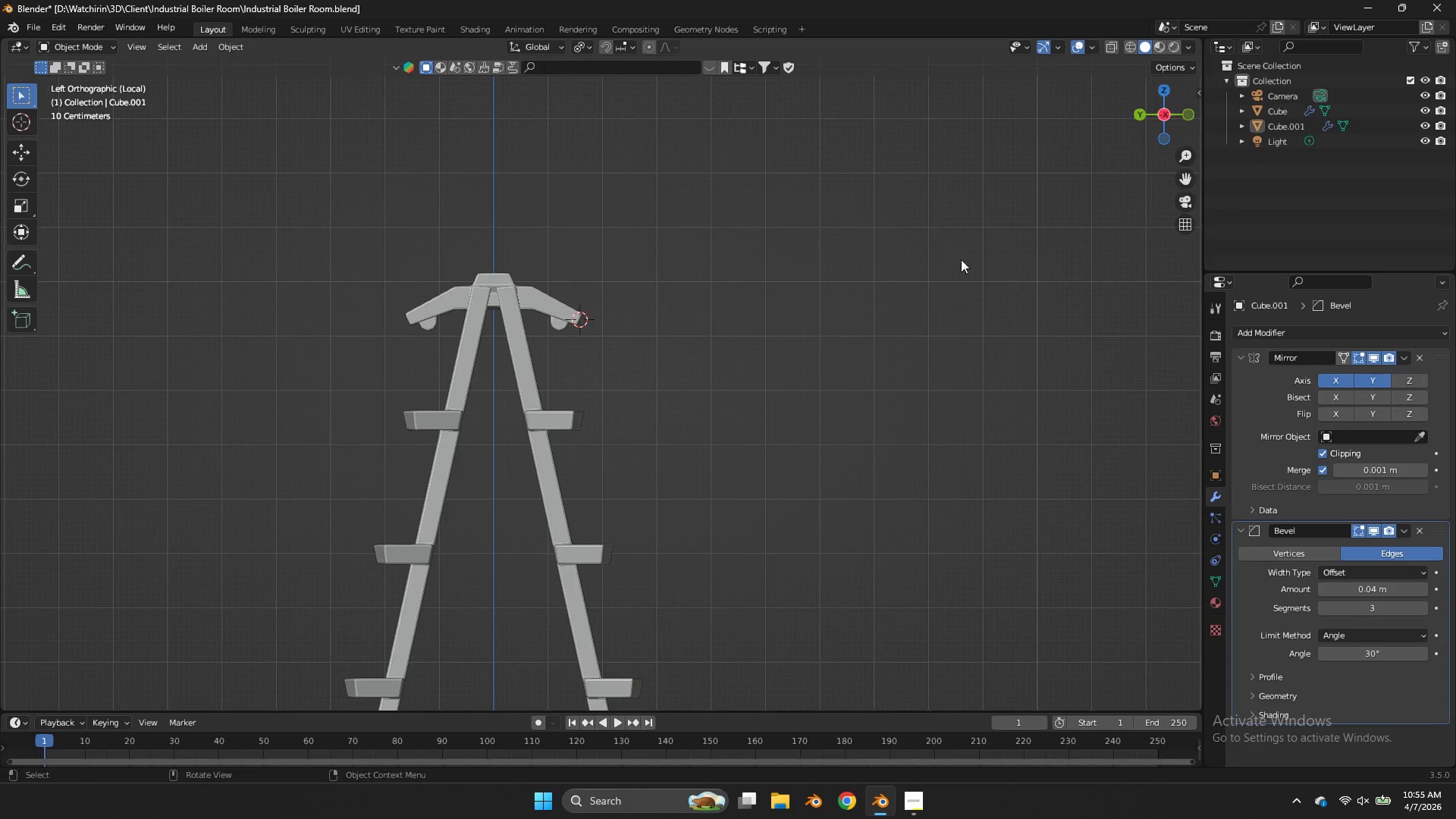 
key(Z)
 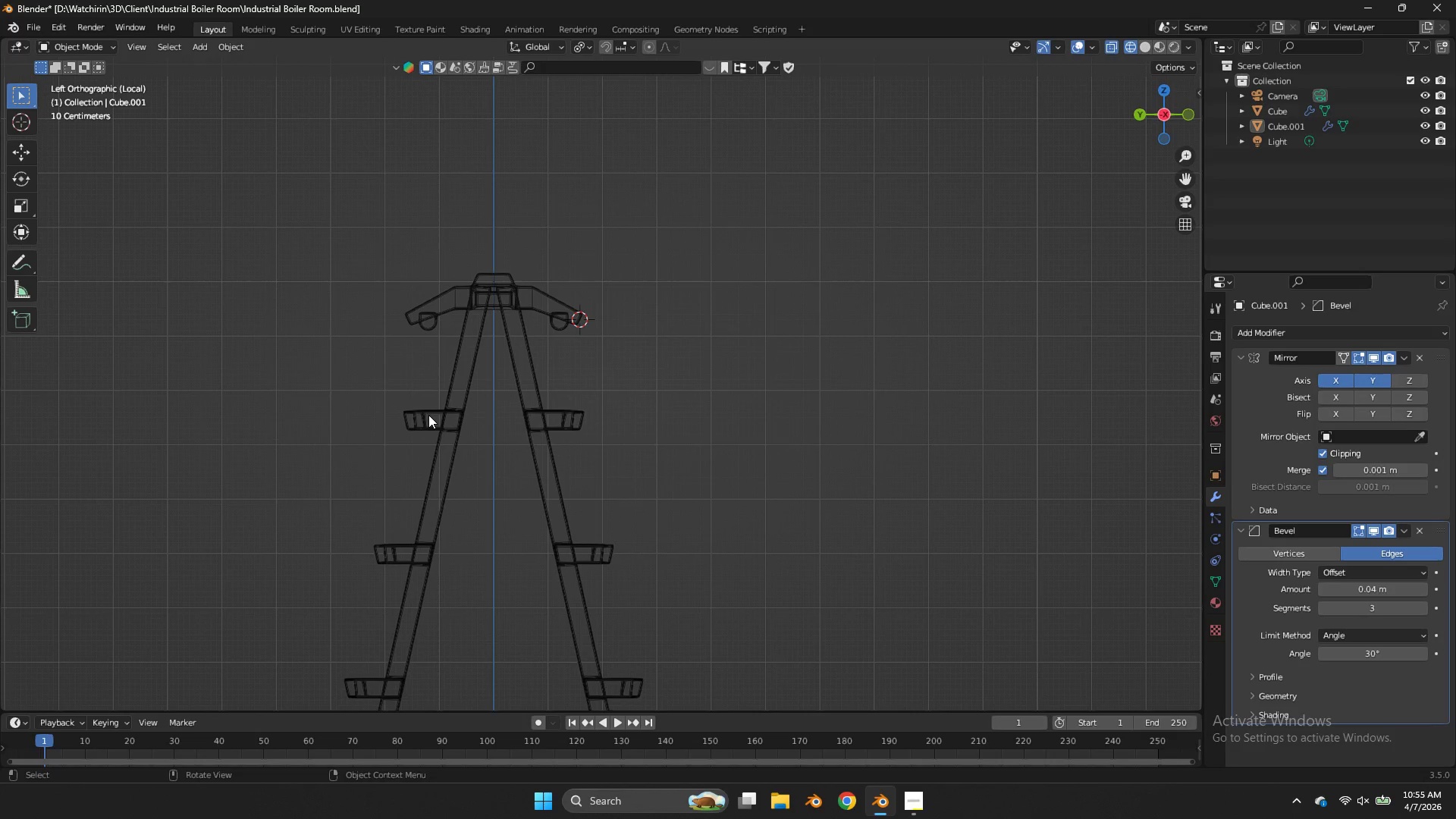 
key(Tab)
 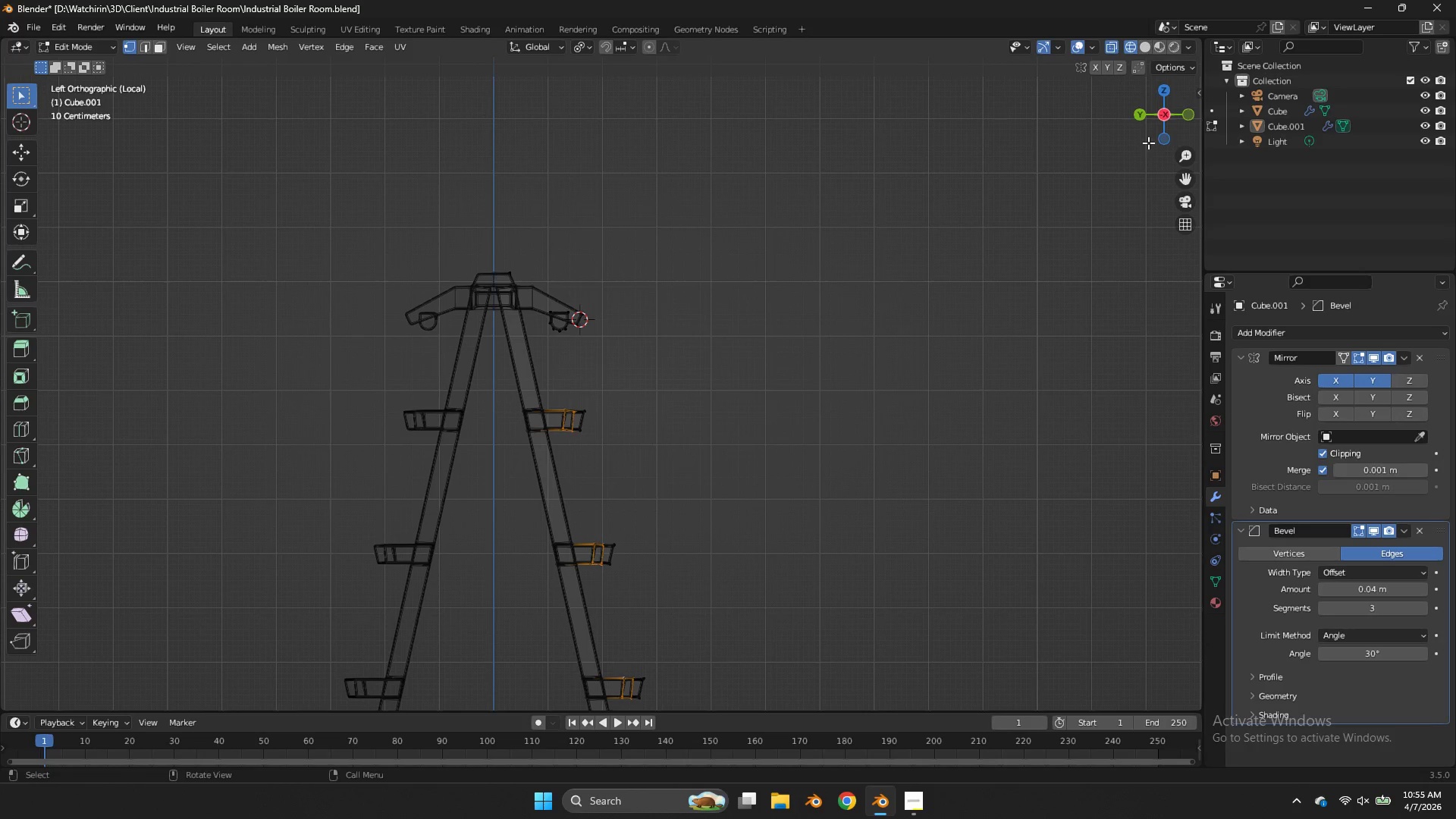 
left_click([1161, 120])
 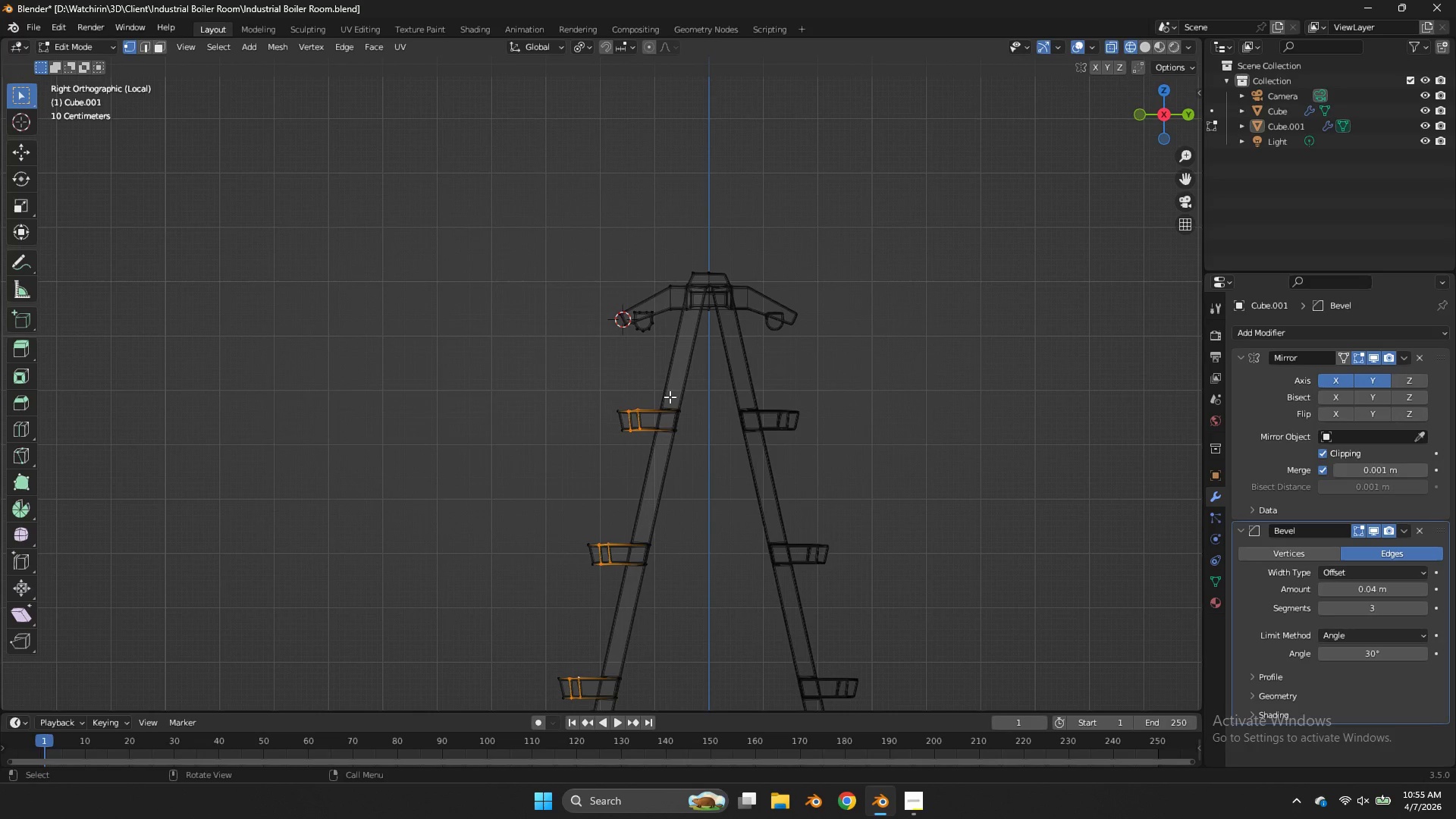 
hold_key(key=ShiftLeft, duration=0.8)
 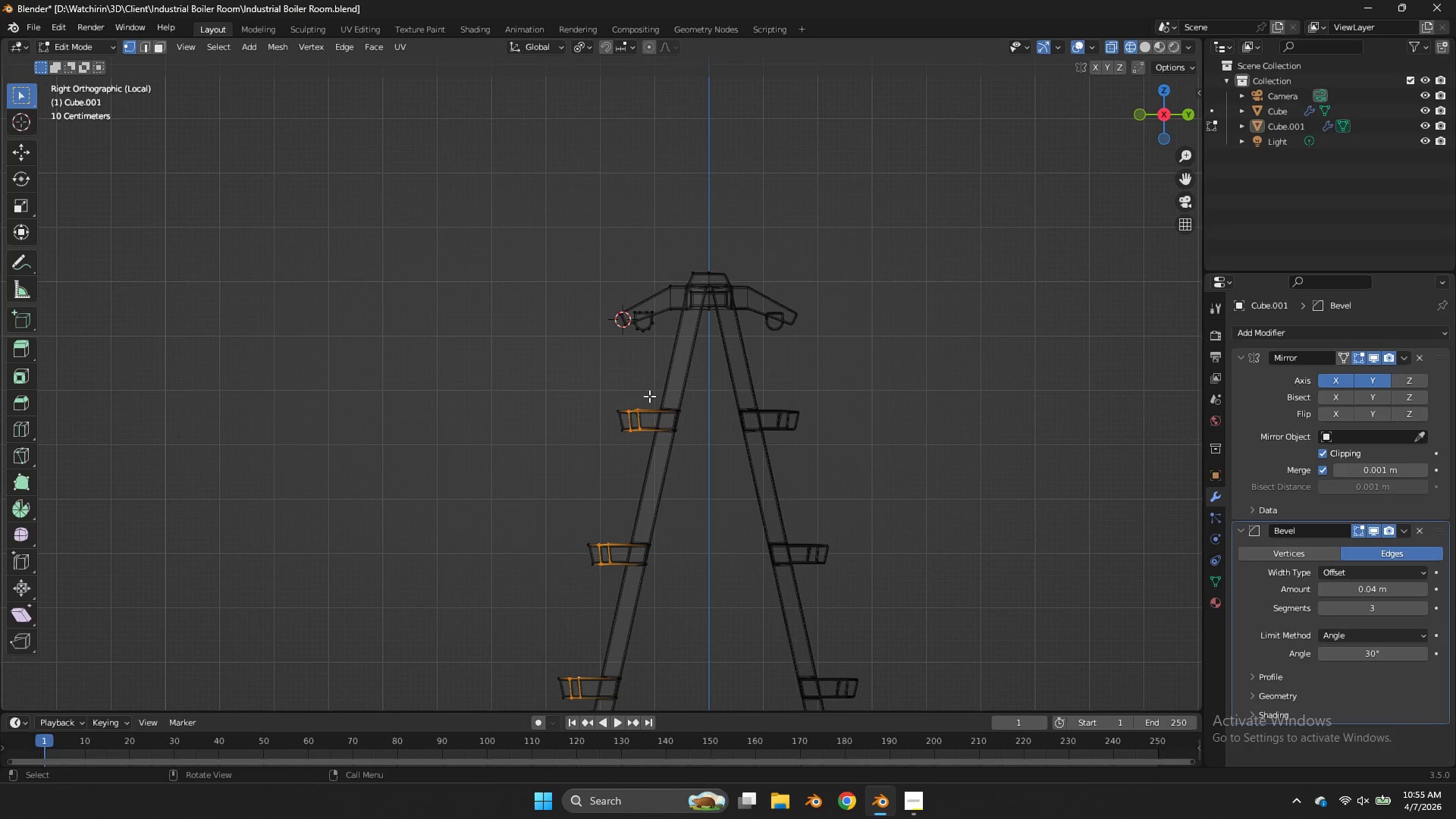 
hold_key(key=ShiftLeft, duration=3.2)
left_click_drag(start_coordinate=[649, 396], to_coordinate=[607, 438])
 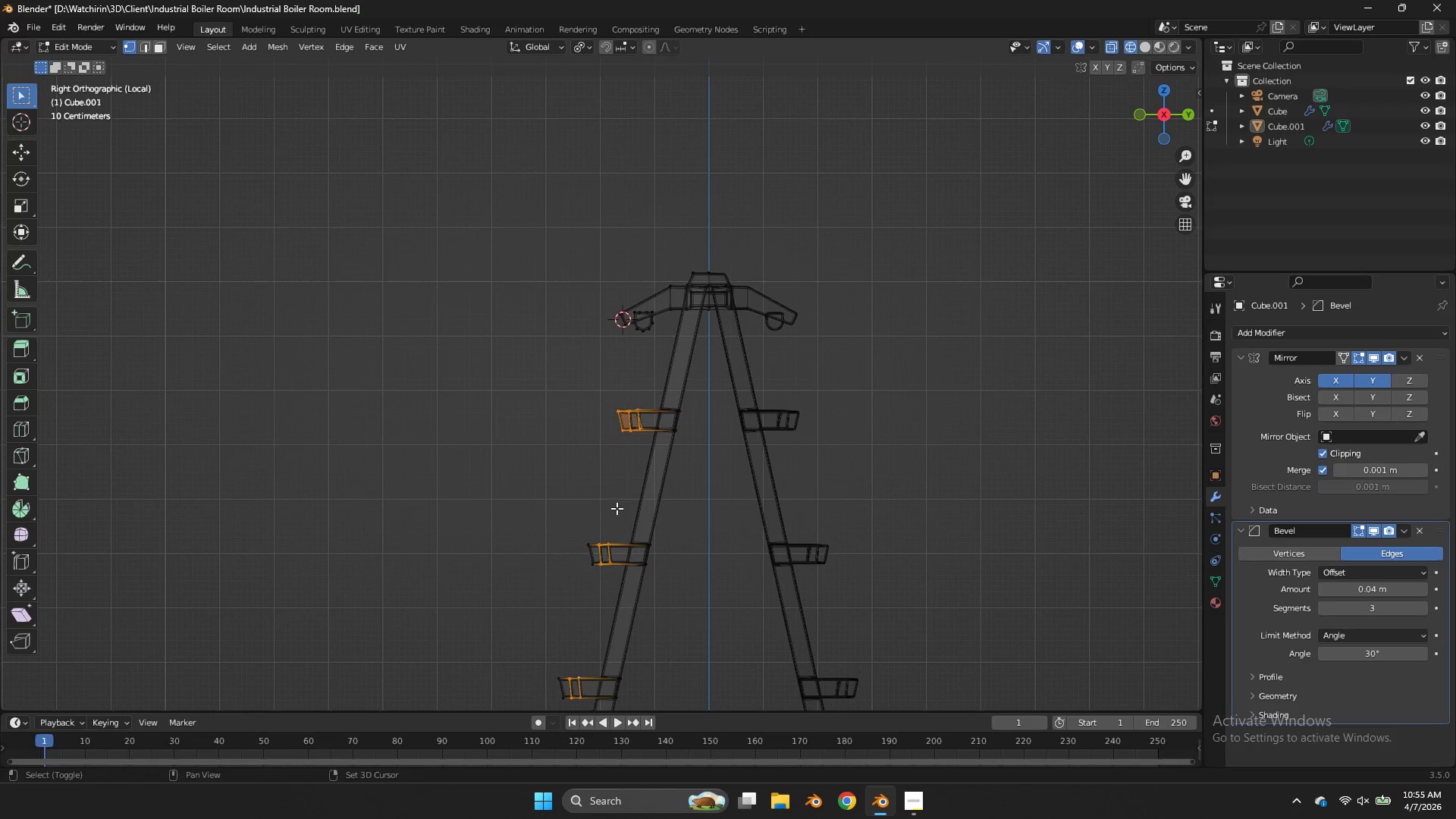 
left_click_drag(start_coordinate=[617, 507], to_coordinate=[559, 584])
 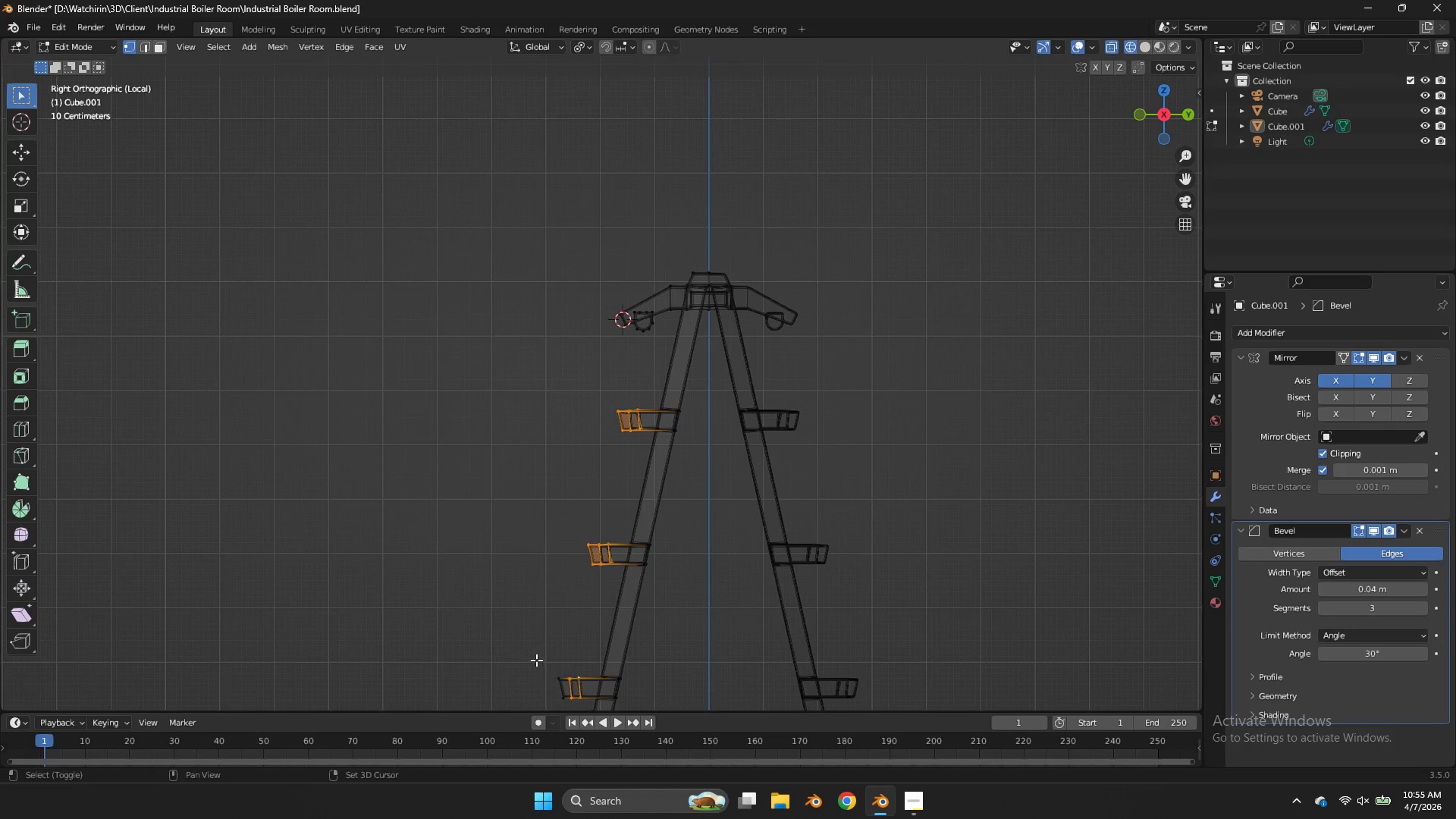 
left_click_drag(start_coordinate=[536, 660], to_coordinate=[588, 704])
 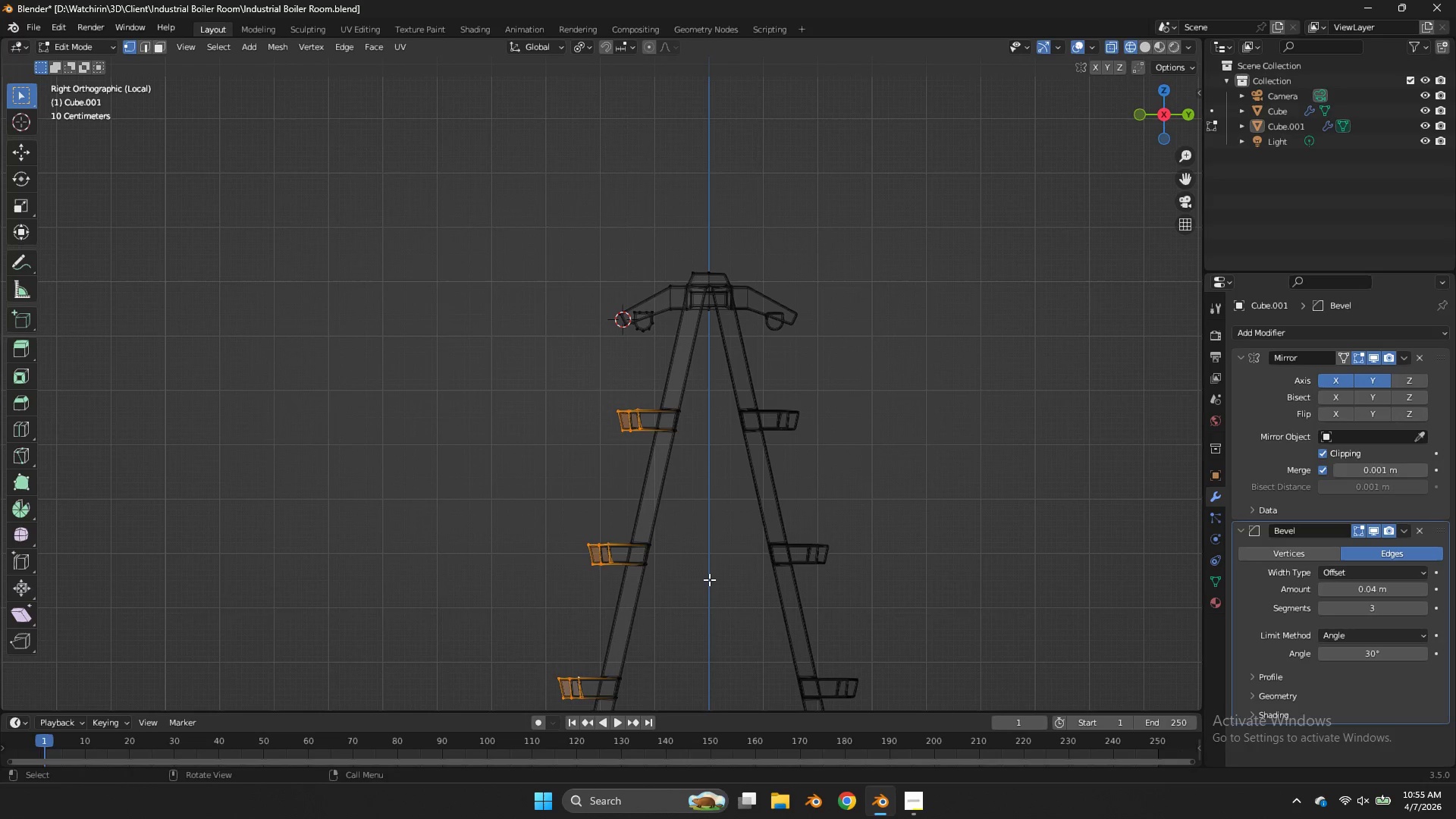 
key(G)
 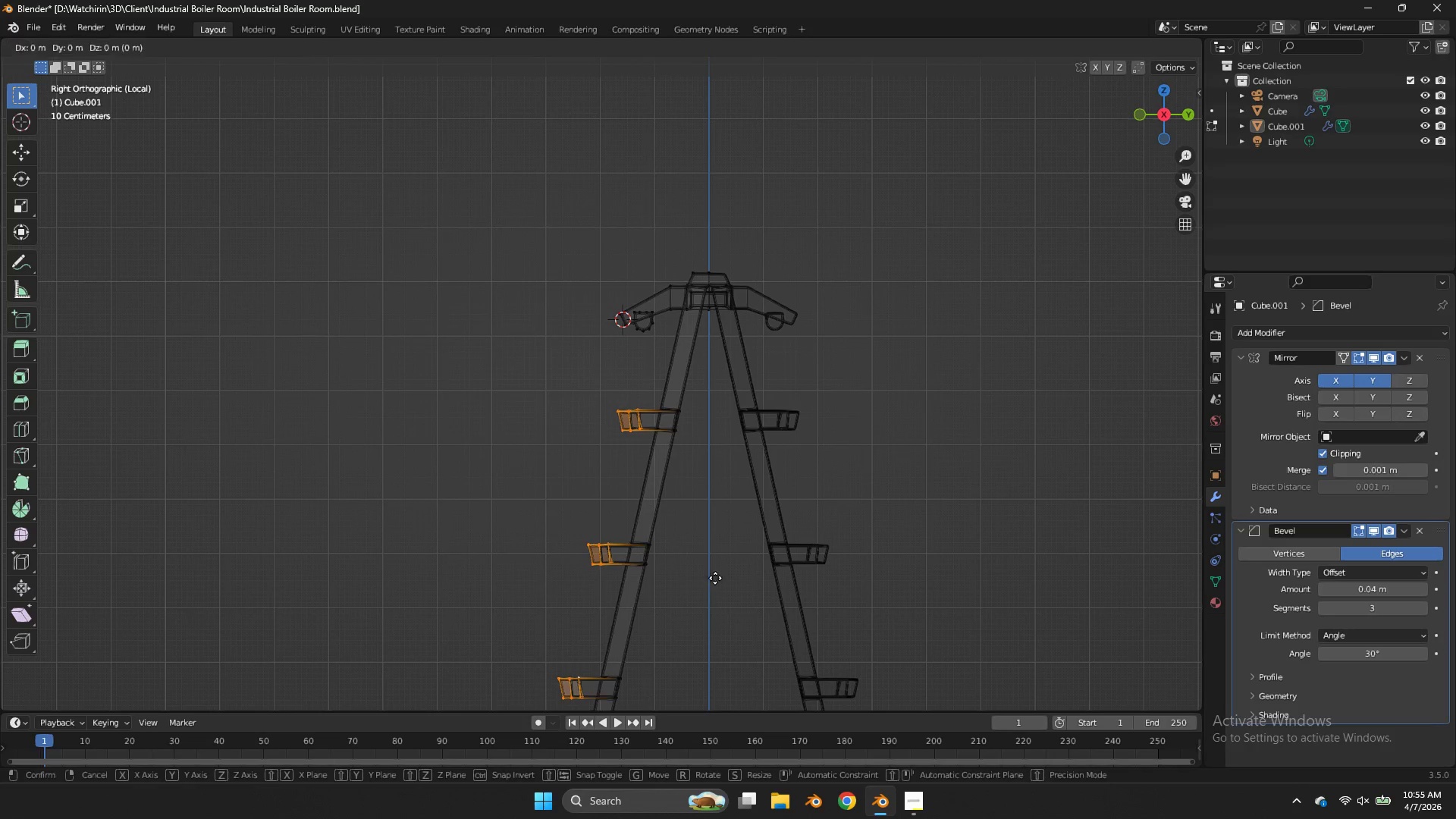 
hold_key(key=ShiftLeft, duration=1.22)
 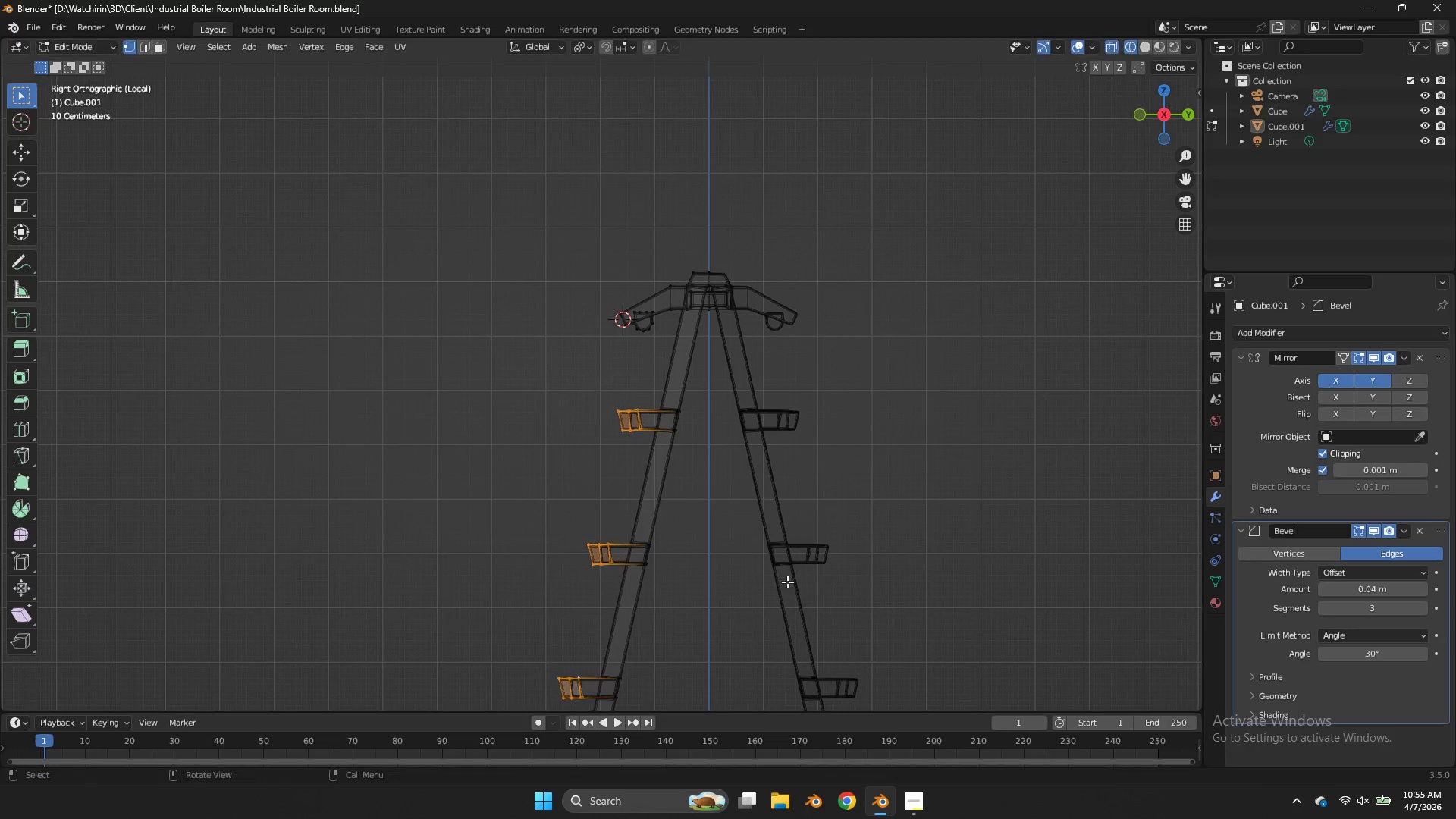 
right_click([787, 582])
 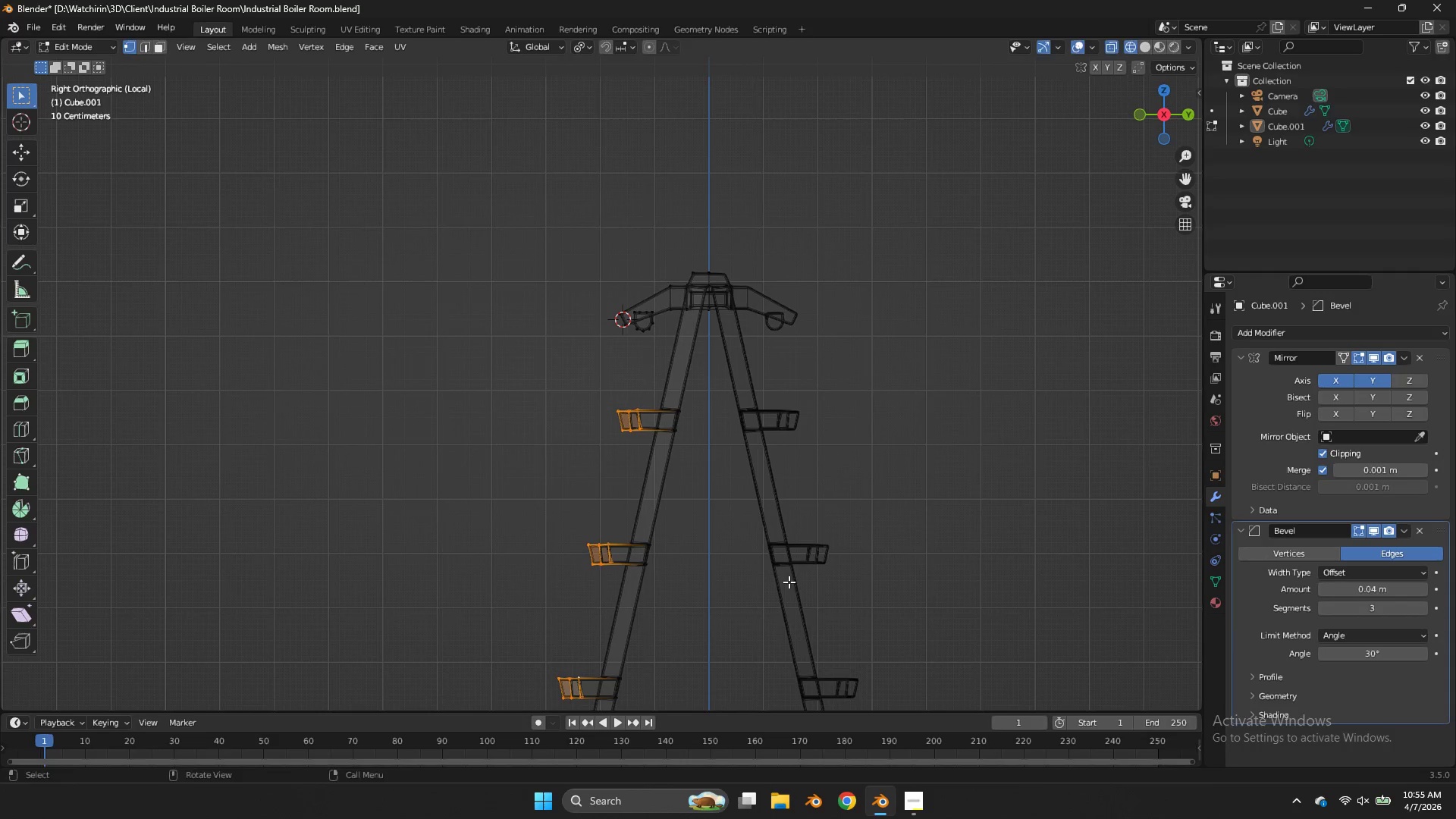 
type(gy)
 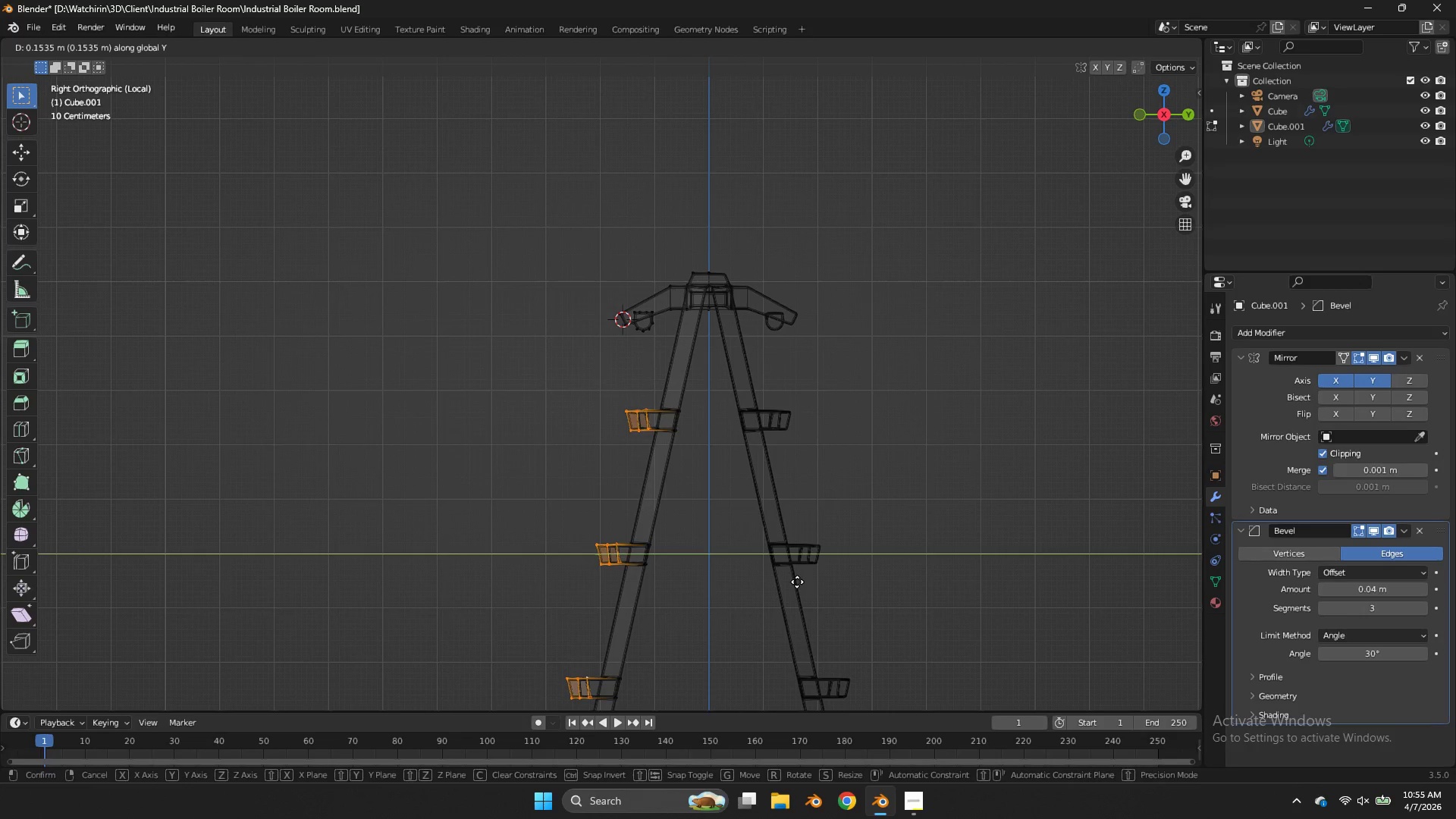 
left_click([799, 582])
 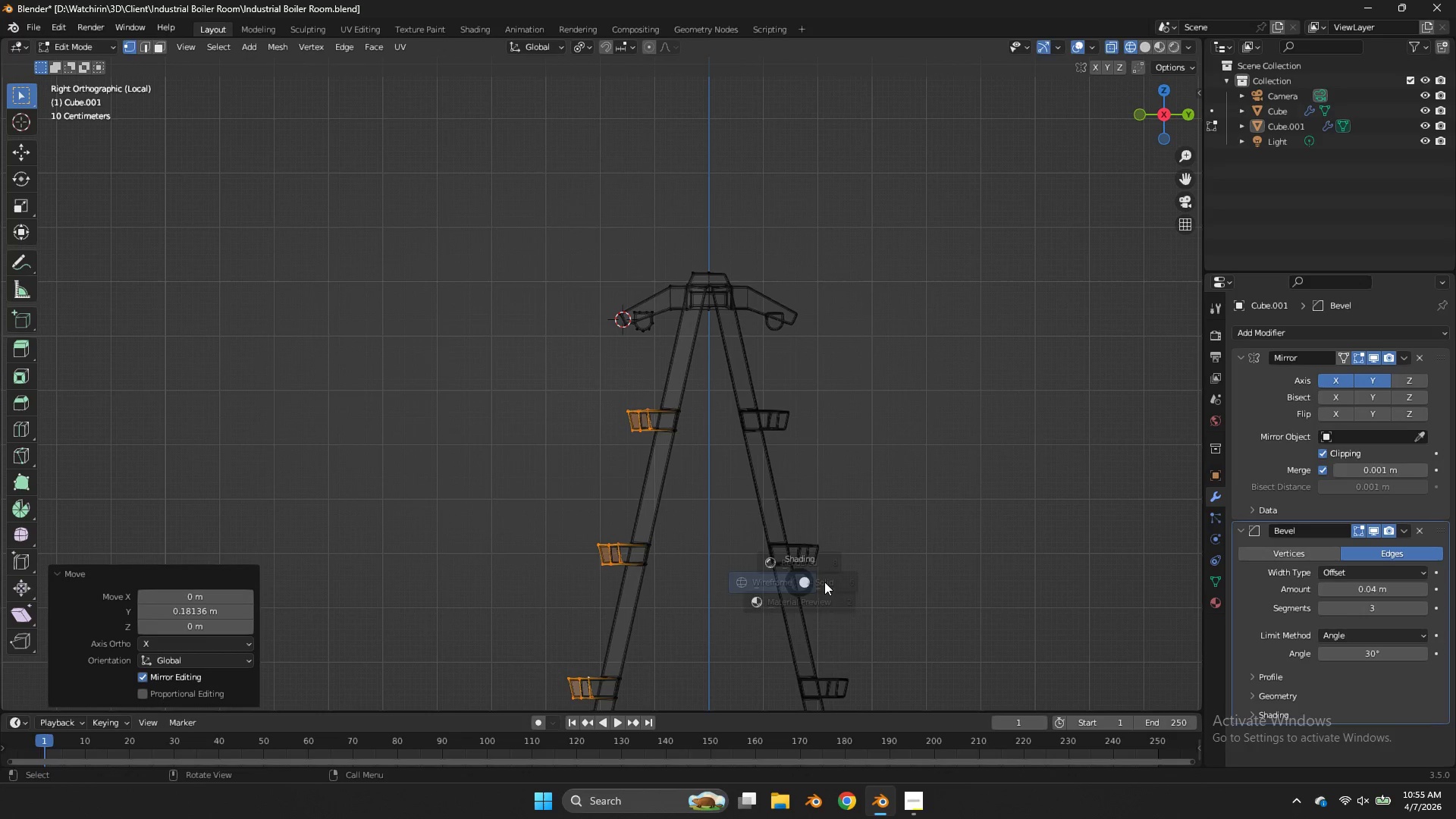 
key(Z)
 